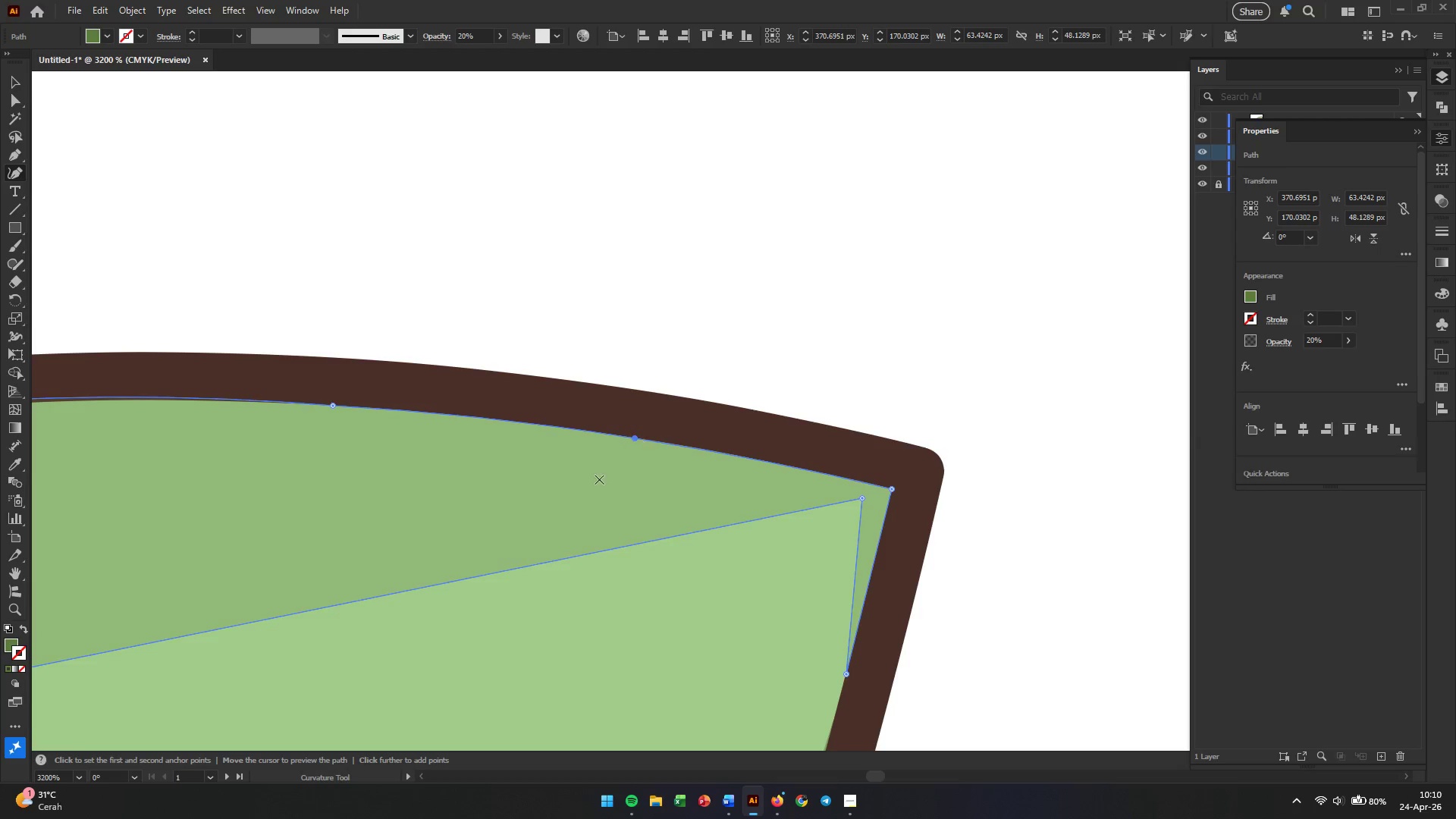 
hold_key(key=Space, duration=0.62)
 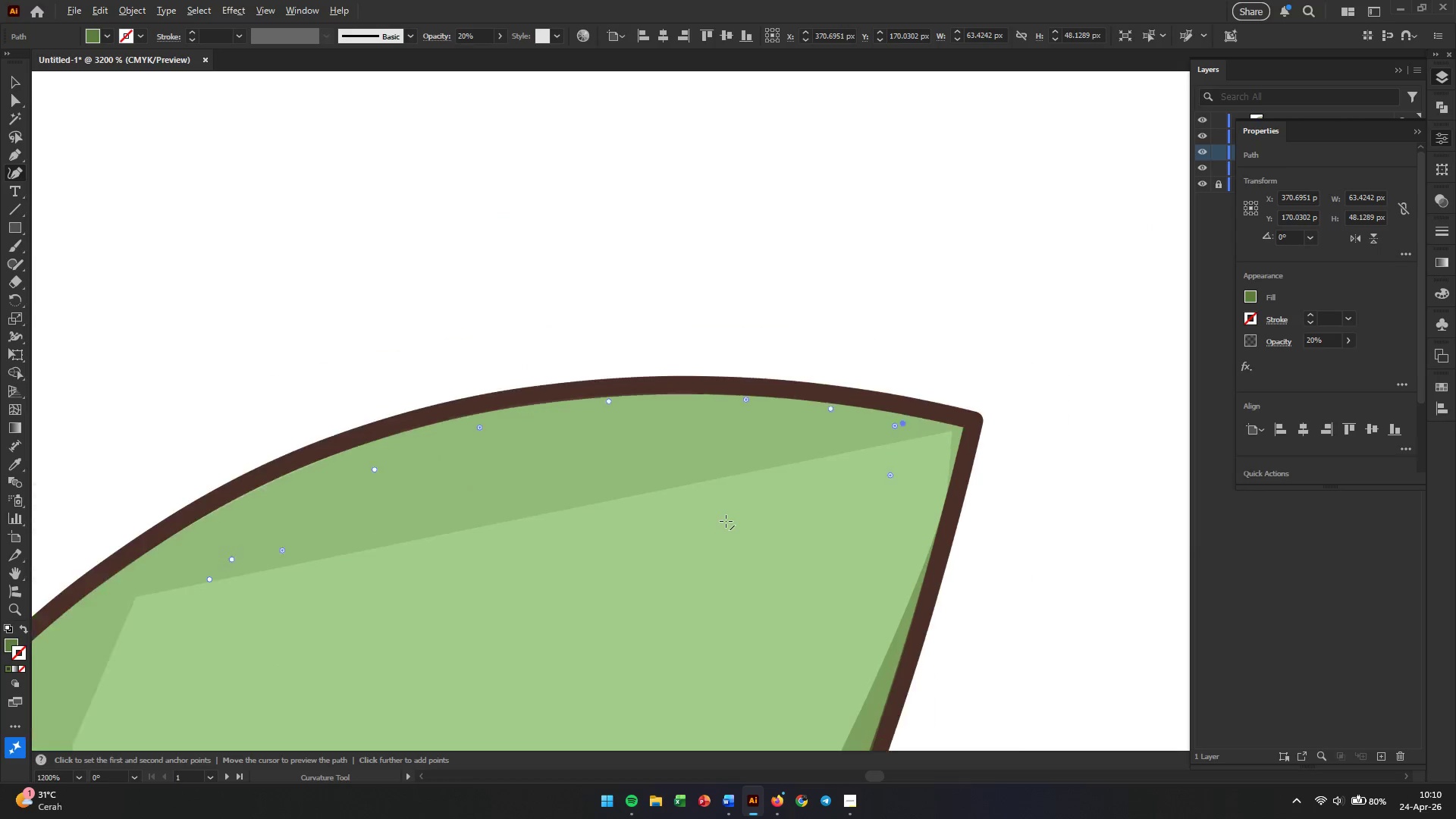 
left_click_drag(start_coordinate=[487, 571], to_coordinate=[960, 353])
 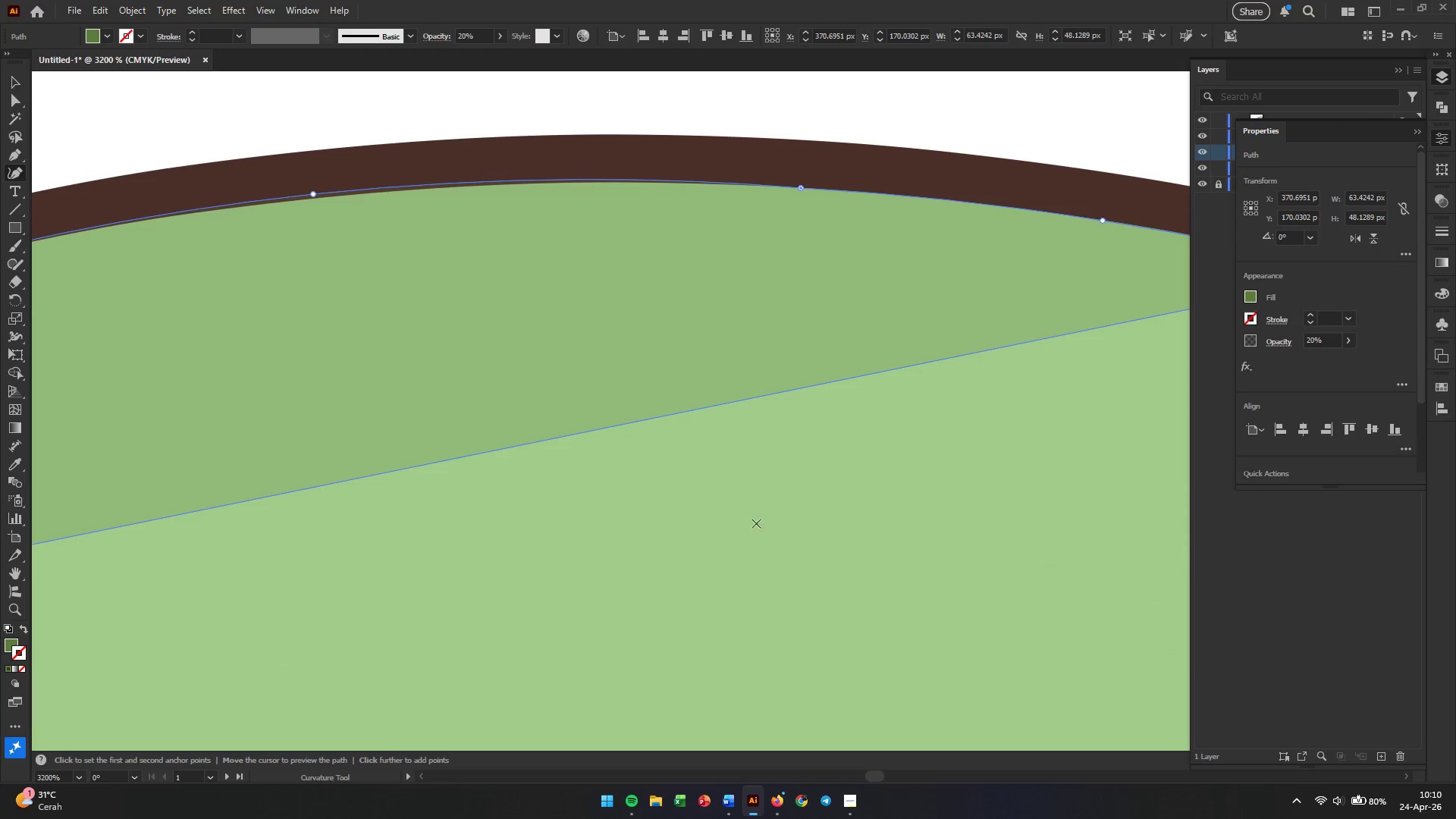 
hold_key(key=AltLeft, duration=0.33)
 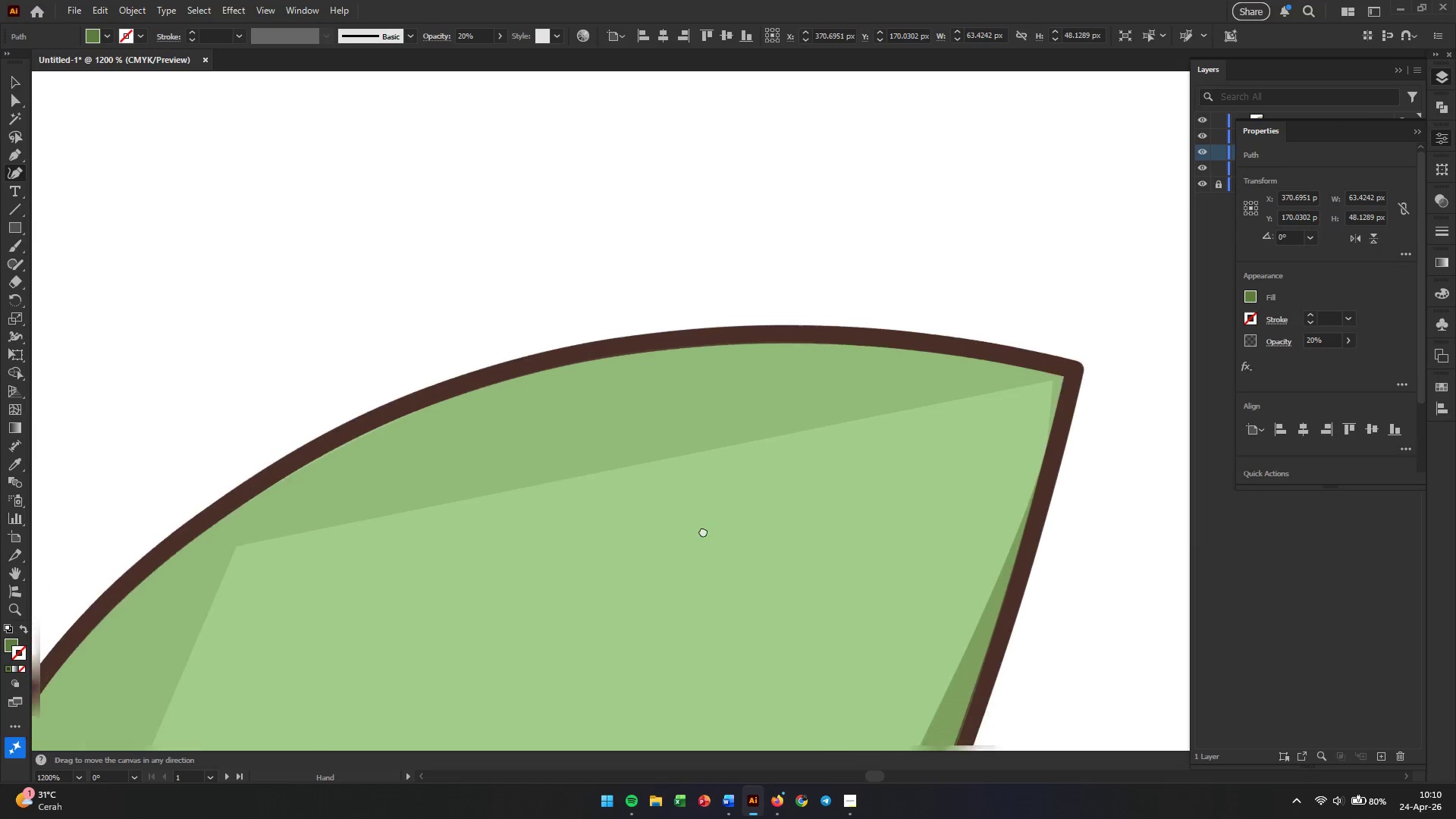 
hold_key(key=Space, duration=1.03)
 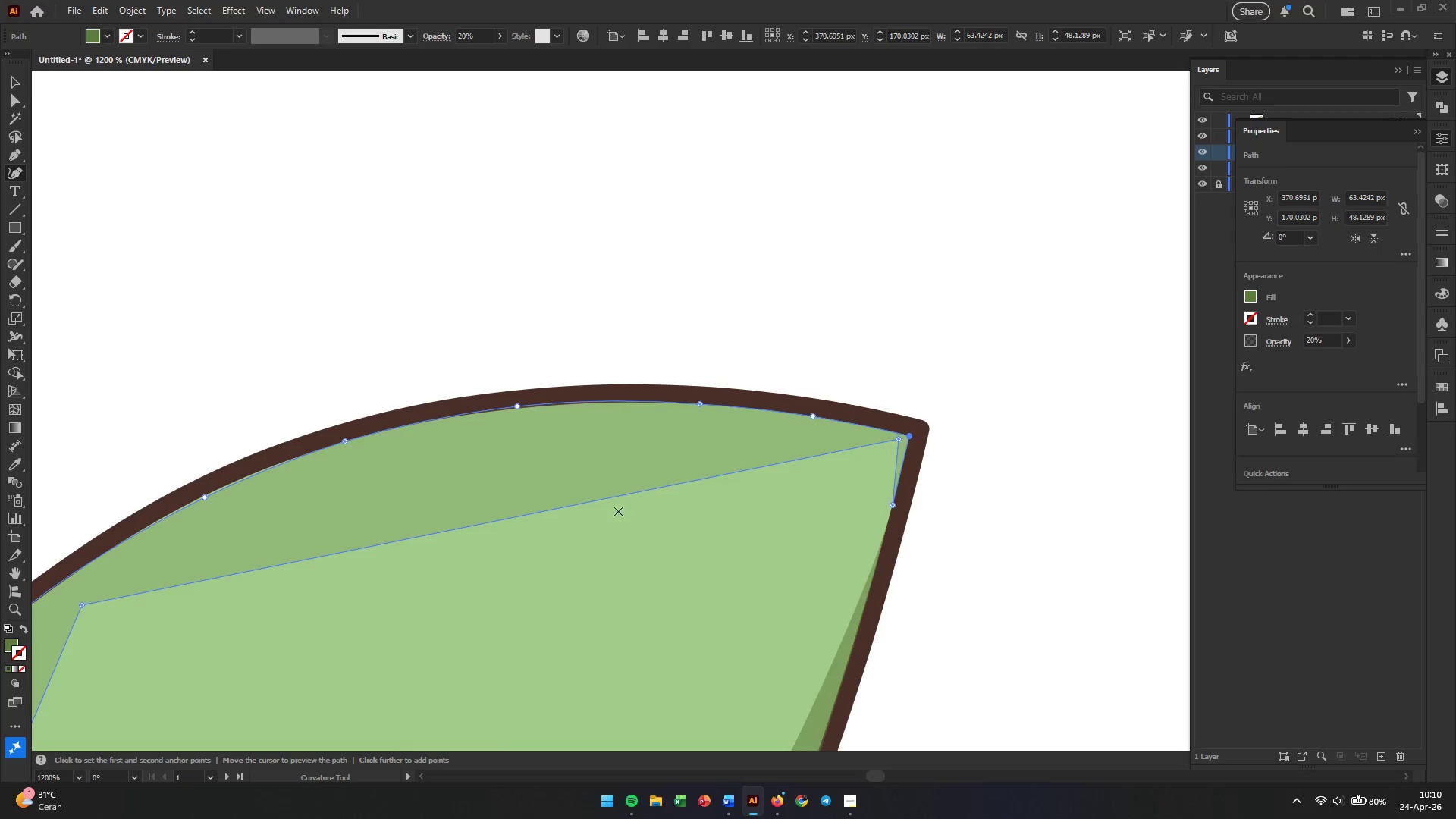 
scroll: coordinate [726, 521], scroll_direction: down, amount: 3.0
 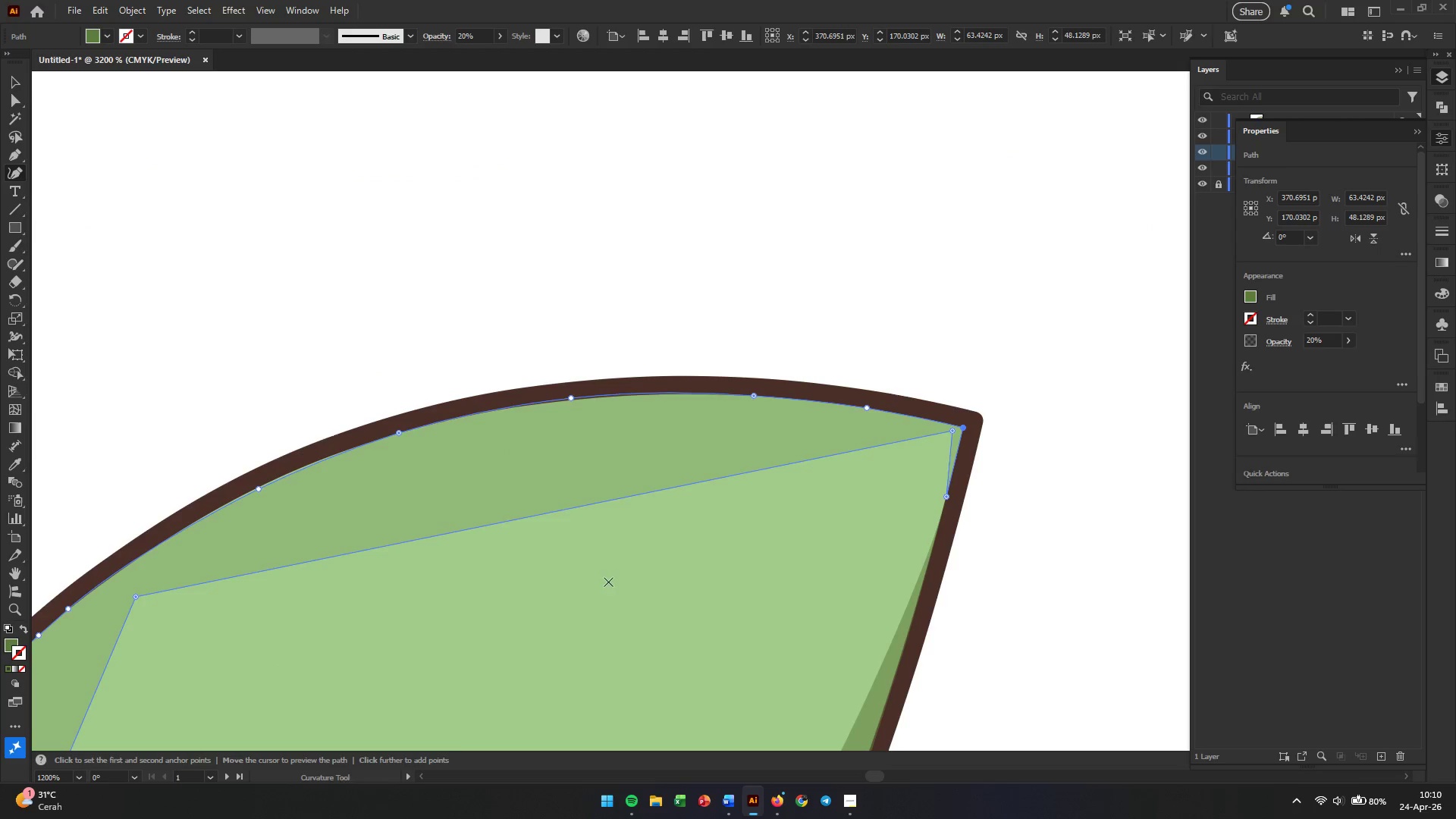 
left_click_drag(start_coordinate=[602, 582], to_coordinate=[548, 590])
 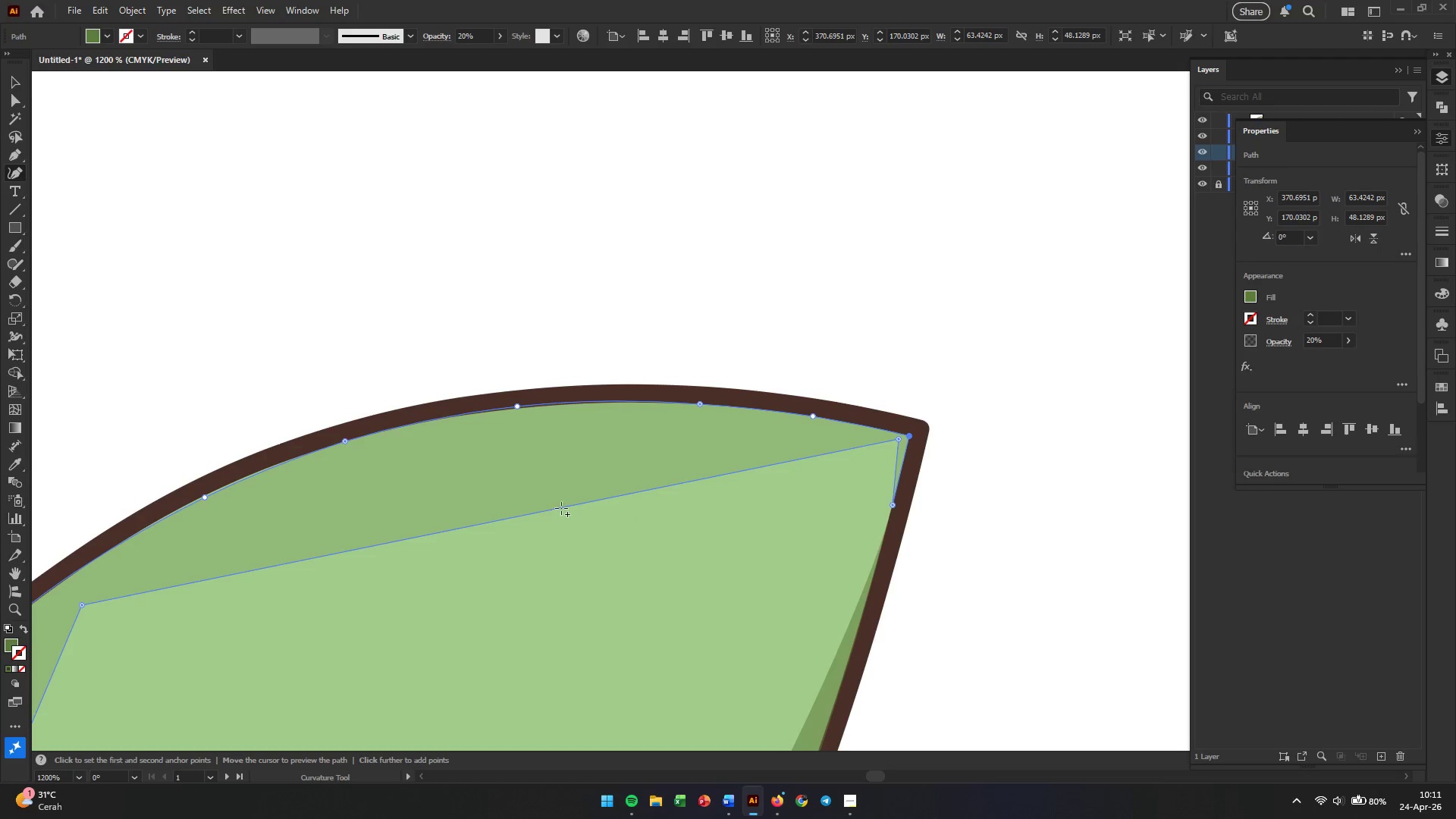 
left_click_drag(start_coordinate=[562, 508], to_coordinate=[504, 422])
 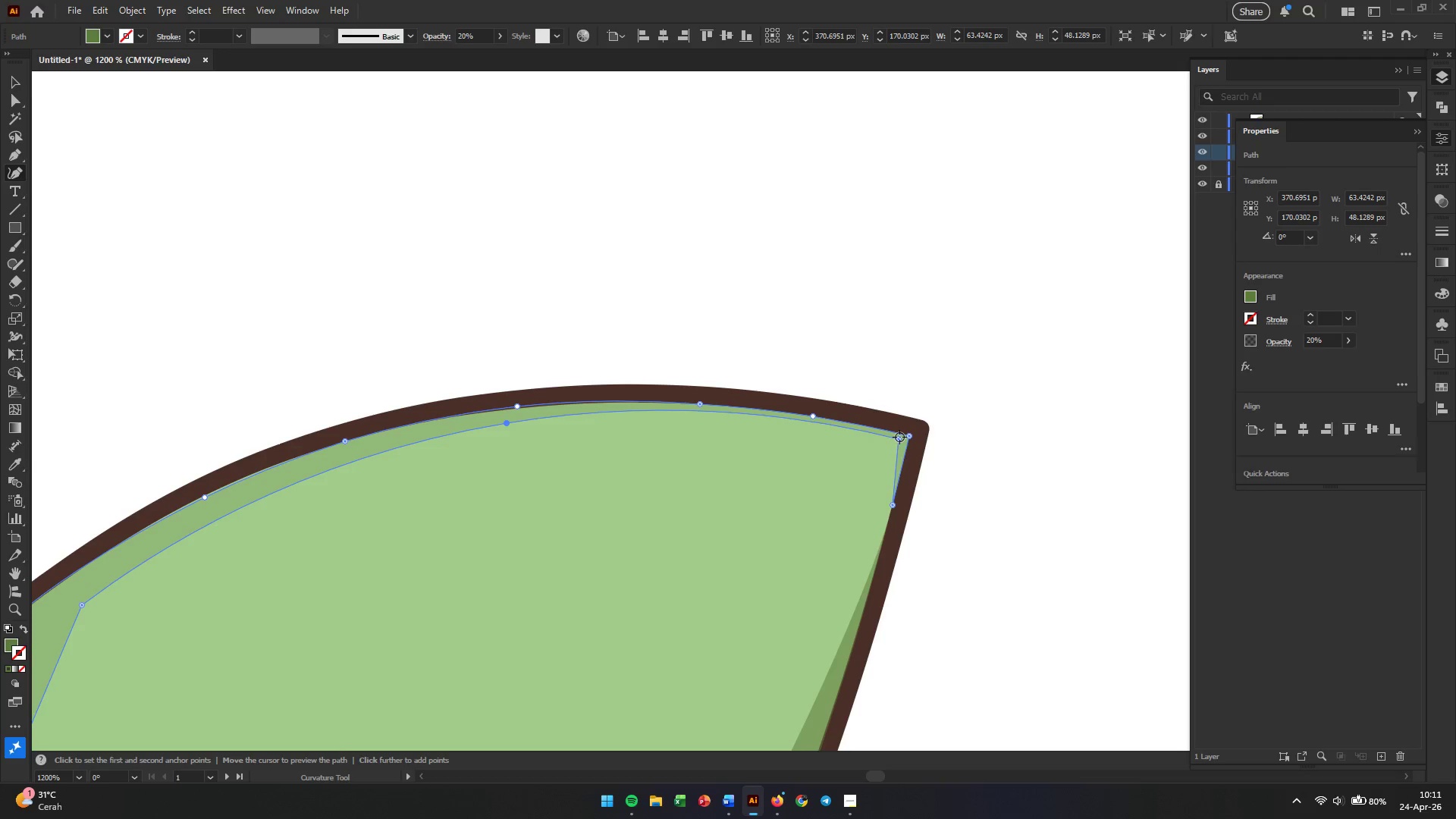 
hold_key(key=AltLeft, duration=0.88)
scroll: coordinate [896, 457], scroll_direction: up, amount: 5.0
 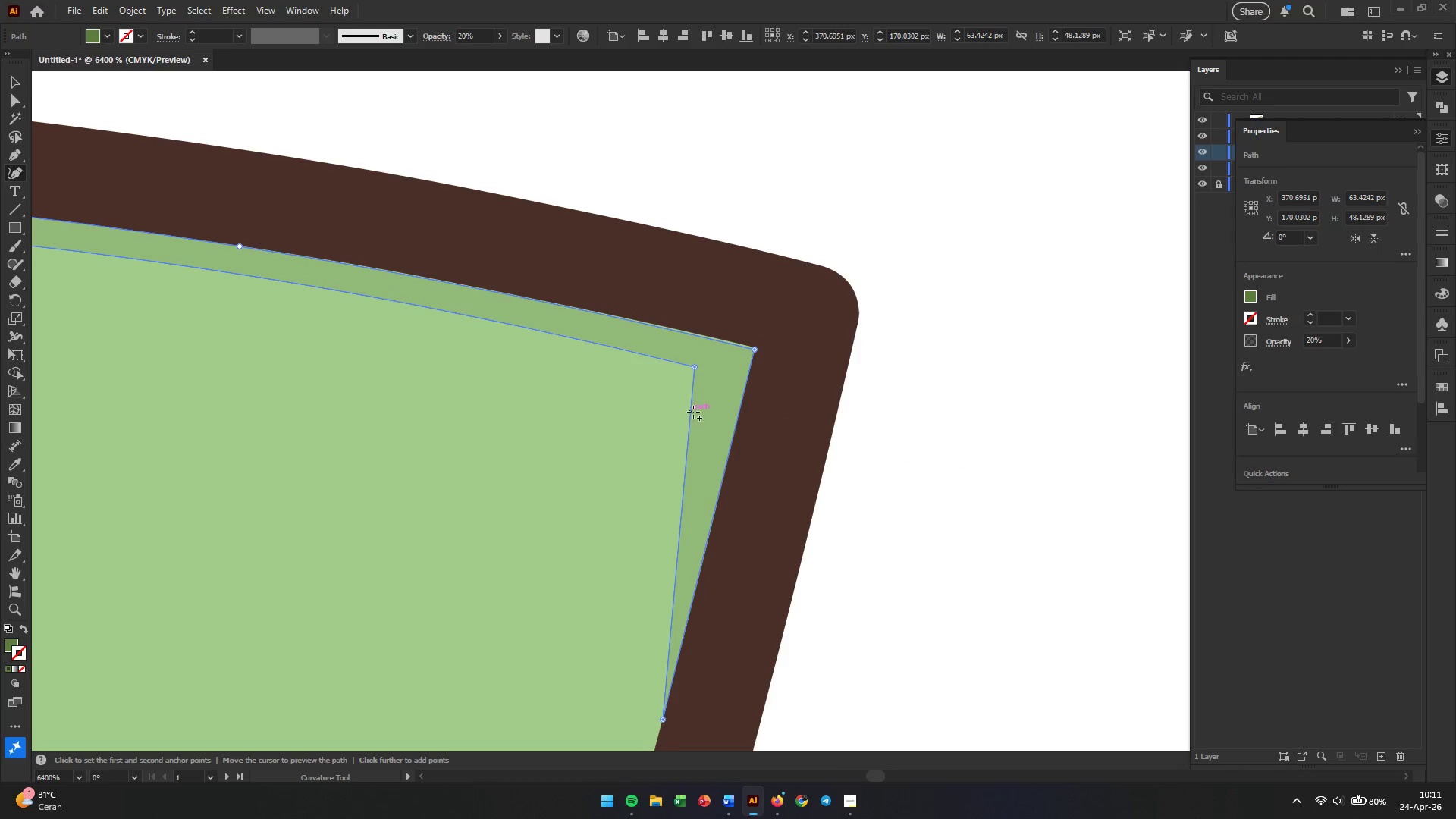 
left_click_drag(start_coordinate=[689, 412], to_coordinate=[699, 398])
 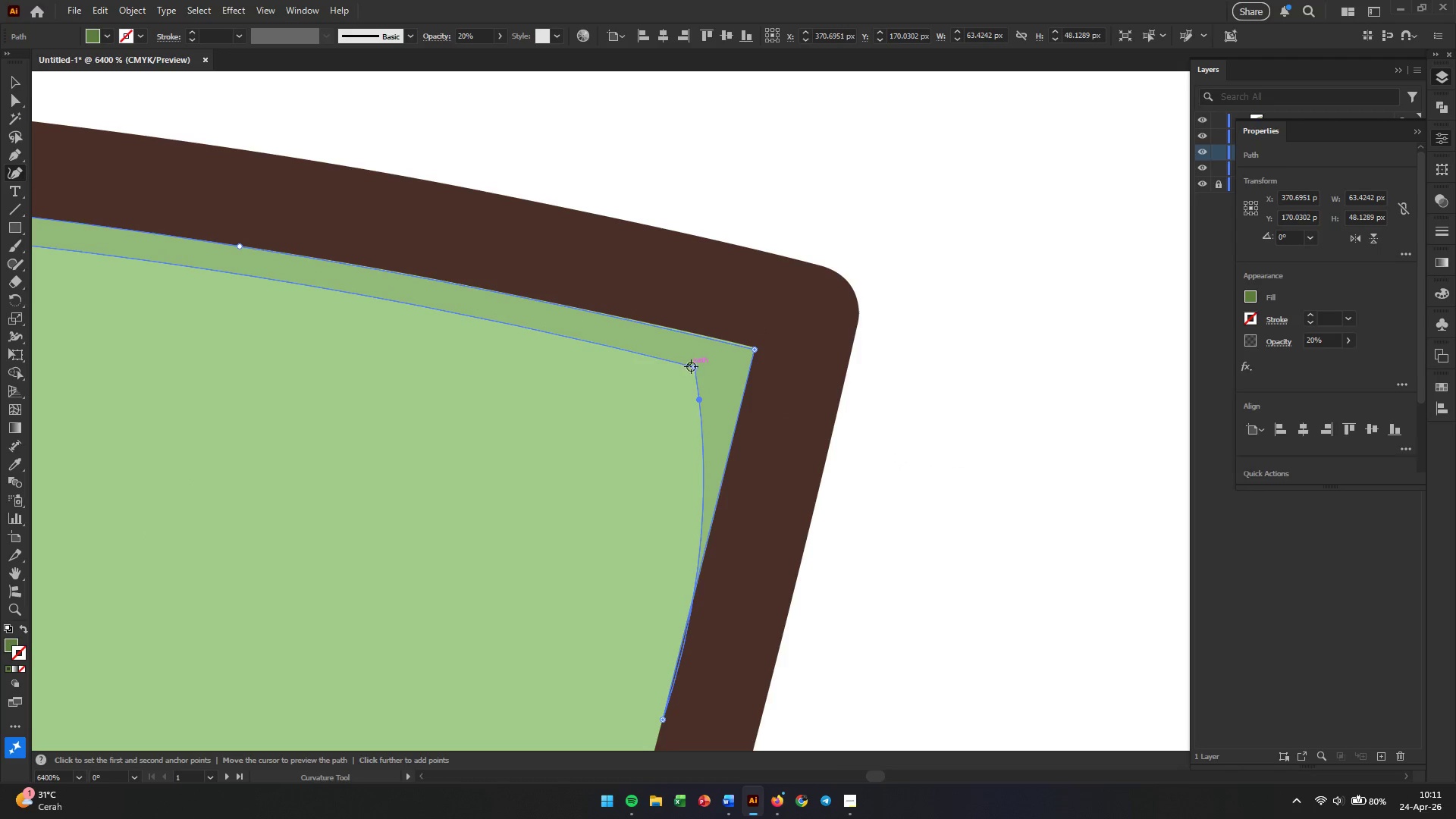 
left_click_drag(start_coordinate=[692, 366], to_coordinate=[699, 366])
 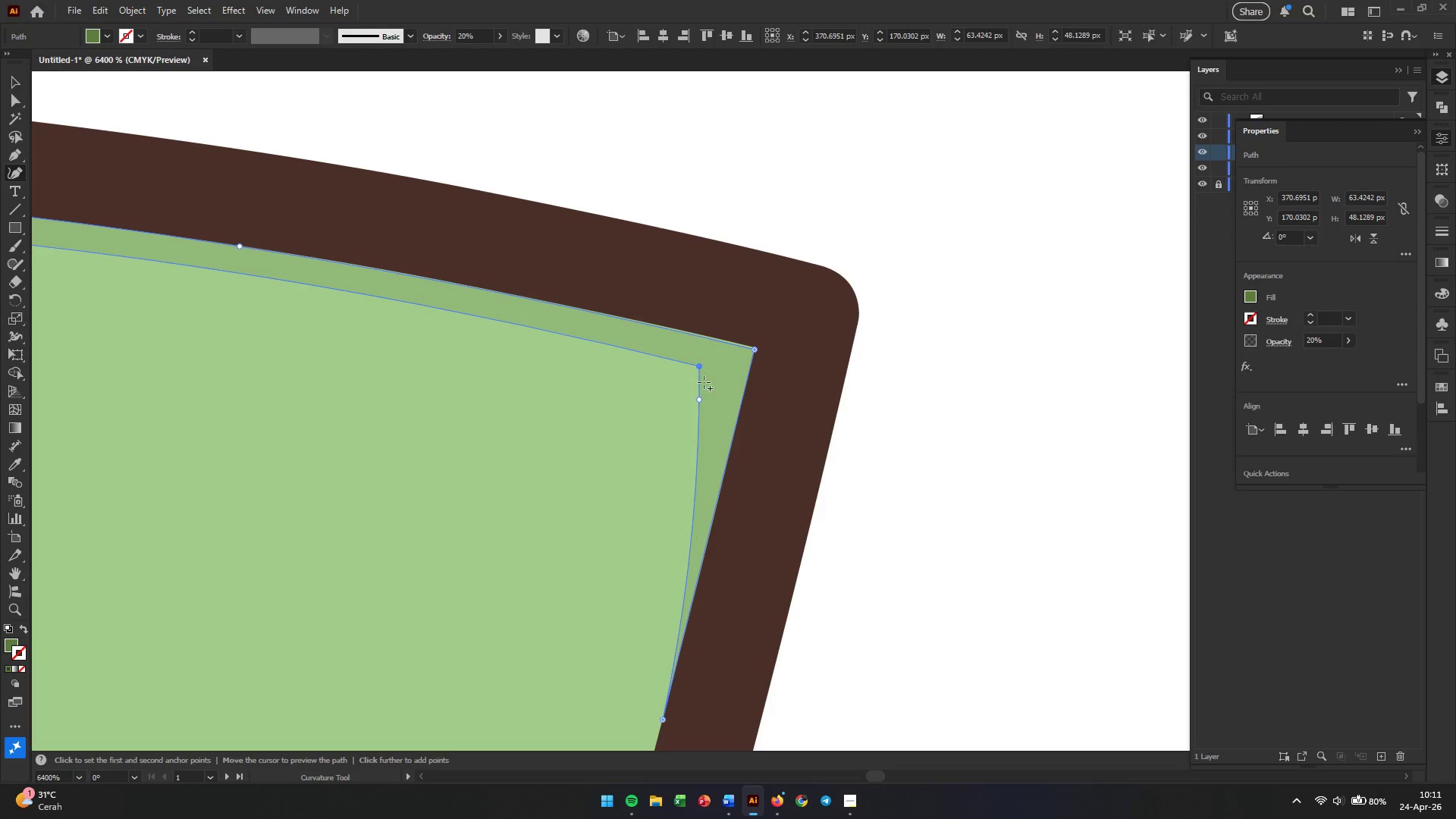 
hold_key(key=AltLeft, duration=0.45)
scroll: coordinate [704, 388], scroll_direction: up, amount: 3.0
 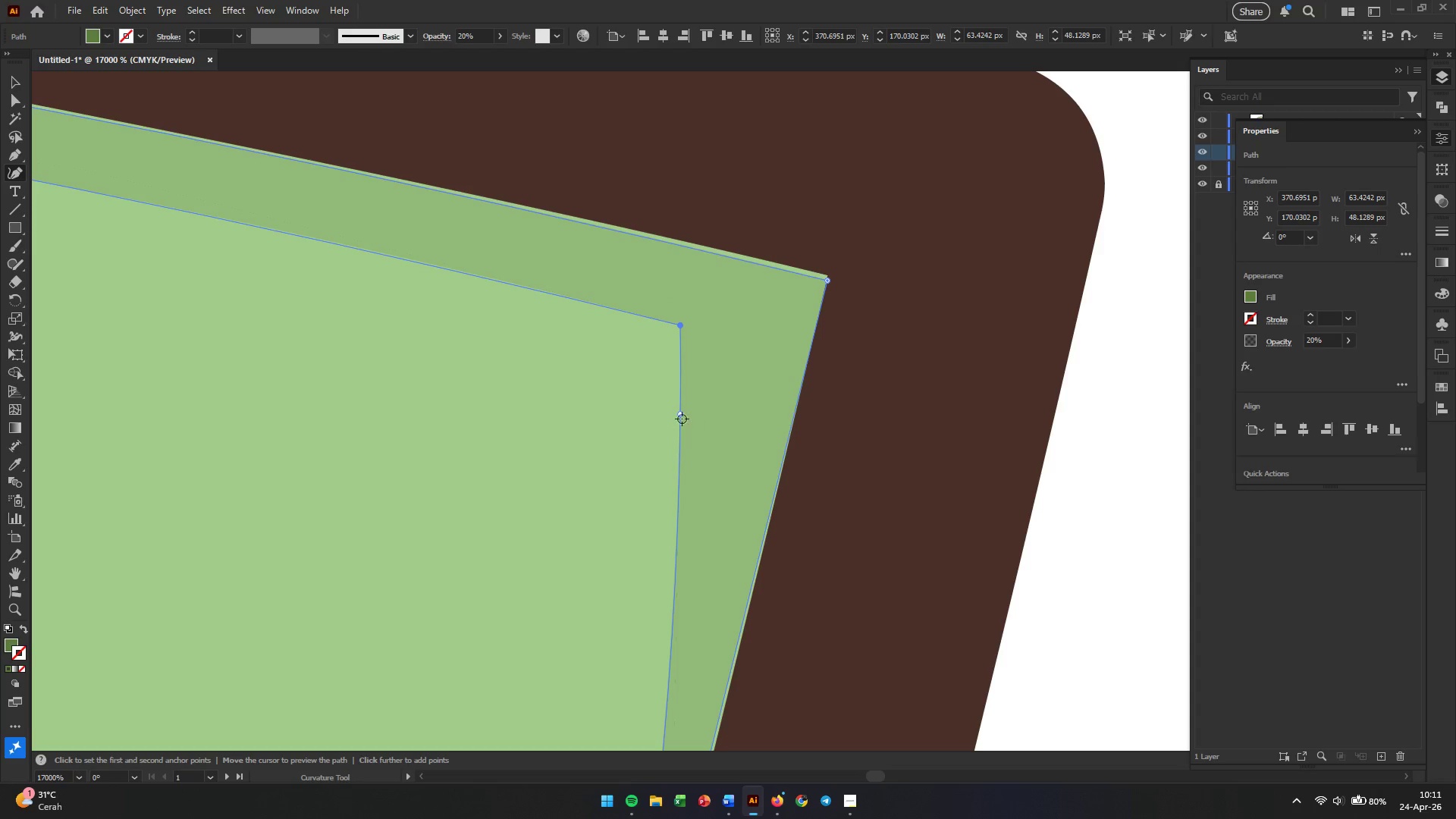 
left_click_drag(start_coordinate=[680, 413], to_coordinate=[694, 413])
 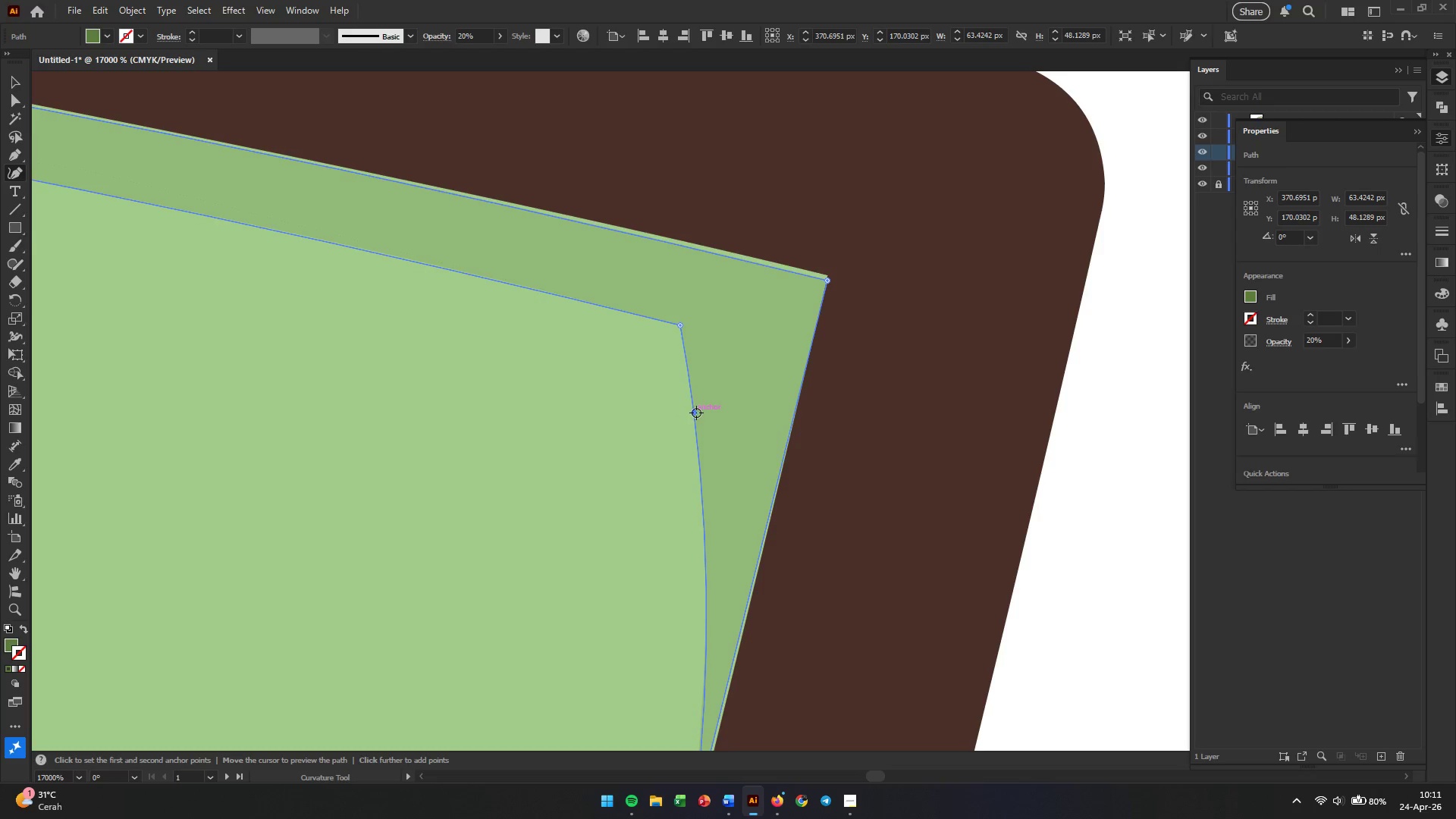 
hold_key(key=AltLeft, duration=1.3)
scroll: coordinate [696, 413], scroll_direction: down, amount: 6.0
 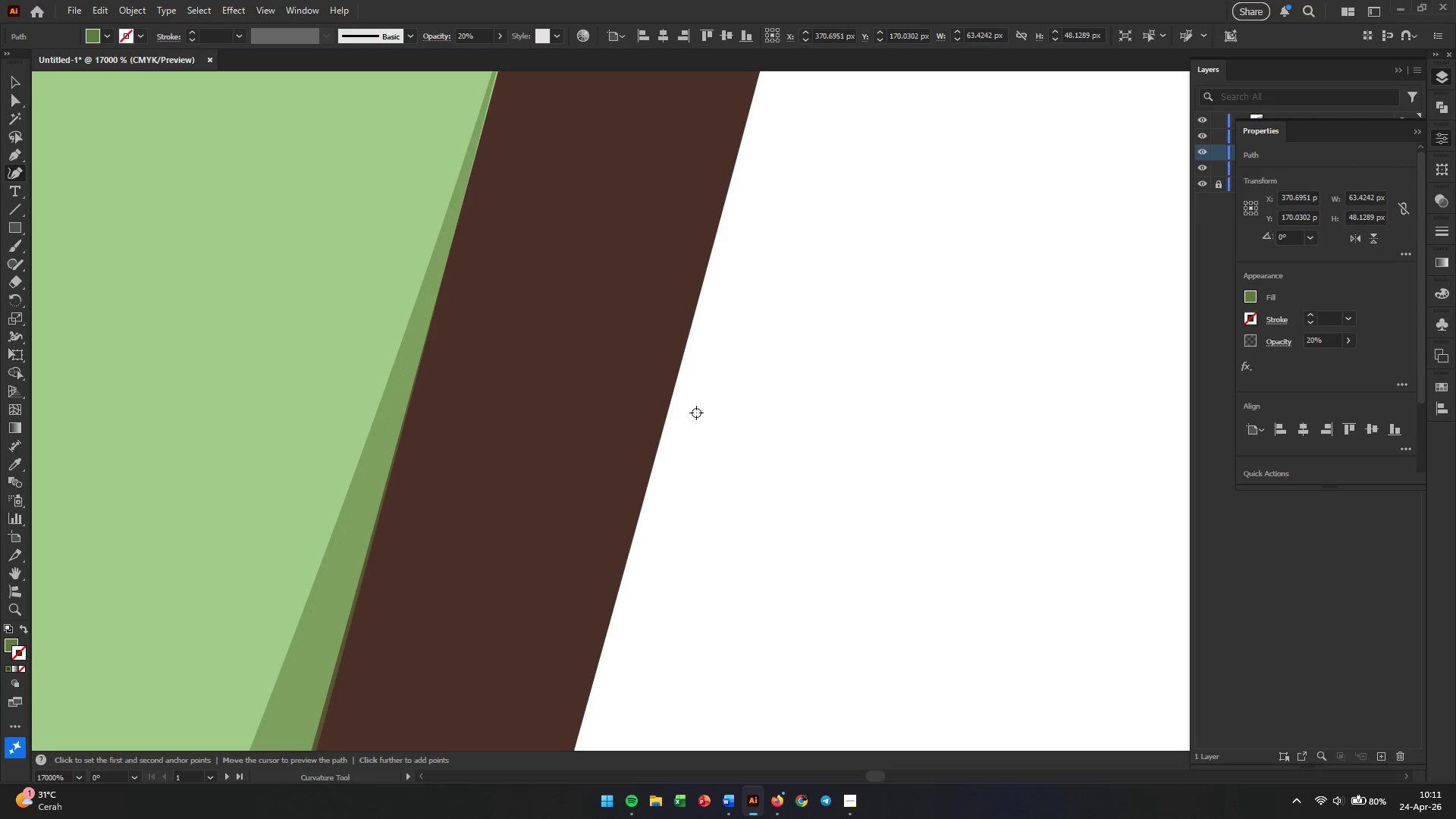 
hold_key(key=Space, duration=0.78)
 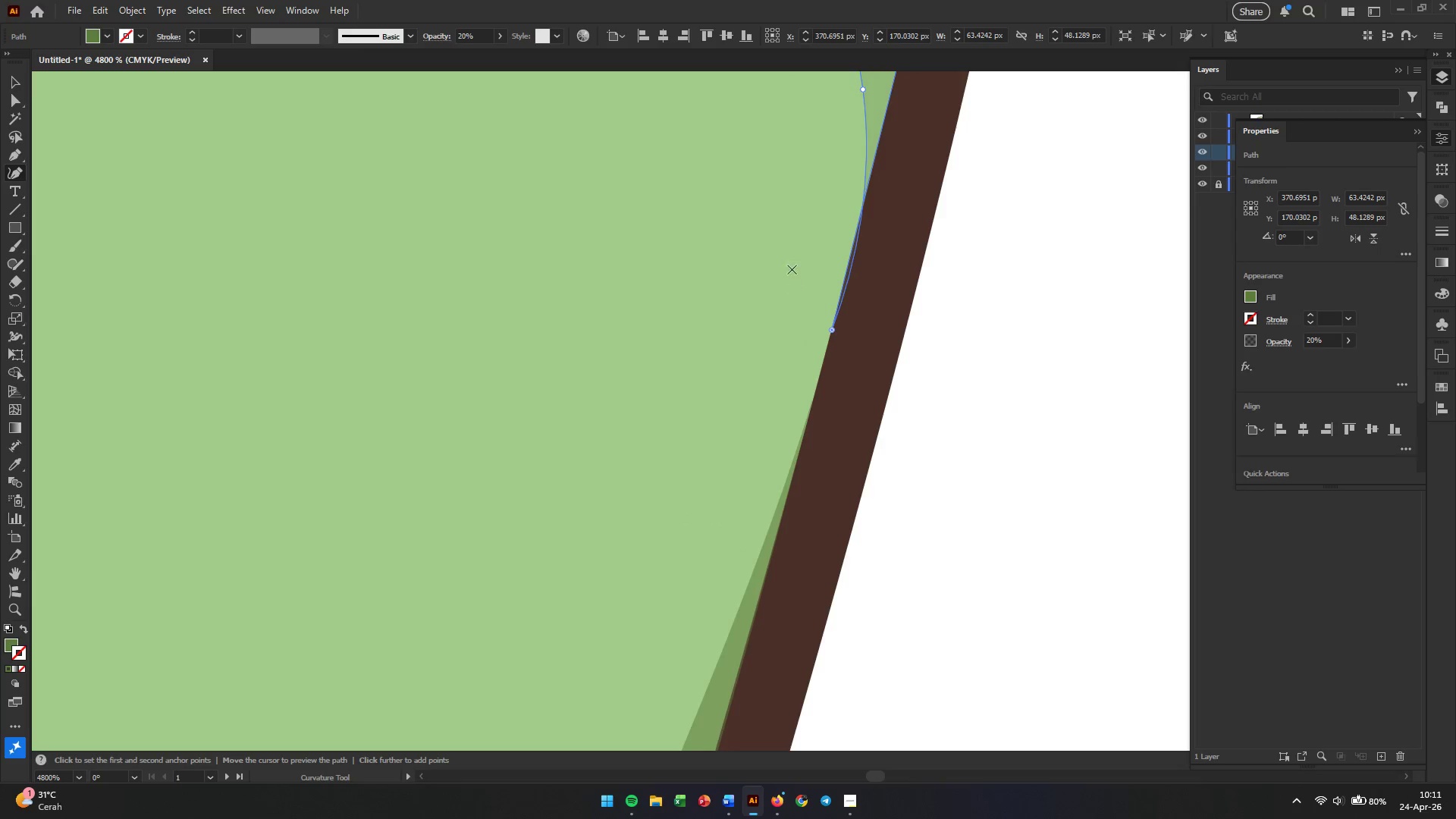 
left_click_drag(start_coordinate=[502, 425], to_coordinate=[584, 527])
 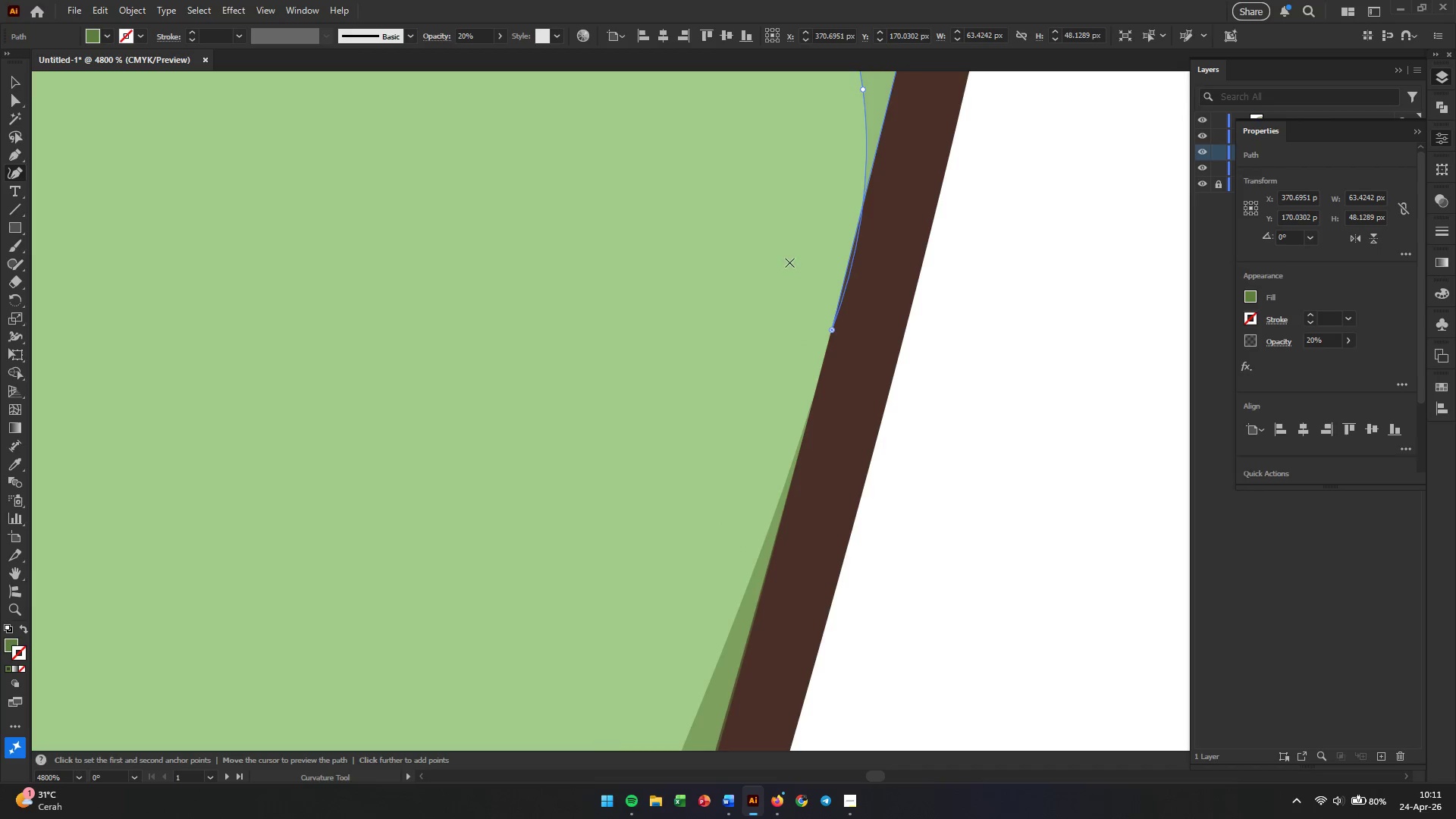 
hold_key(key=Space, duration=0.36)
 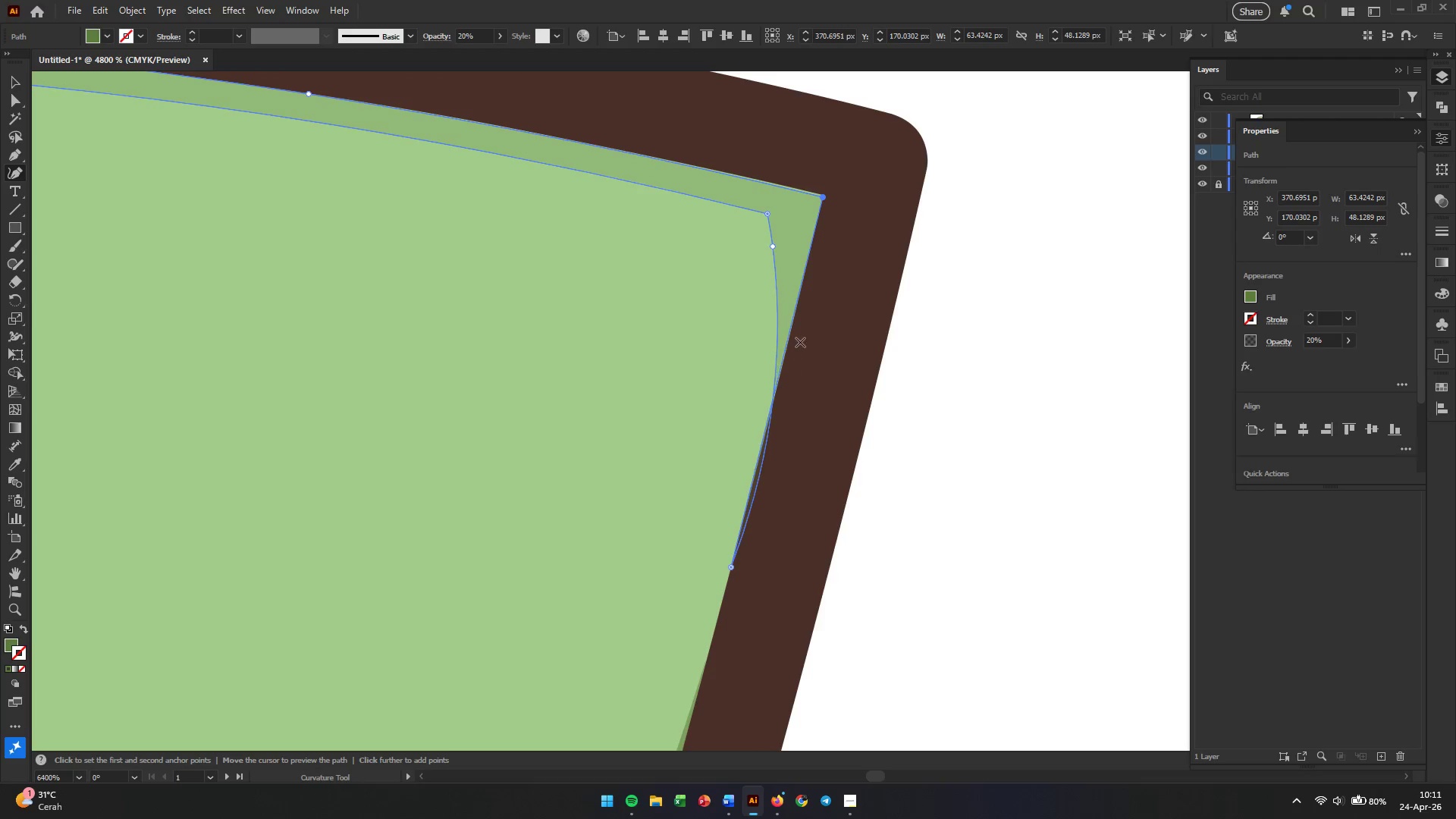 
left_click_drag(start_coordinate=[814, 232], to_coordinate=[726, 419])
 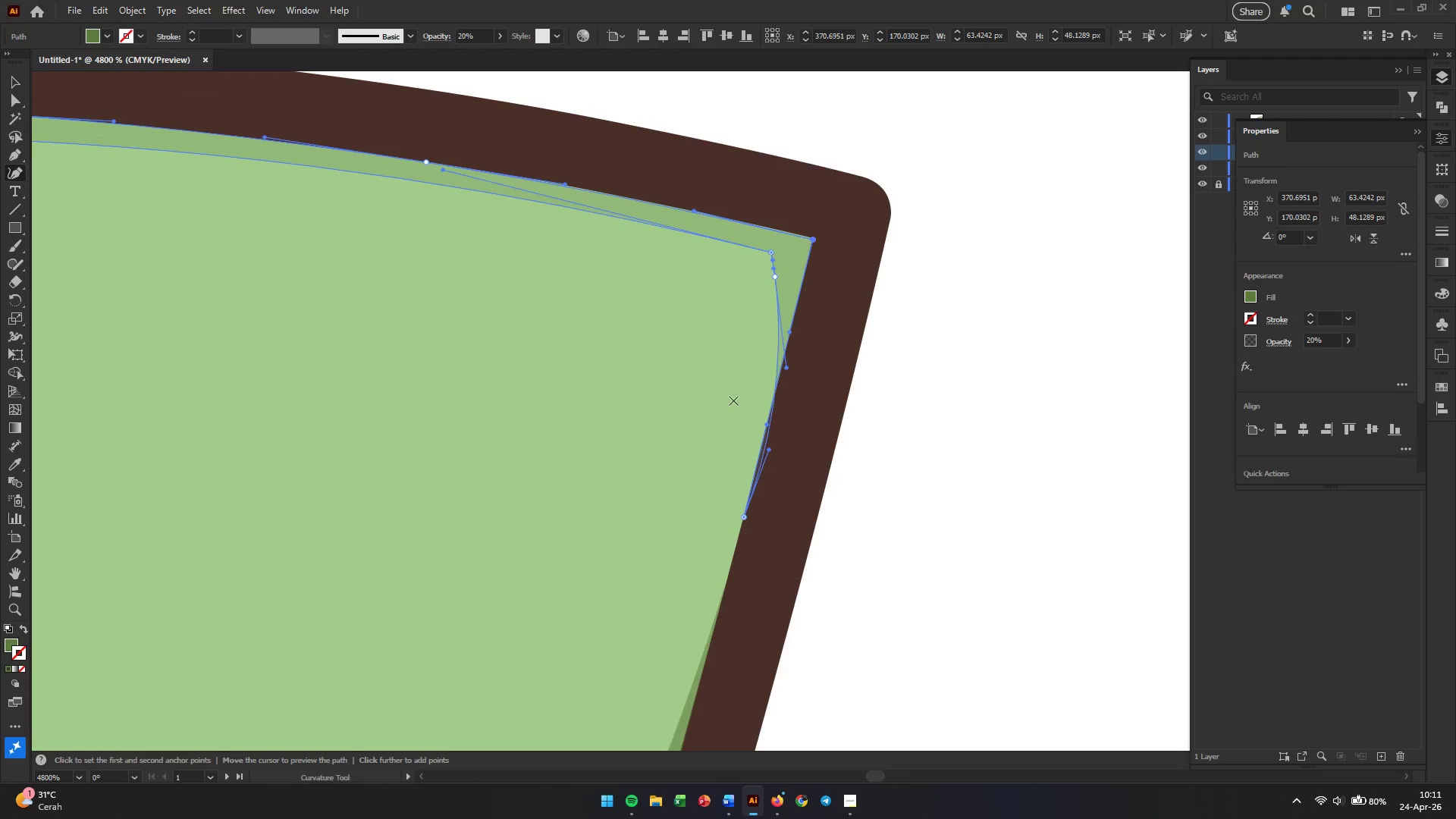 
key(Alt+AltLeft)
 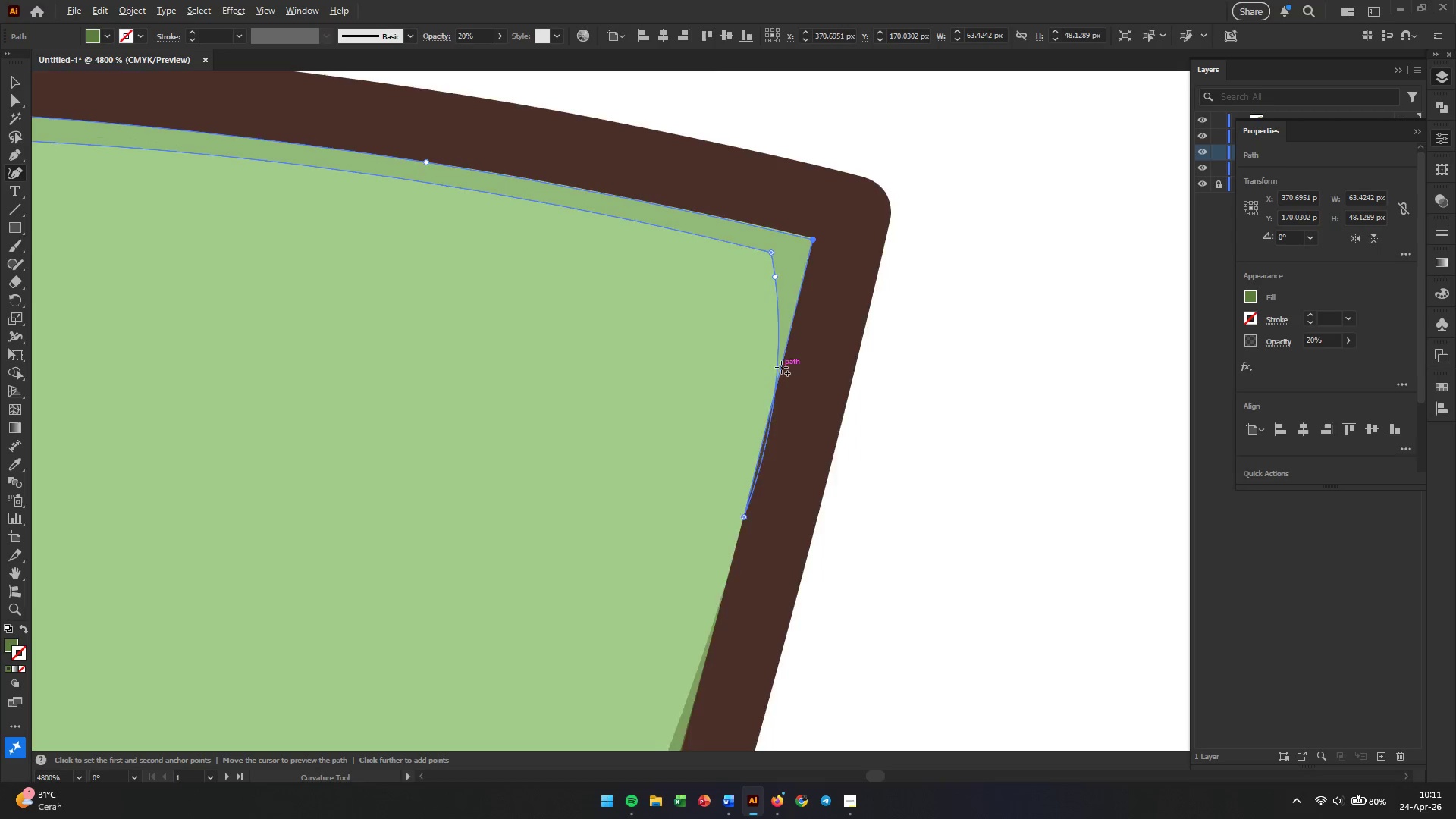 
scroll: coordinate [781, 367], scroll_direction: up, amount: 1.0
 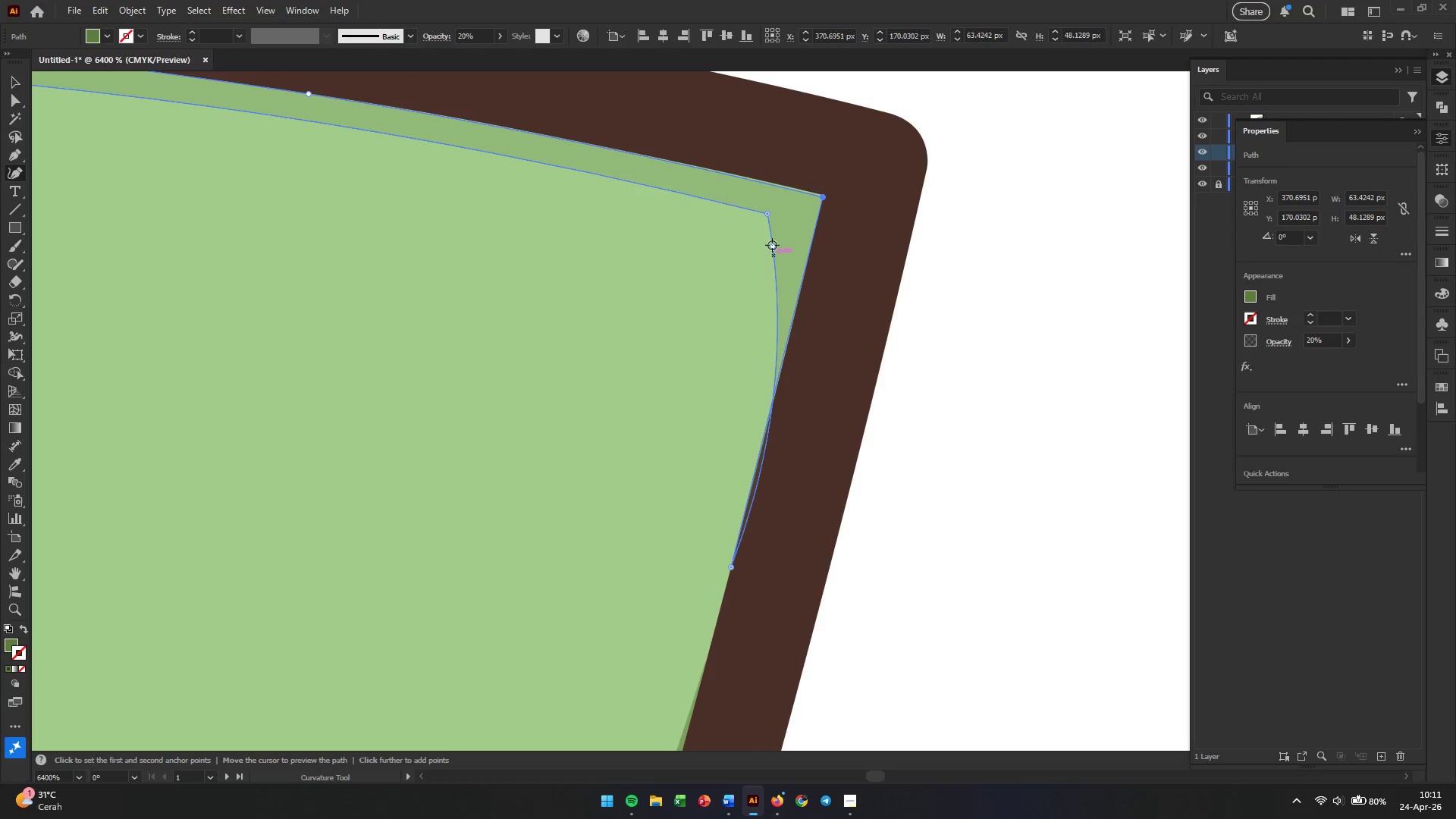 
left_click_drag(start_coordinate=[772, 245], to_coordinate=[767, 271])
 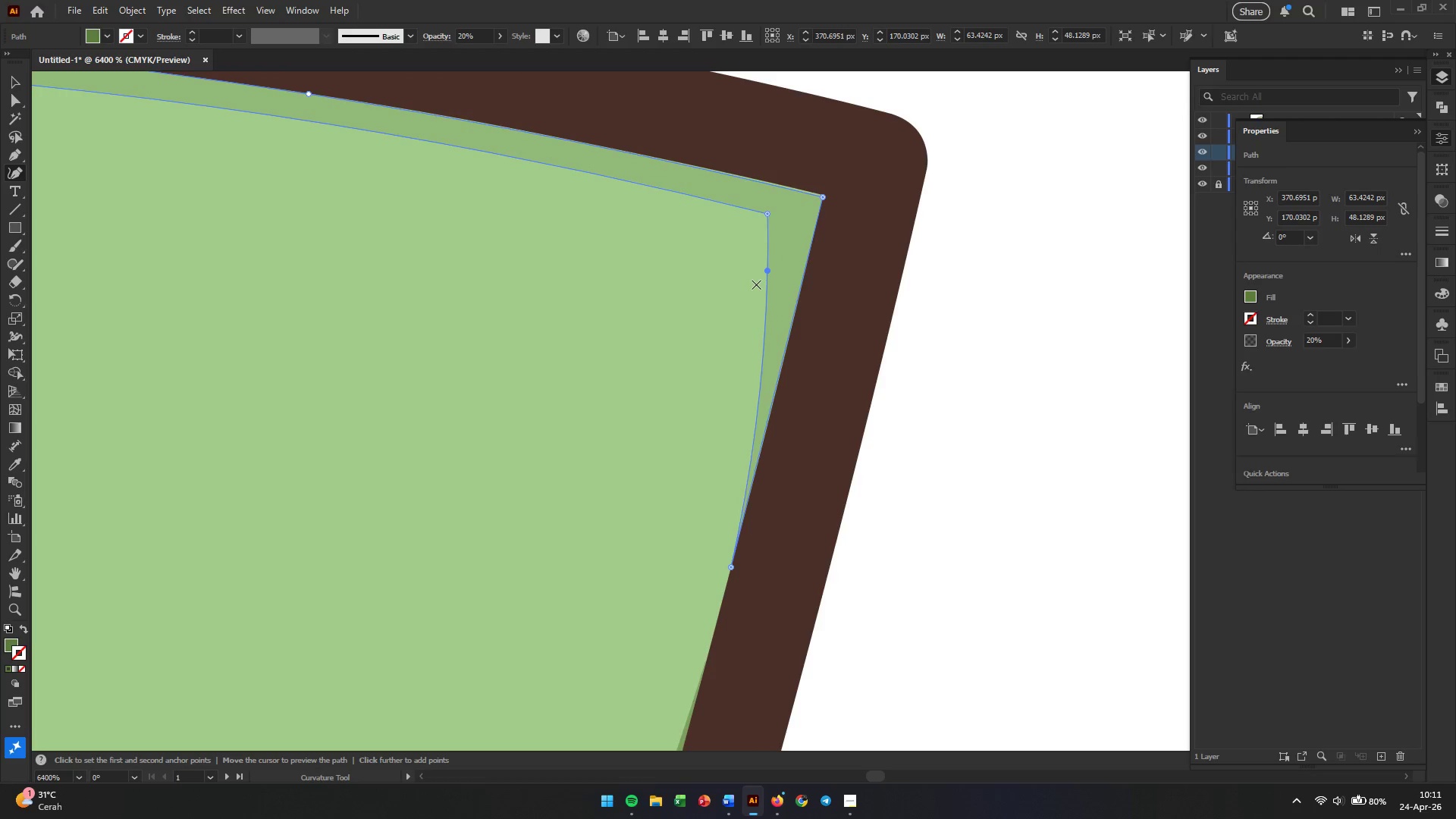 
key(A)
 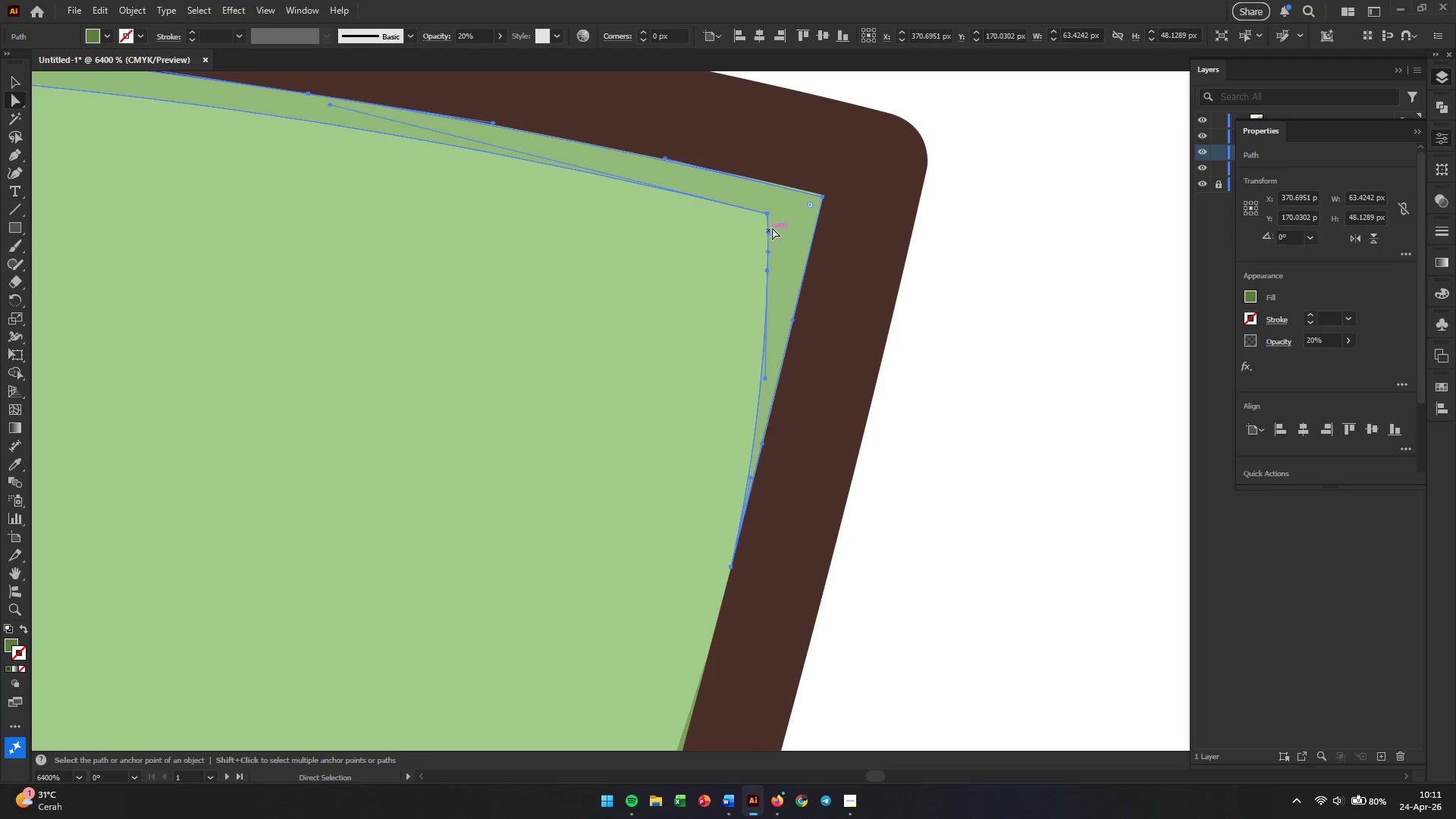 
left_click([789, 217])
 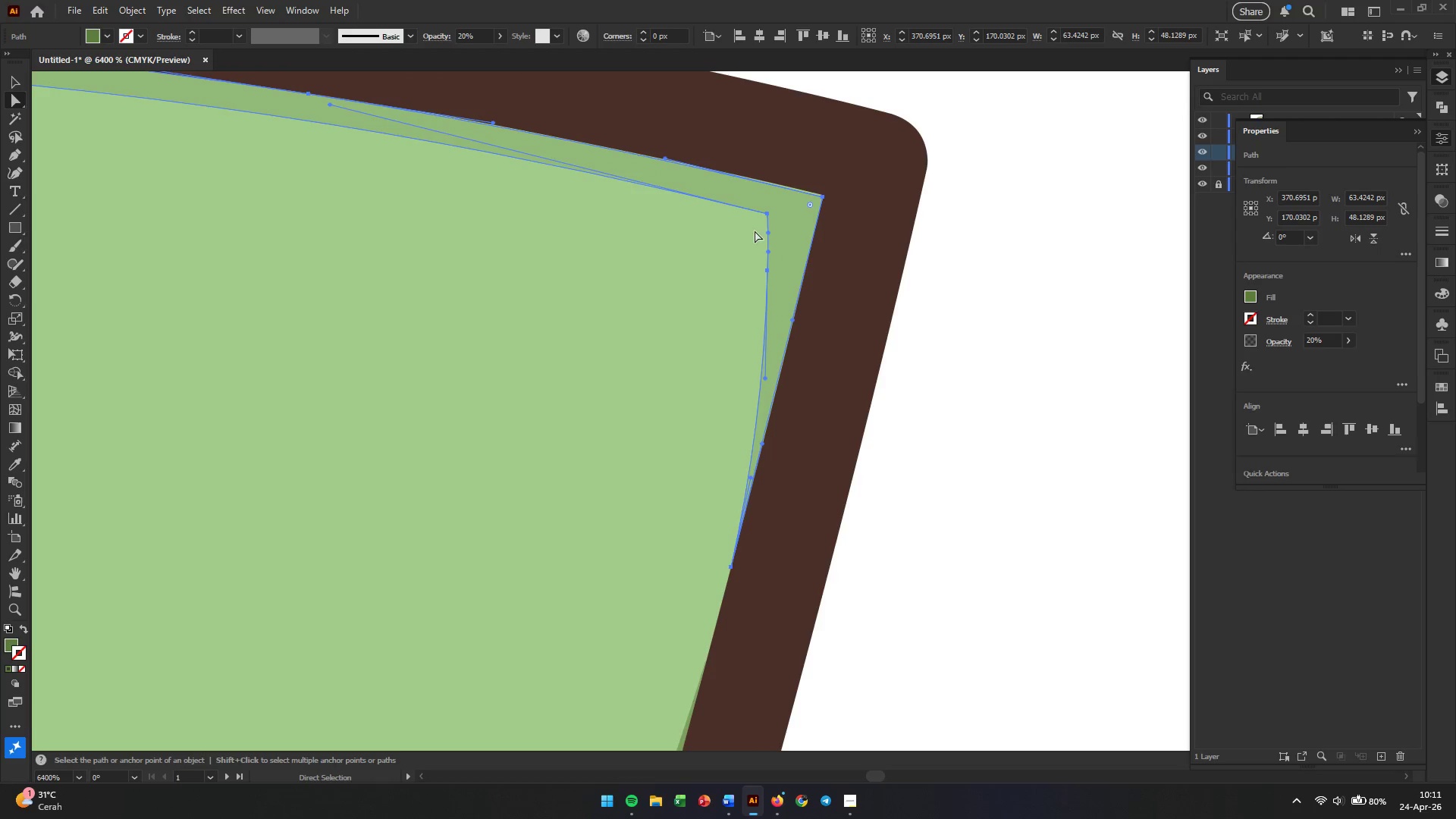 
left_click([710, 263])
 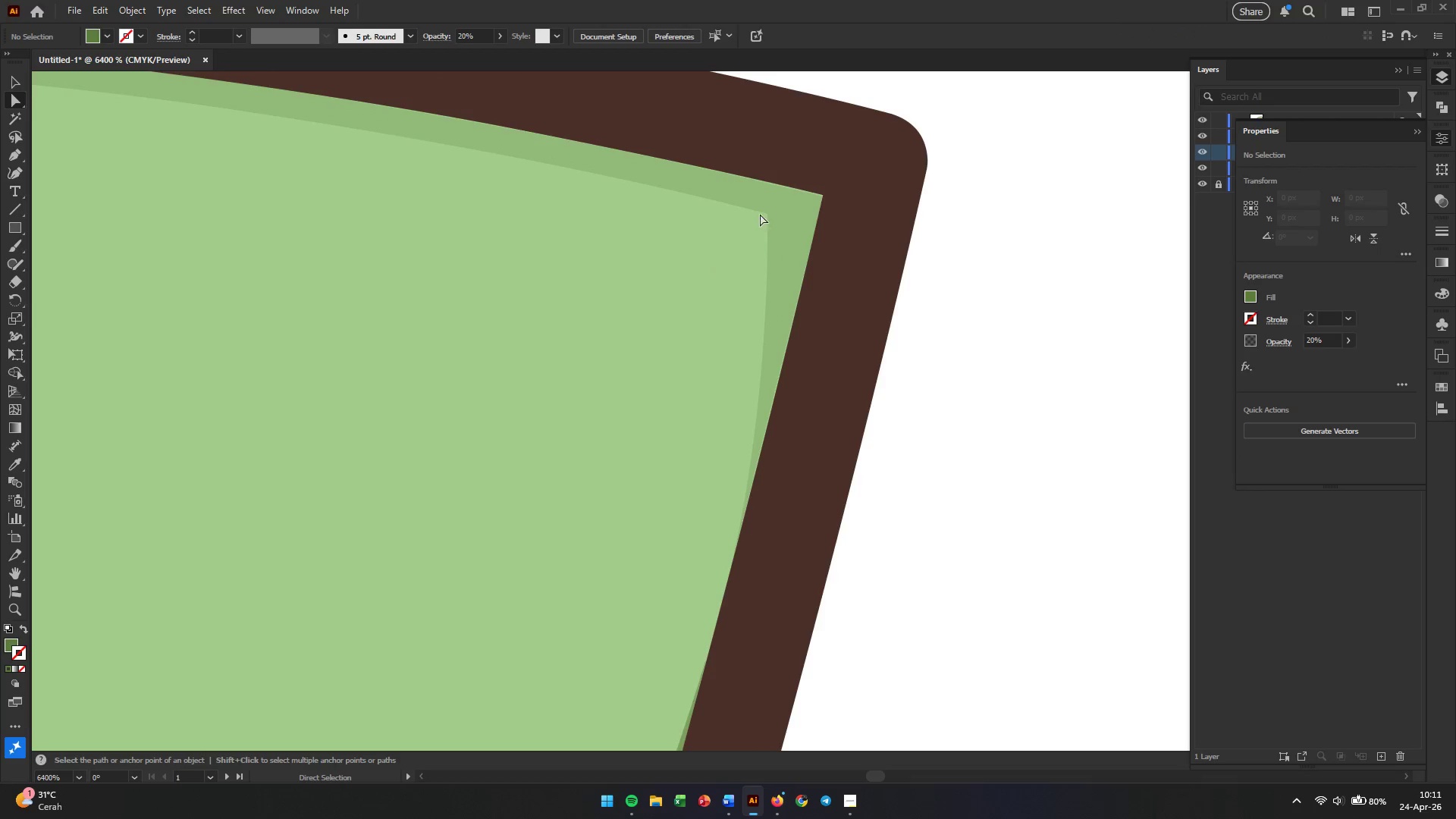 
left_click([777, 196])
 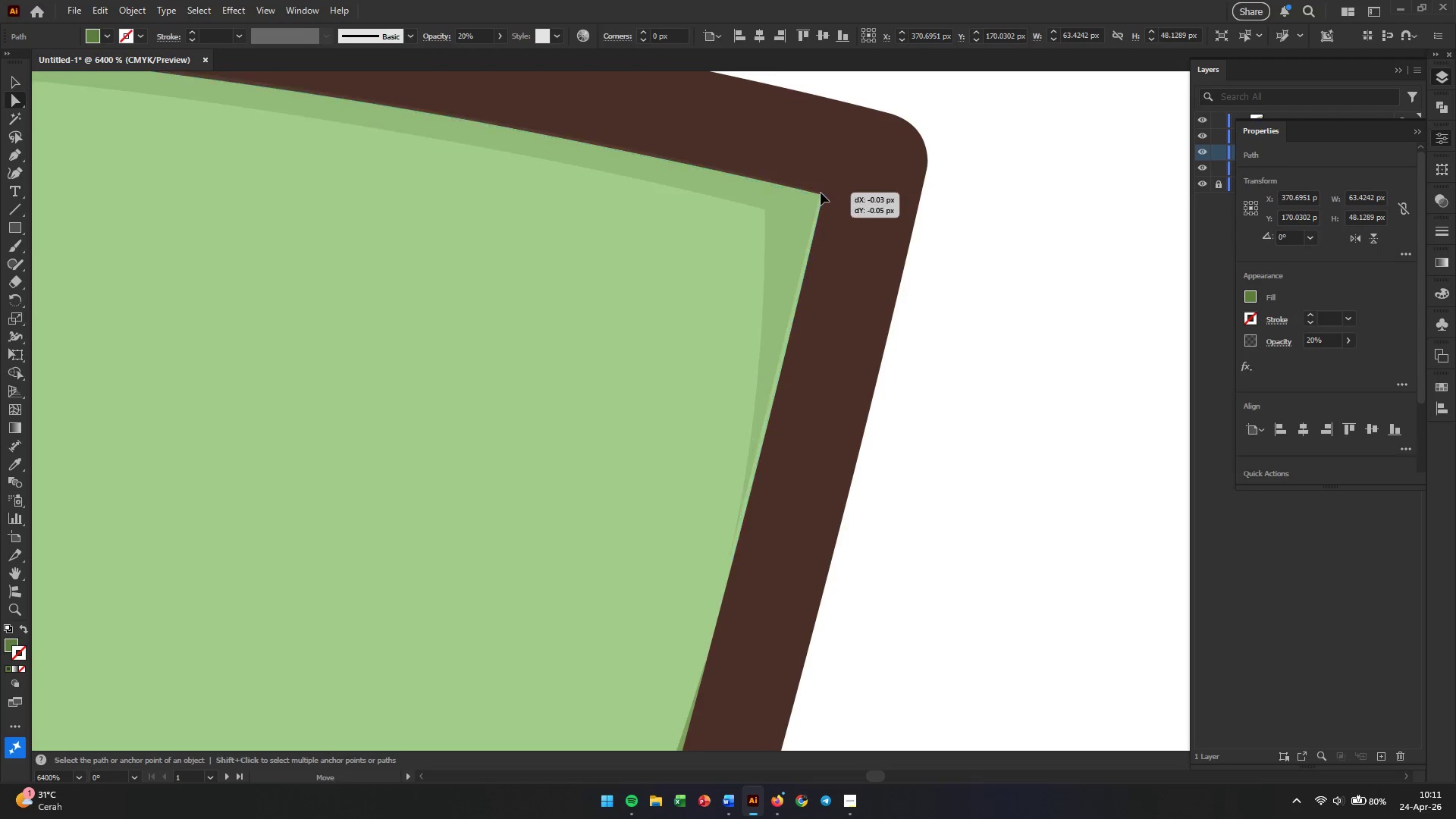 
wait(5.09)
 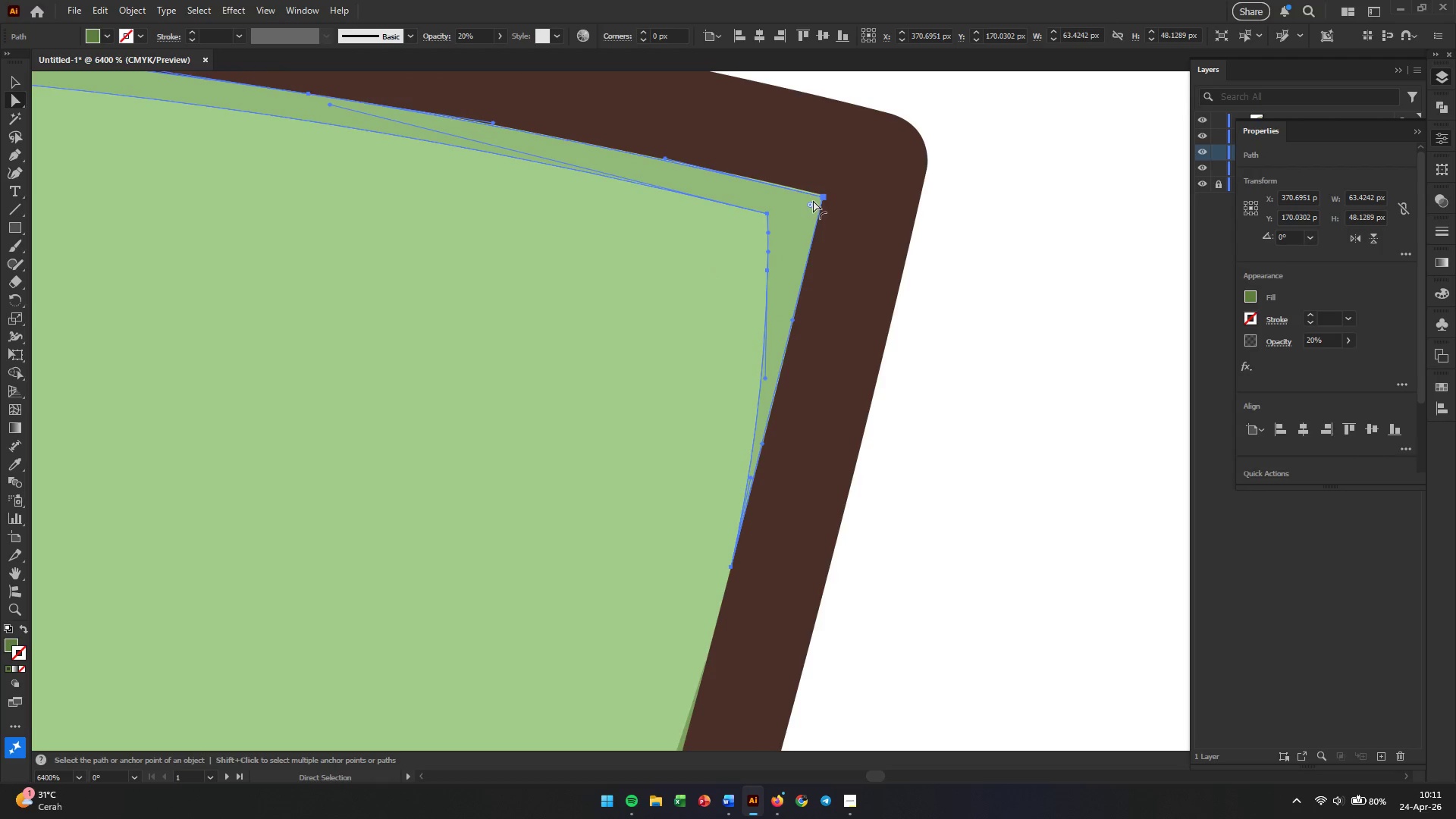 
key(Control+Z)
 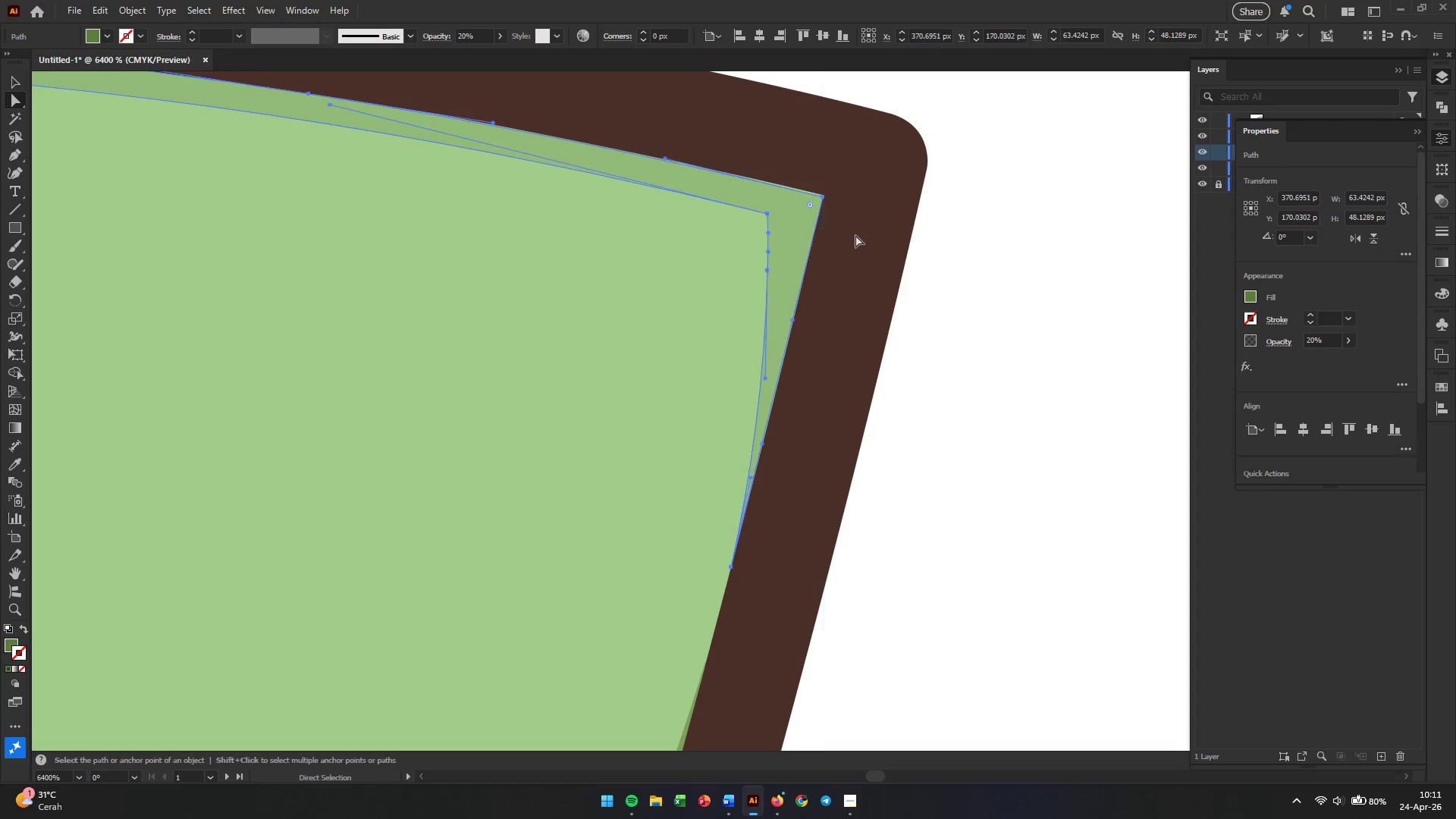 
hold_key(key=AltLeft, duration=0.5)
scroll: coordinate [852, 230], scroll_direction: up, amount: 3.0
 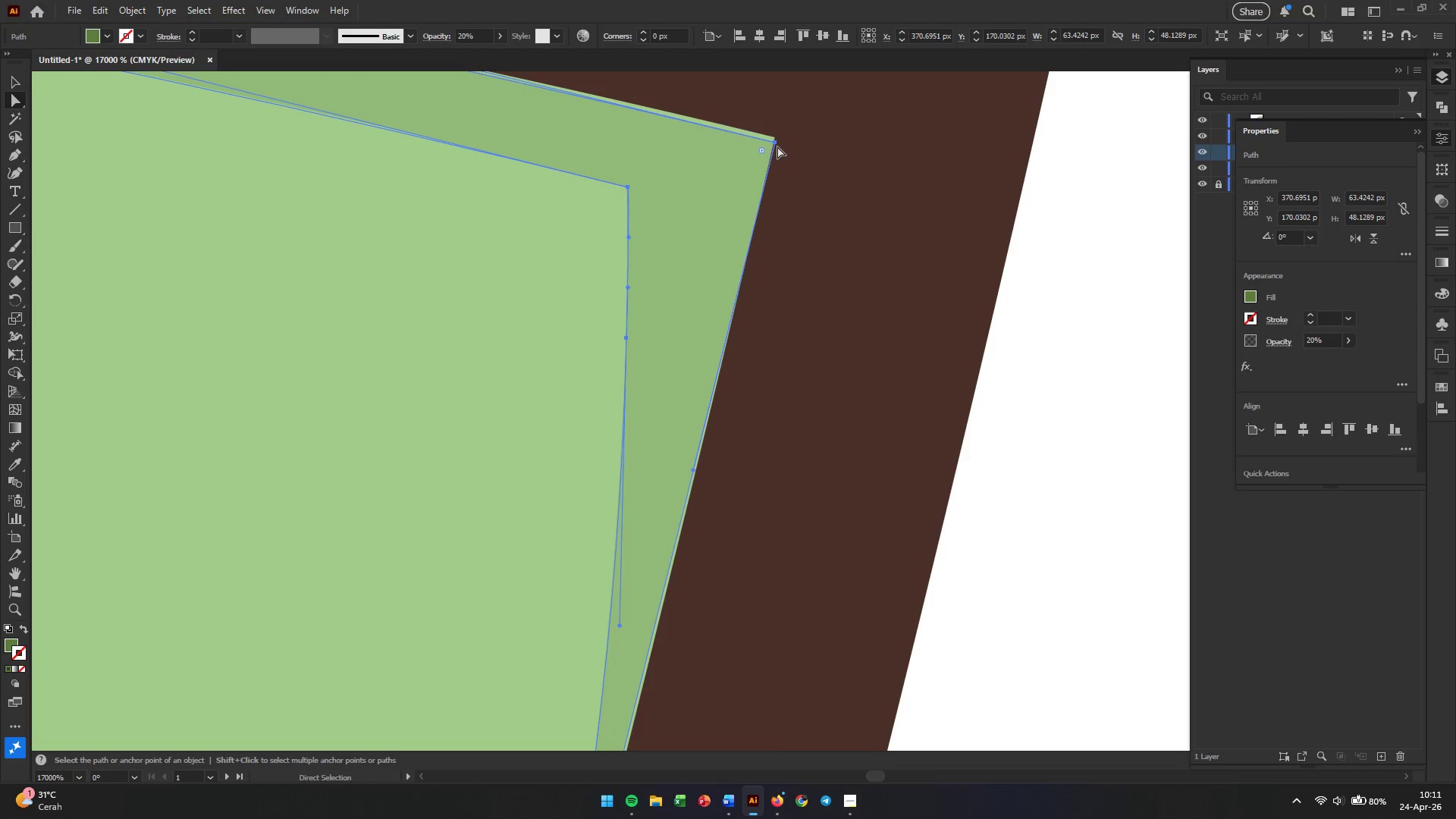 
left_click([774, 144])
 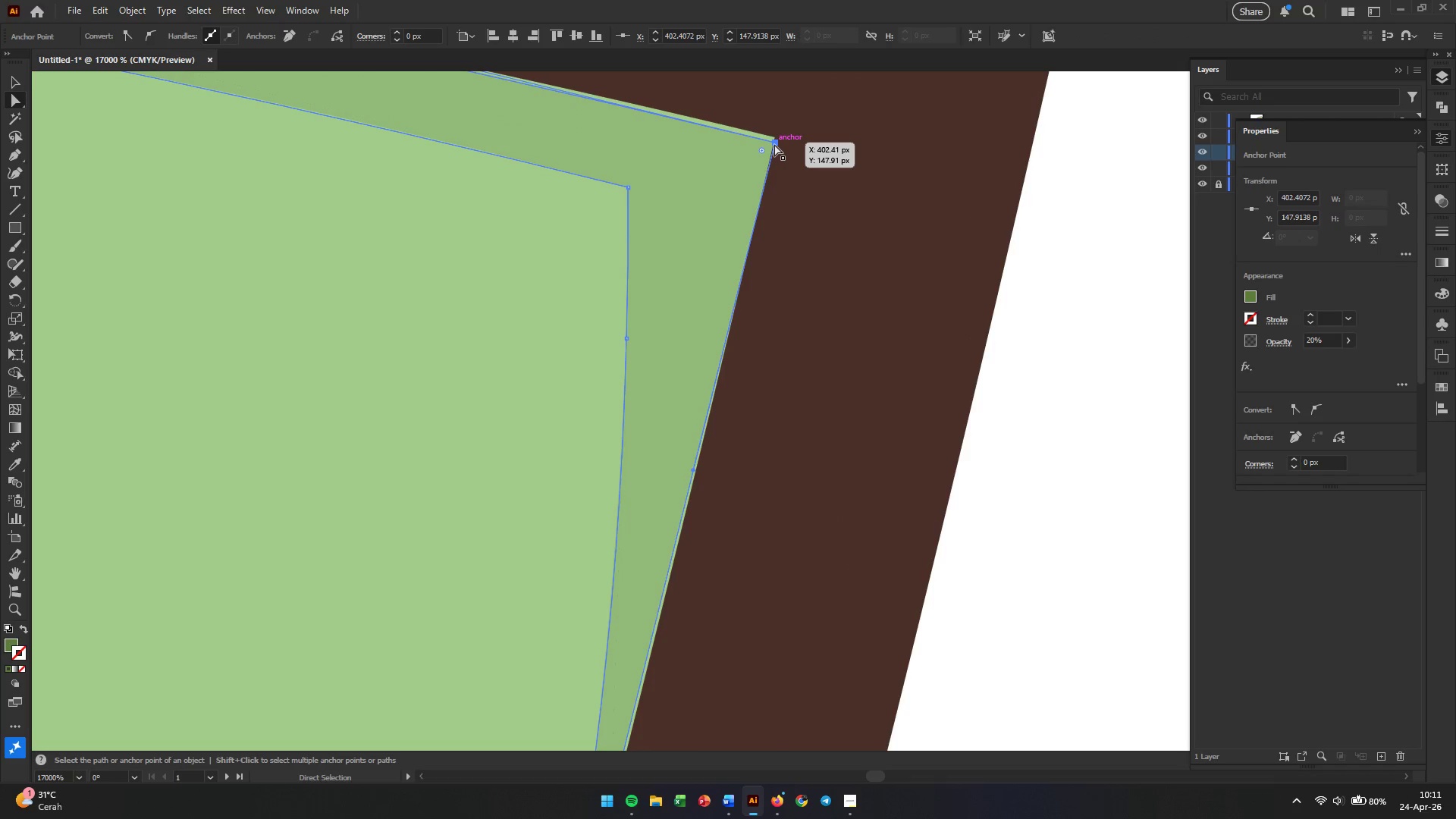 
left_click_drag(start_coordinate=[774, 144], to_coordinate=[772, 139])
 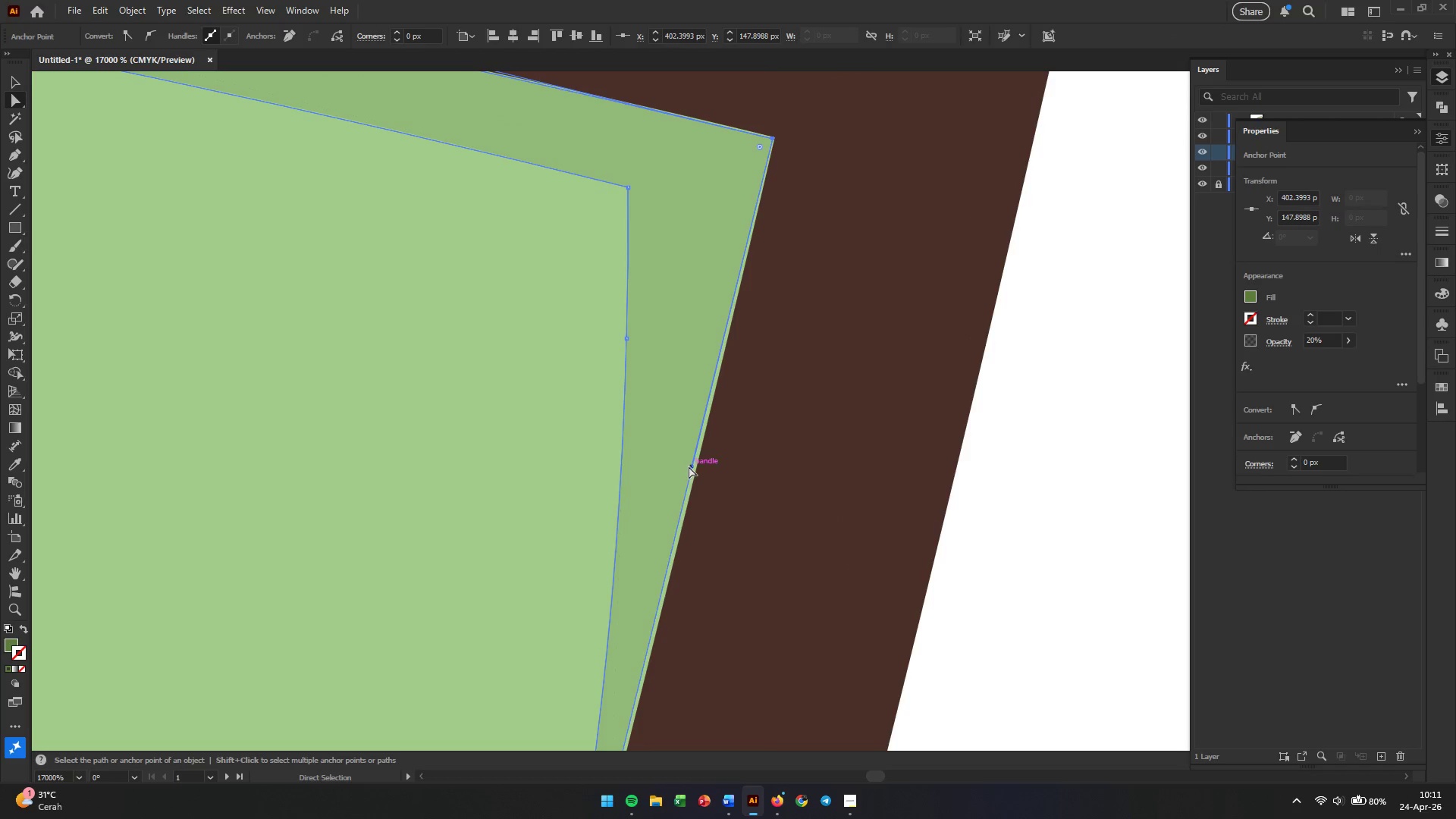 
left_click([695, 466])
 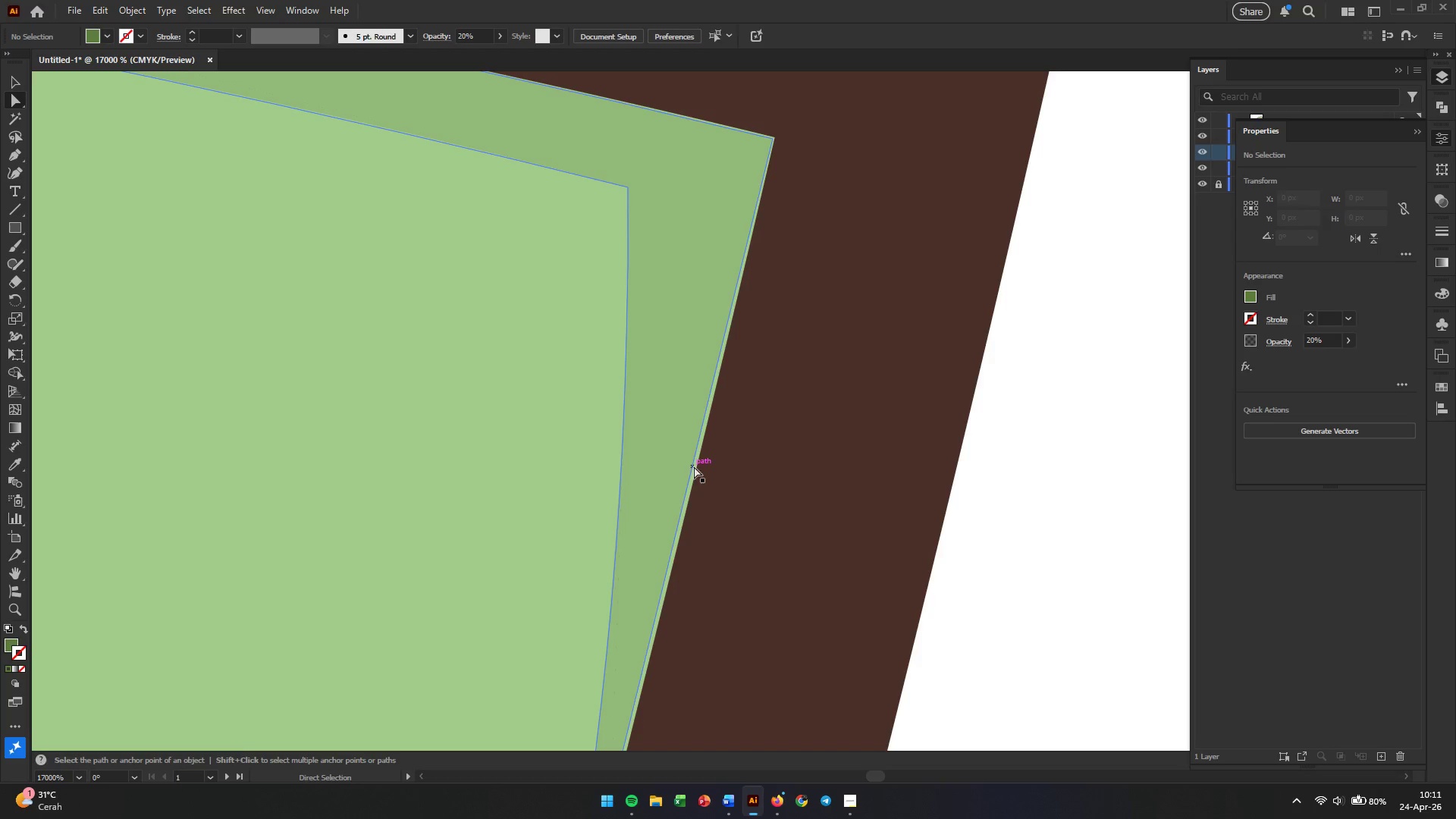 
left_click([691, 466])
 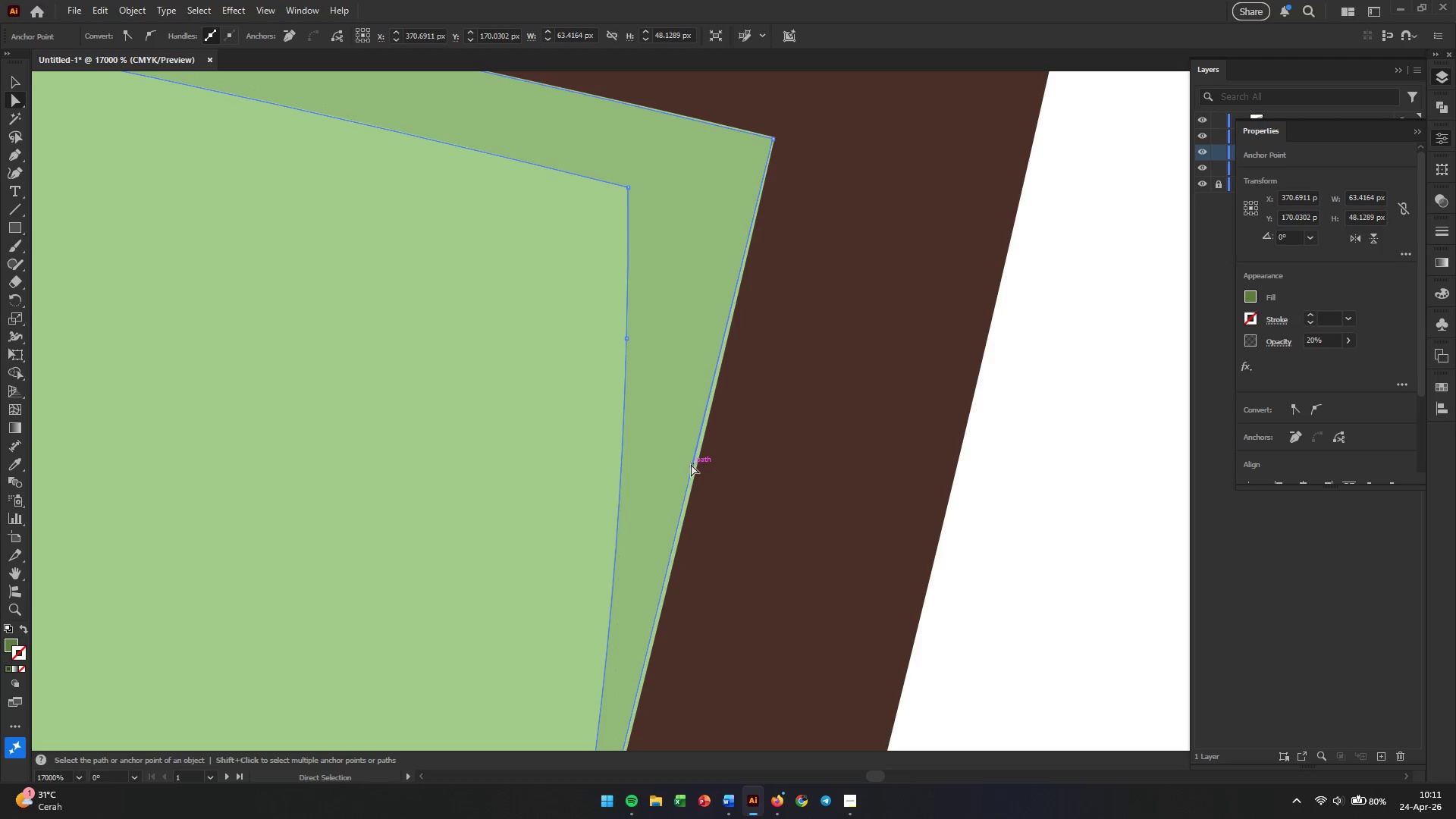 
left_click_drag(start_coordinate=[691, 464], to_coordinate=[695, 472])
 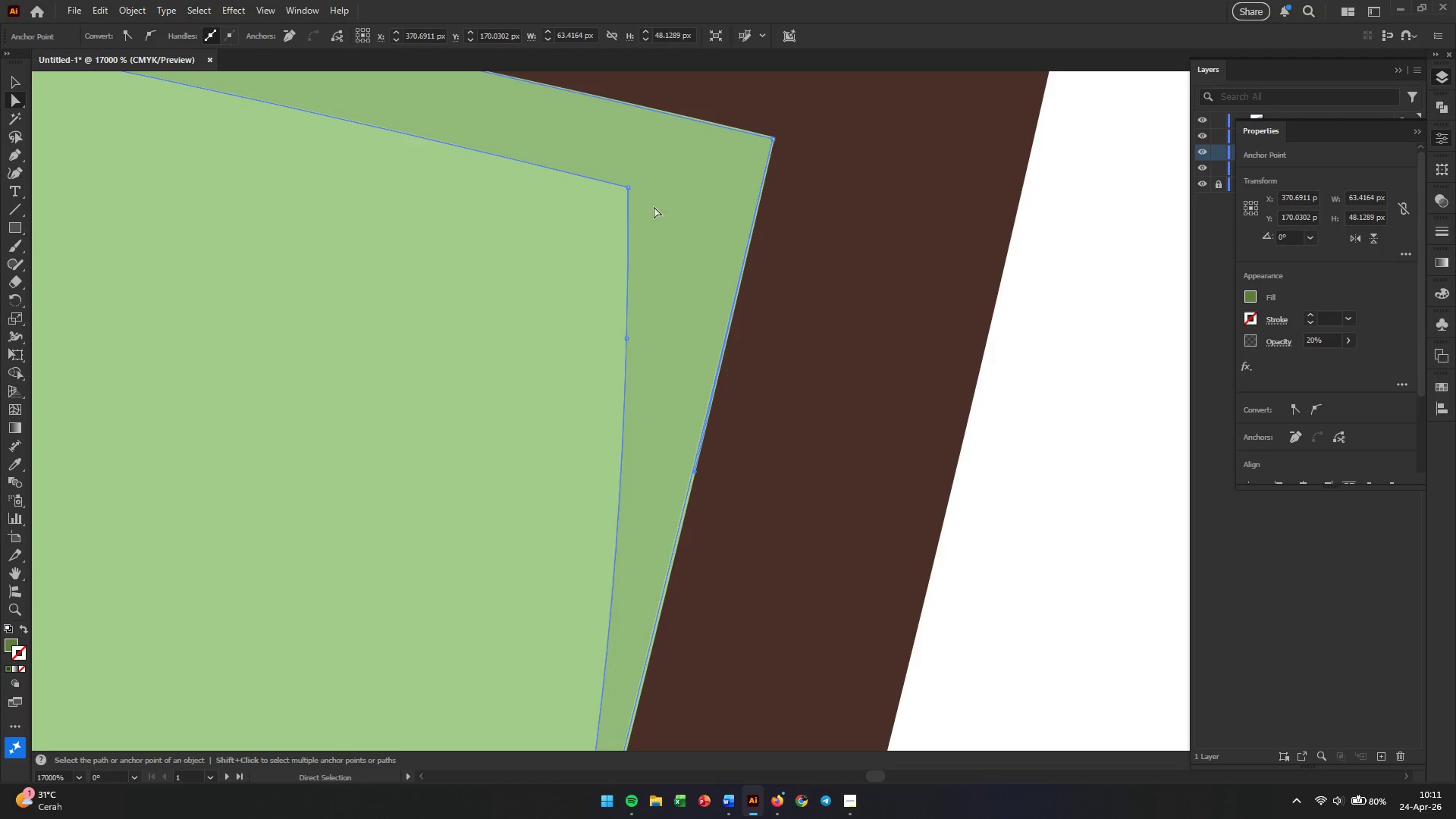 
left_click([654, 200])
 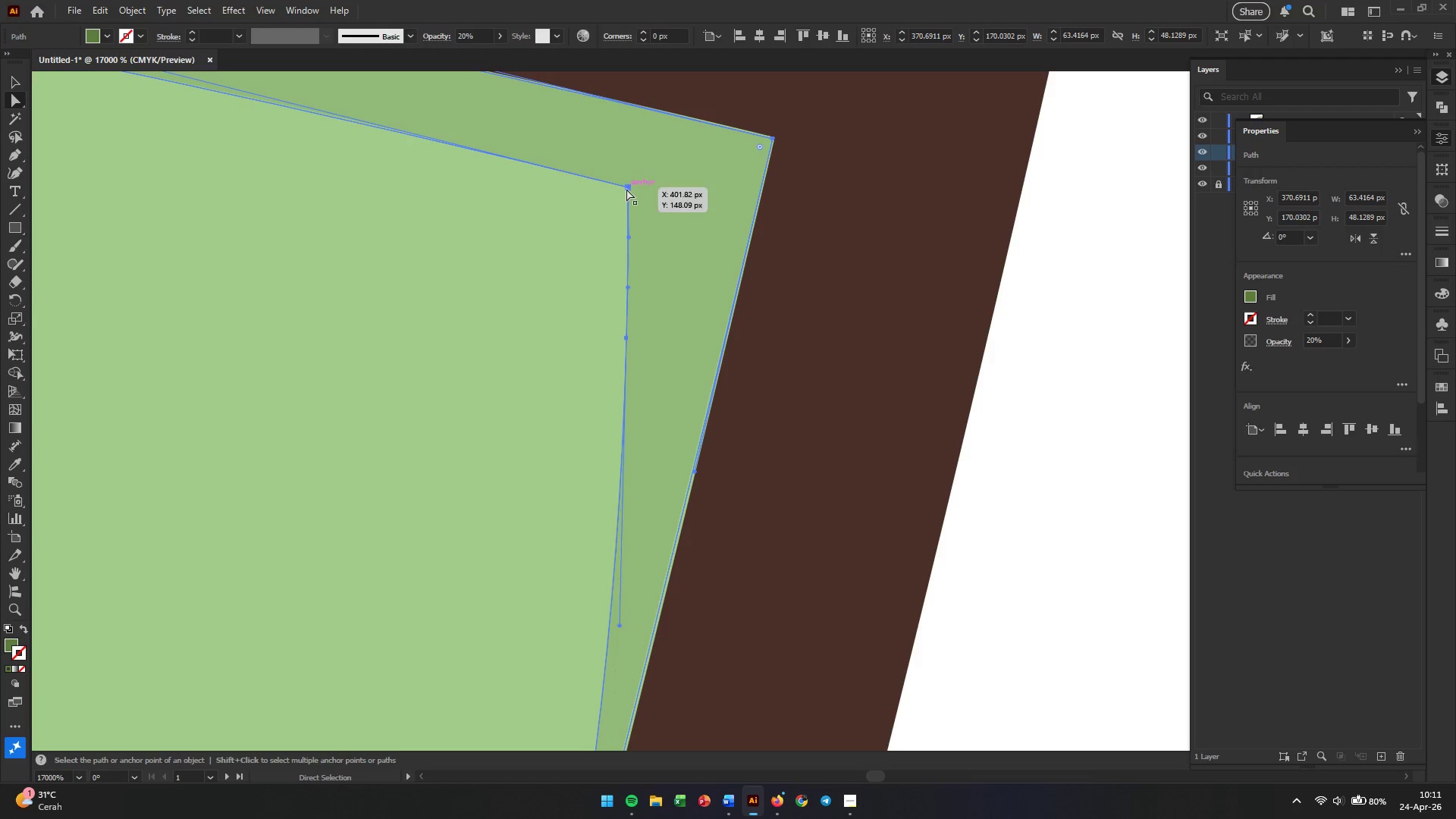 
left_click([626, 189])
 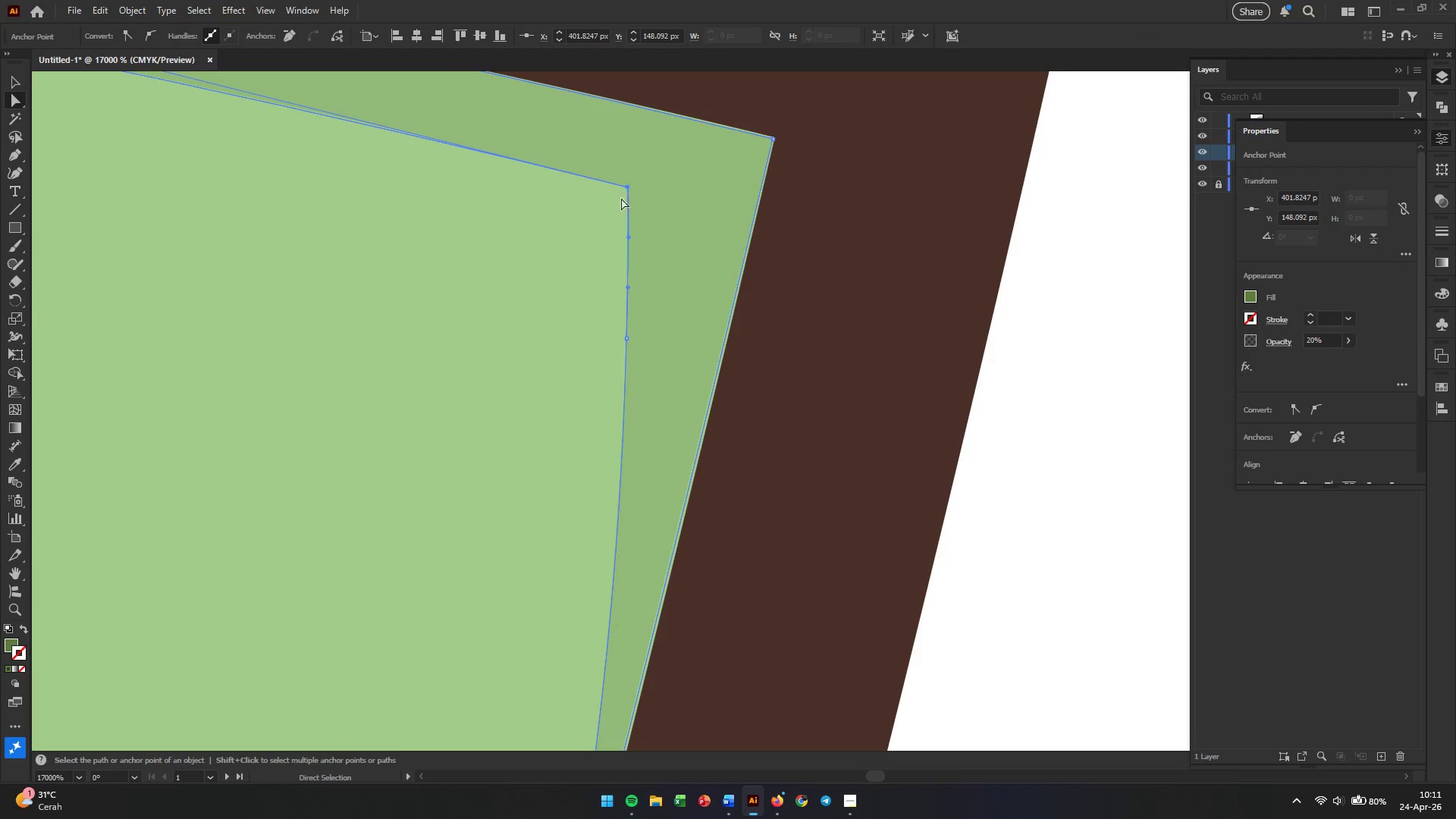 
left_click([617, 201])
 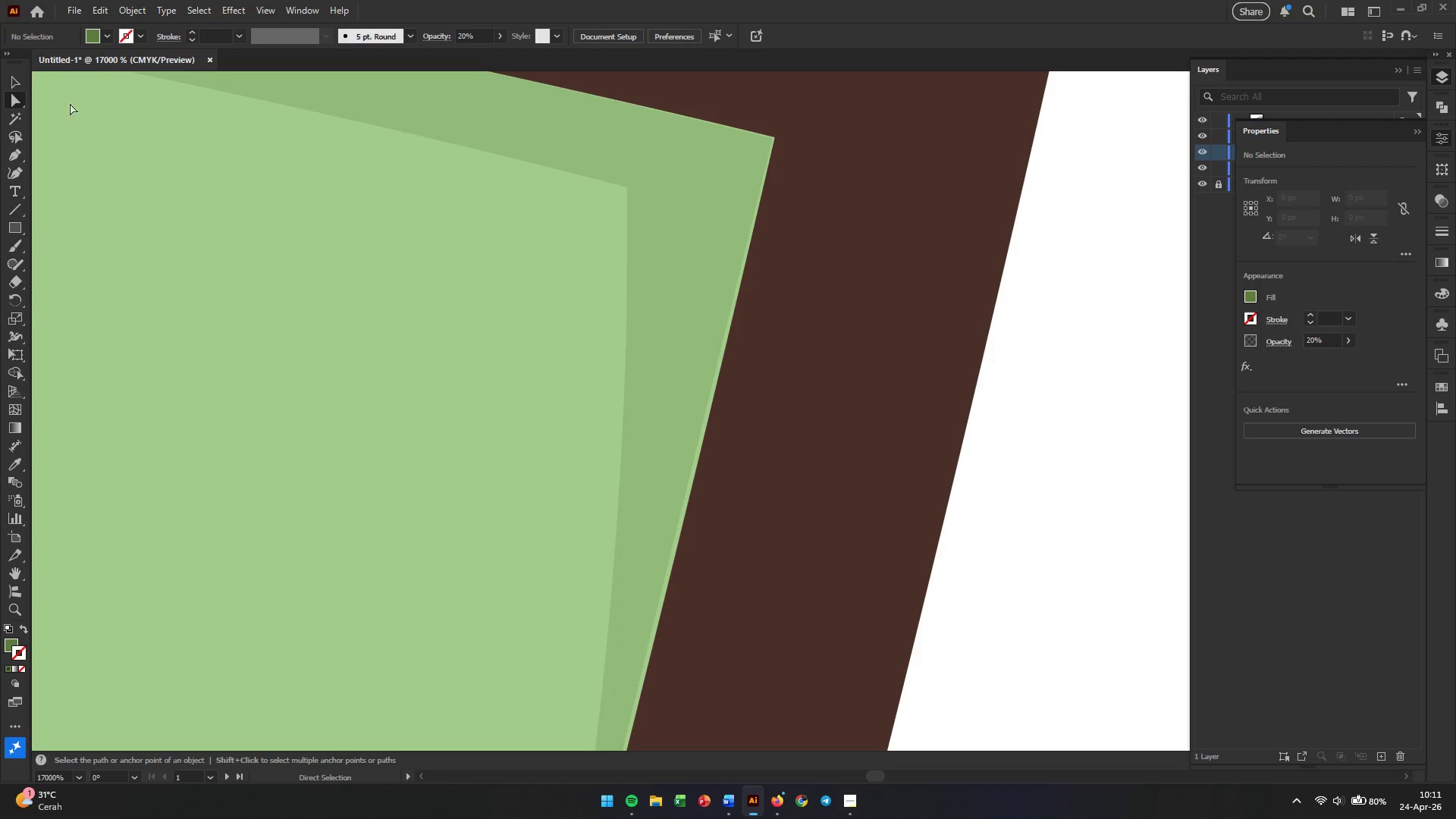 
left_click([21, 82])
 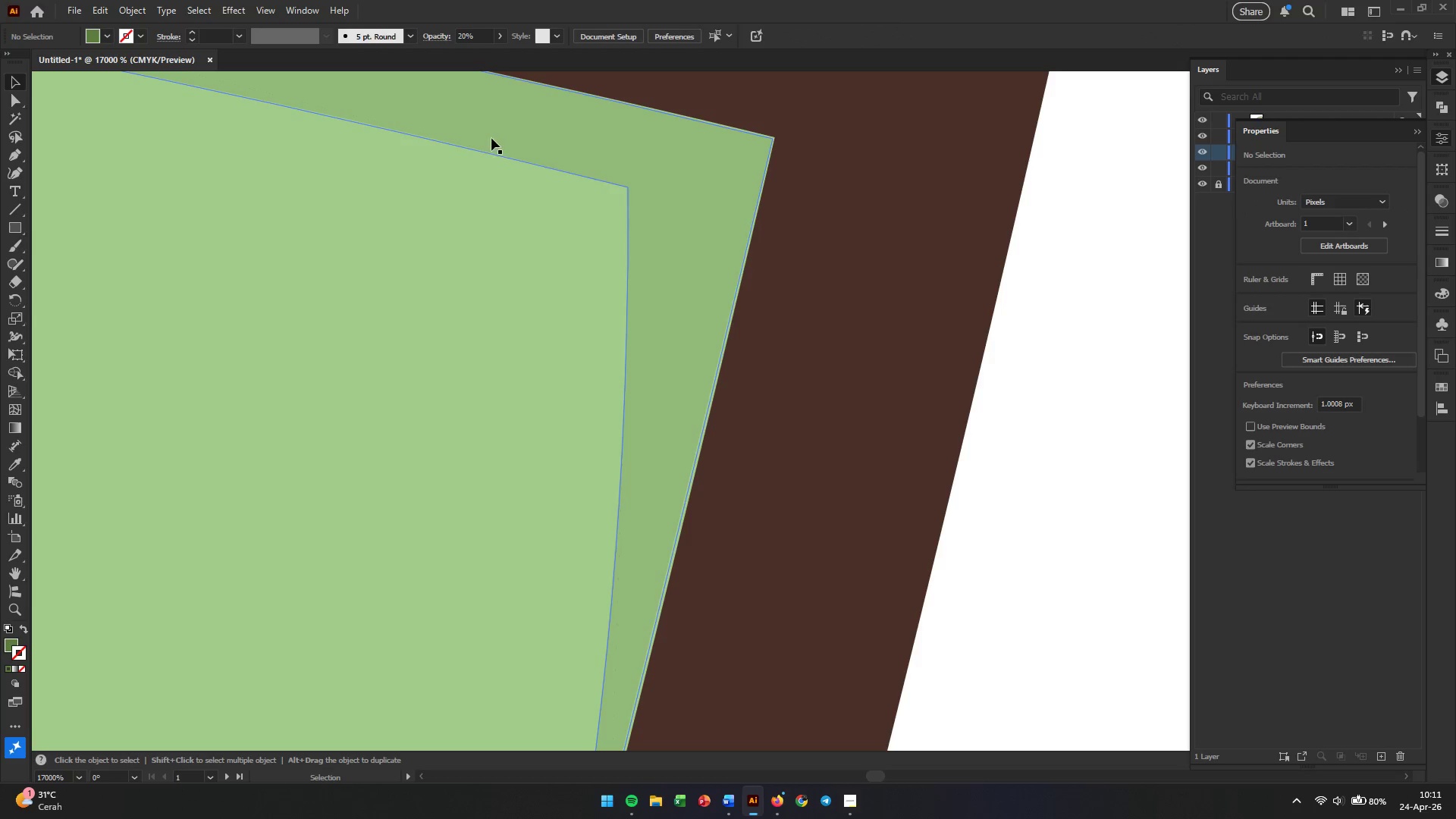 
left_click([543, 145])
 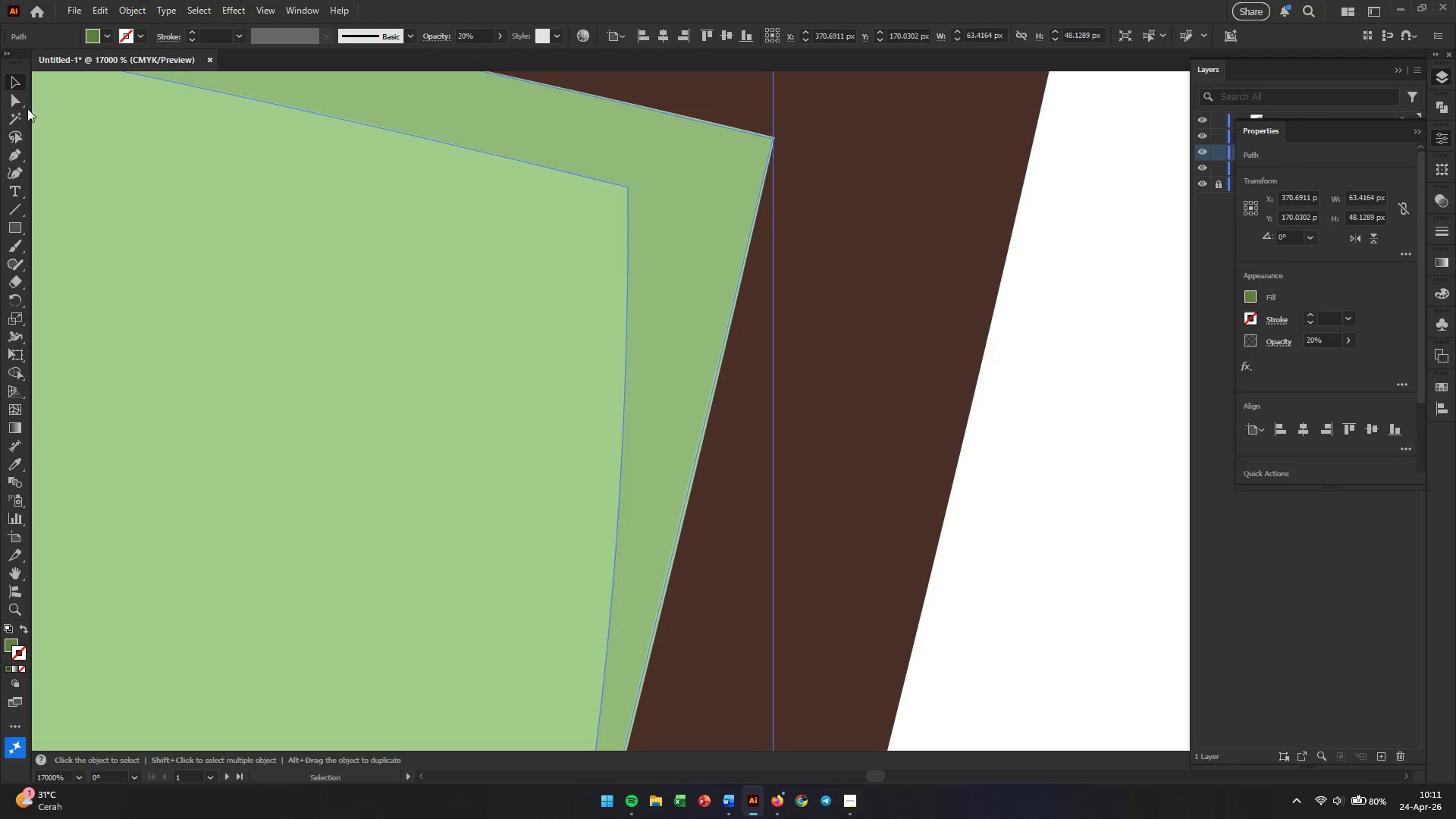 
left_click([11, 105])
 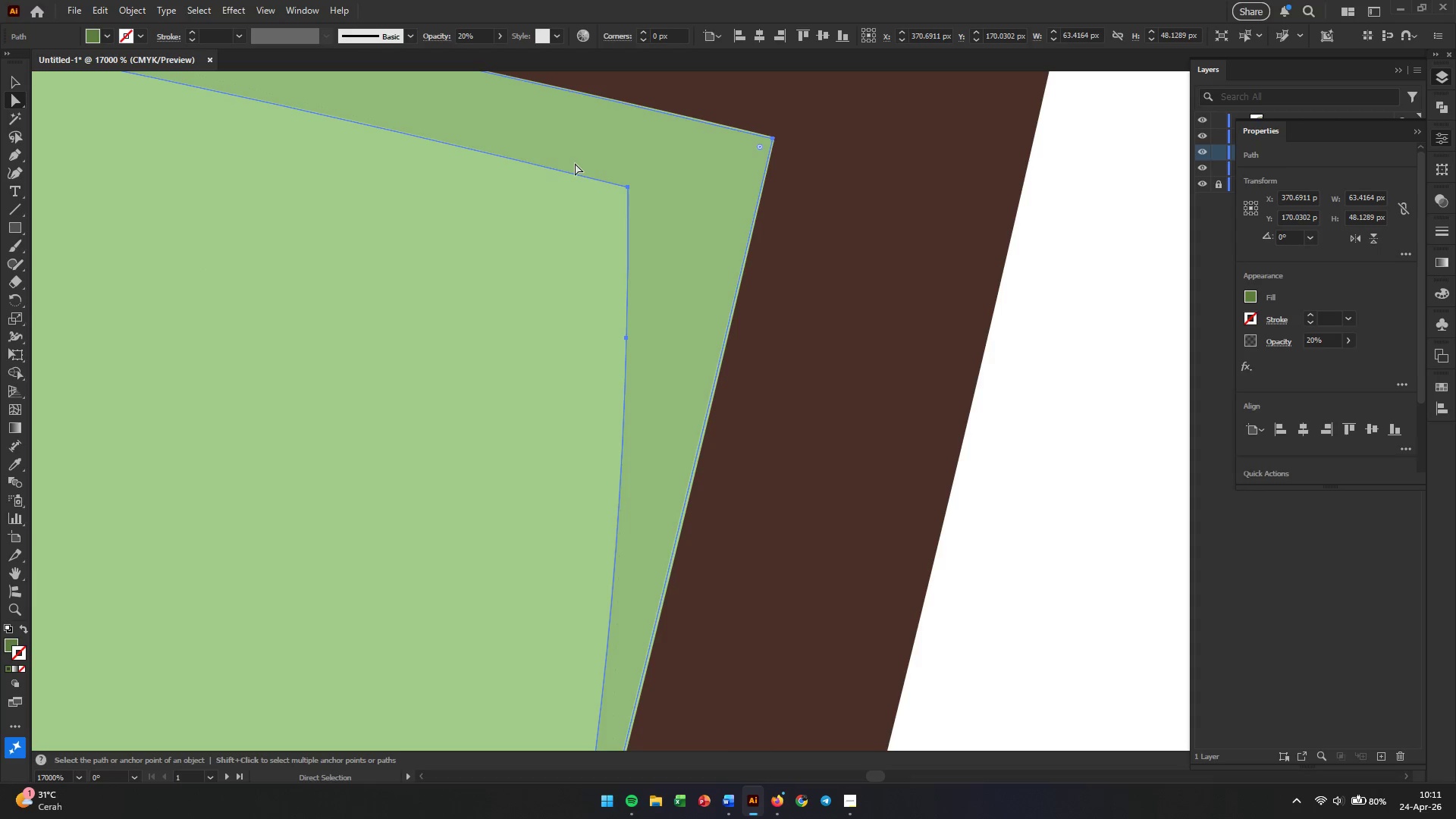 
left_click_drag(start_coordinate=[532, 218], to_coordinate=[691, 160])
 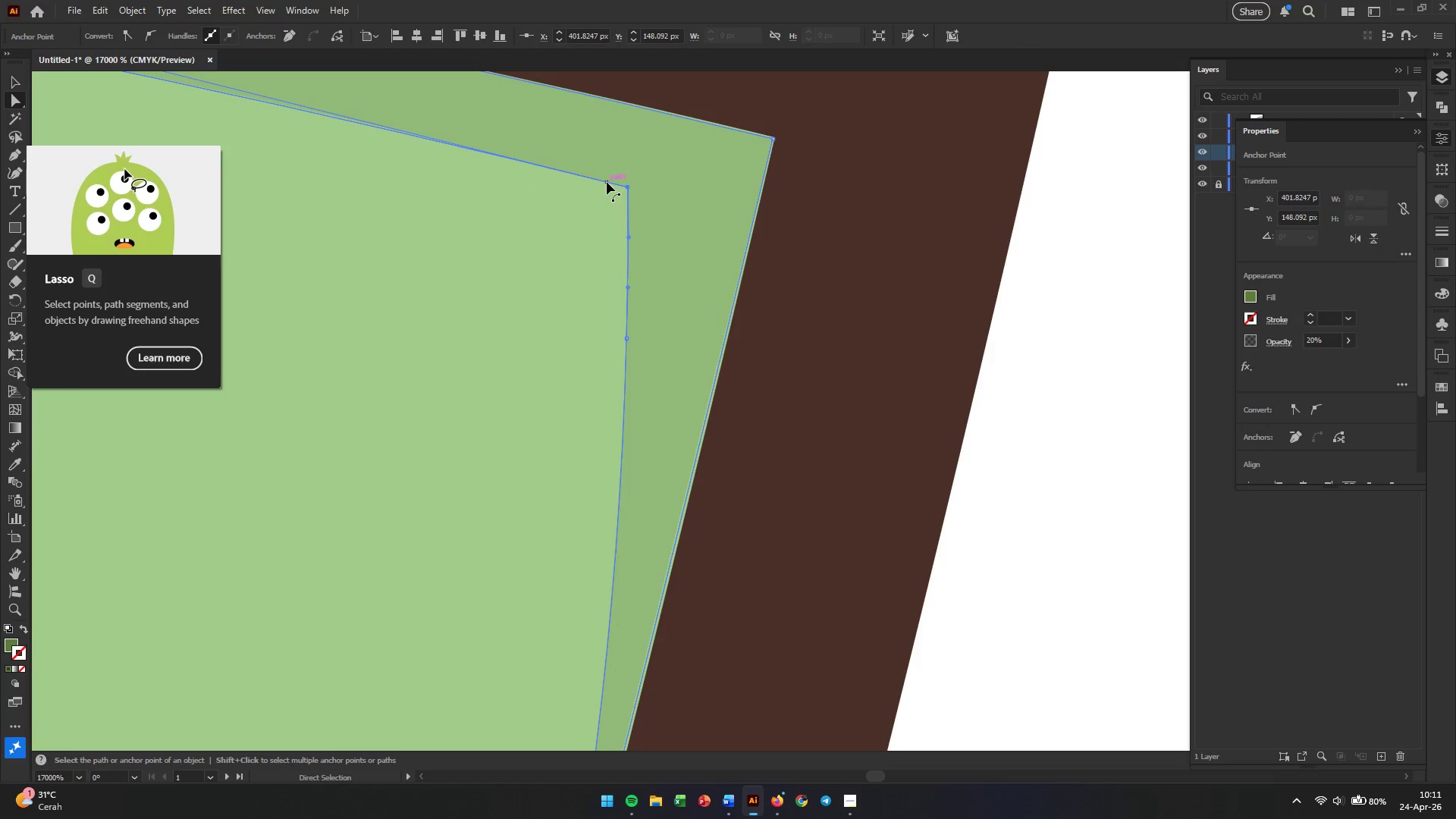 
left_click([607, 182])
 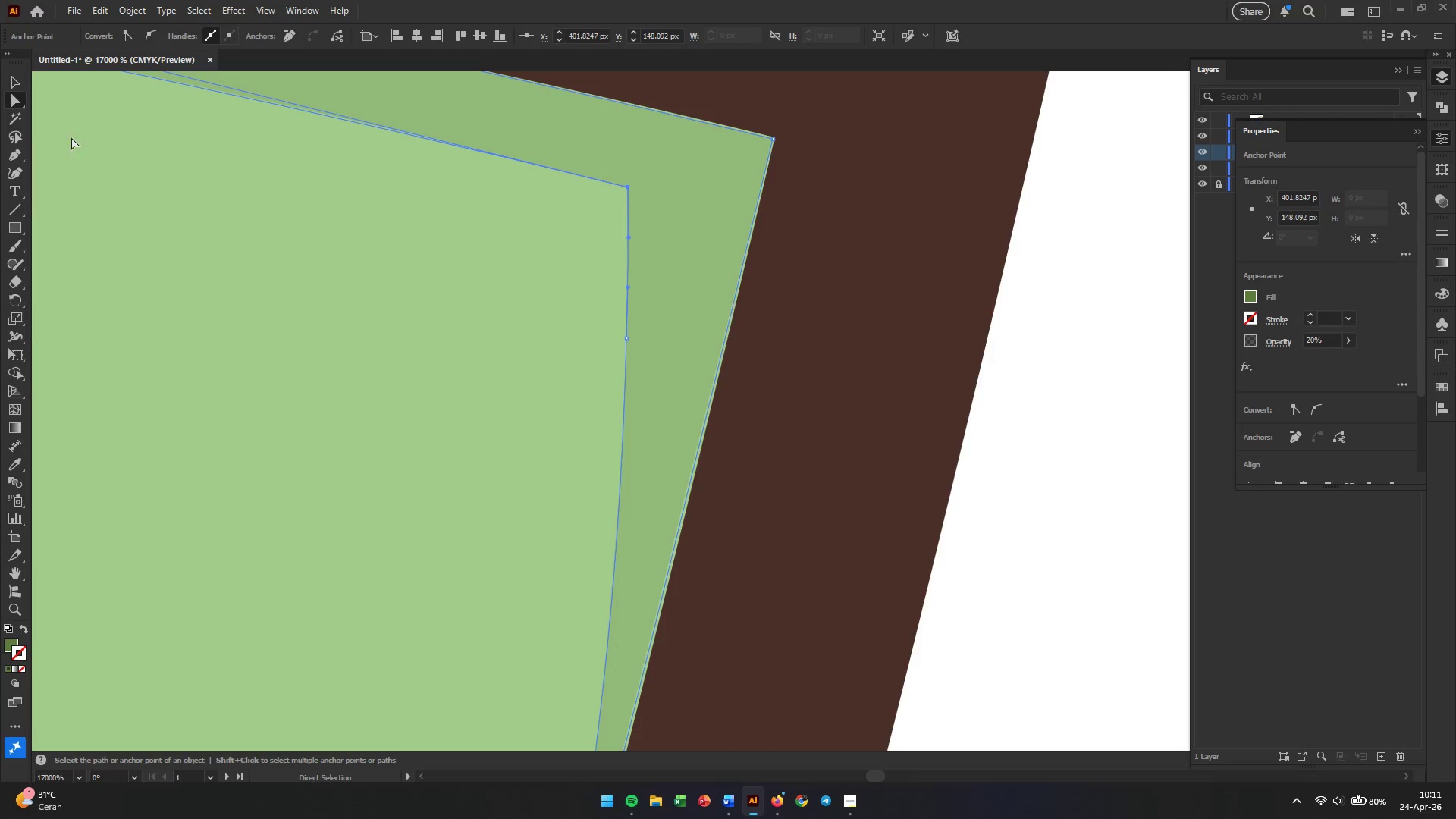 
left_click([5, 171])
 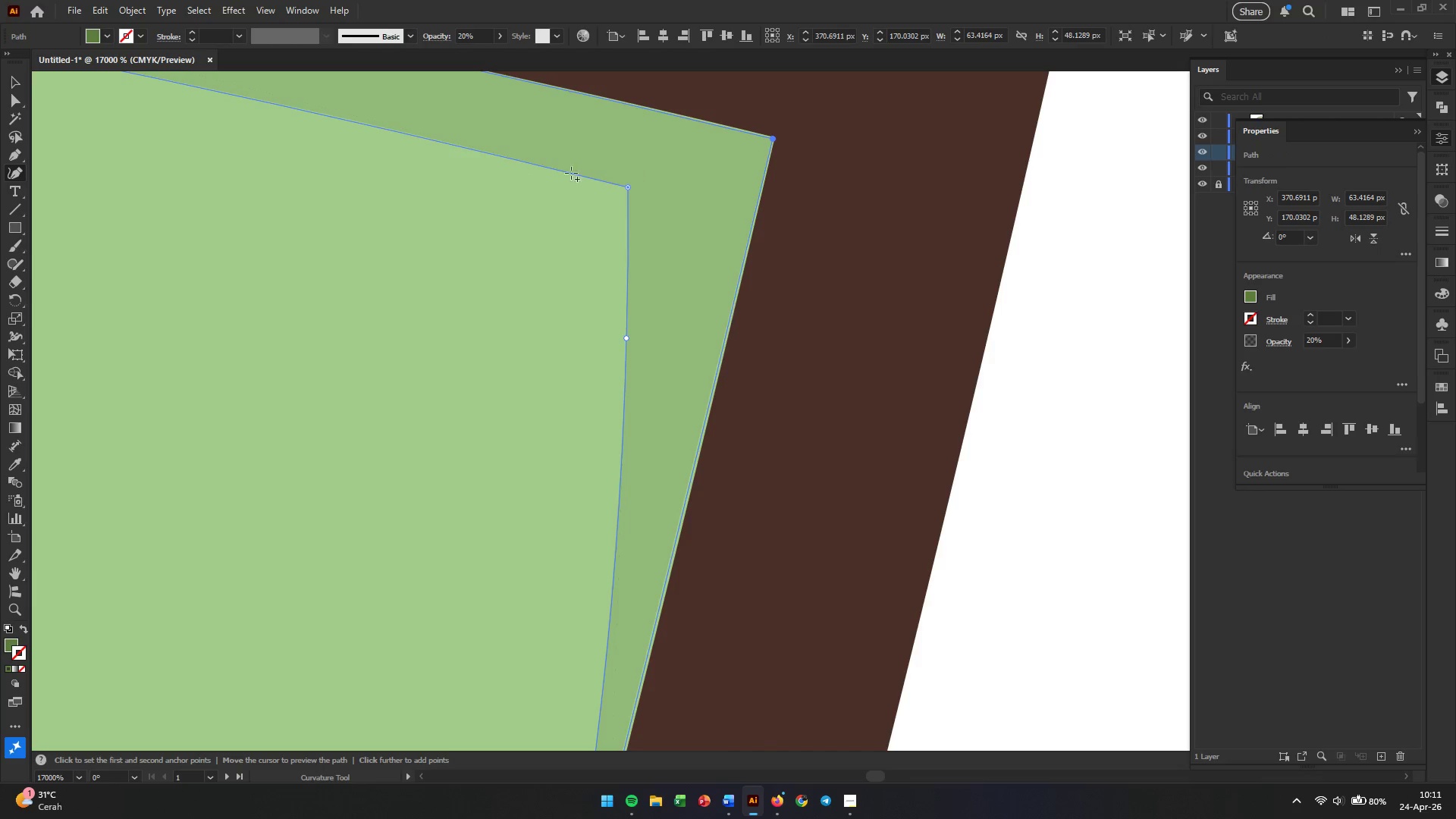 
left_click([562, 173])
 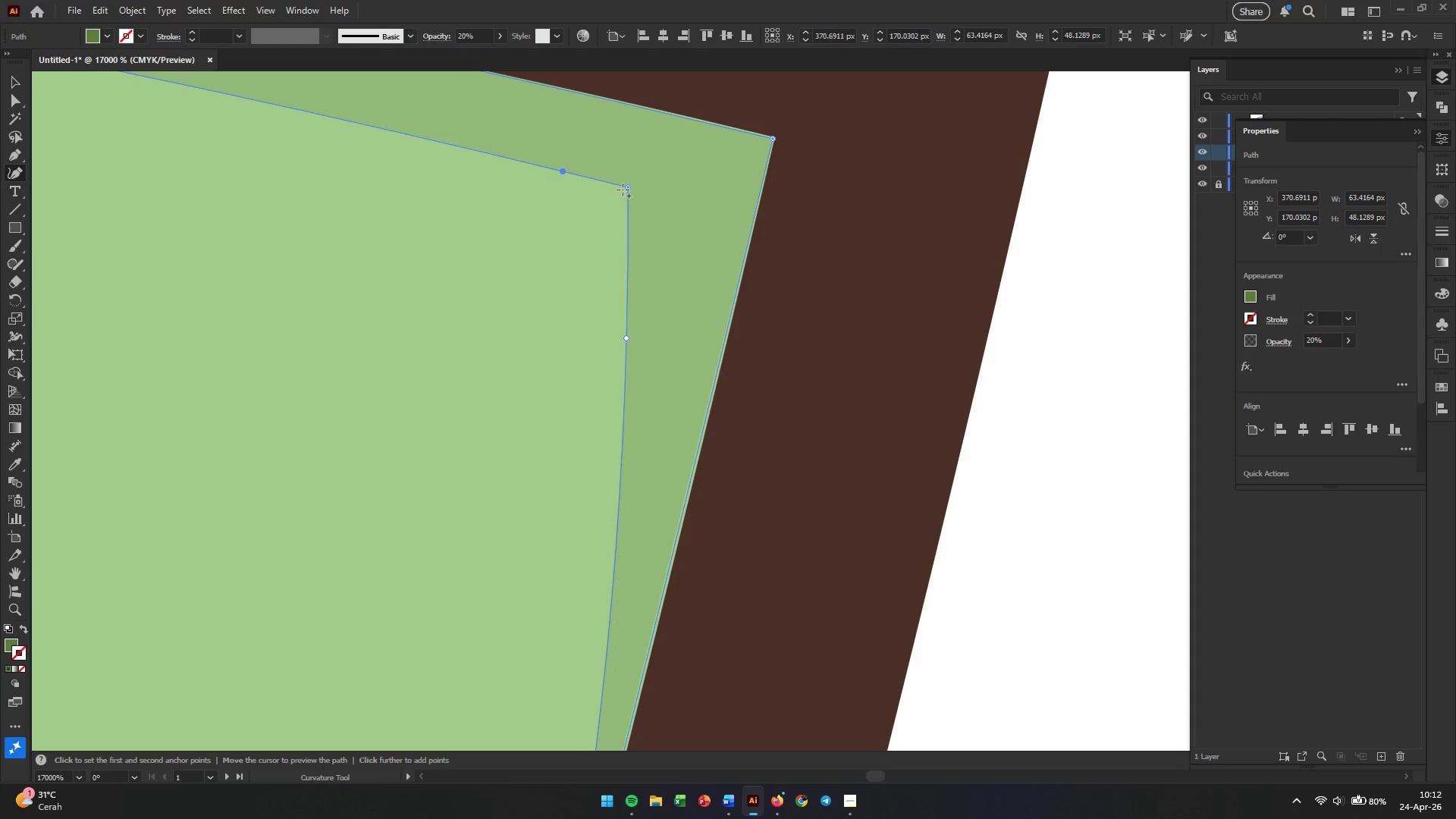 
left_click_drag(start_coordinate=[627, 190], to_coordinate=[632, 186])
 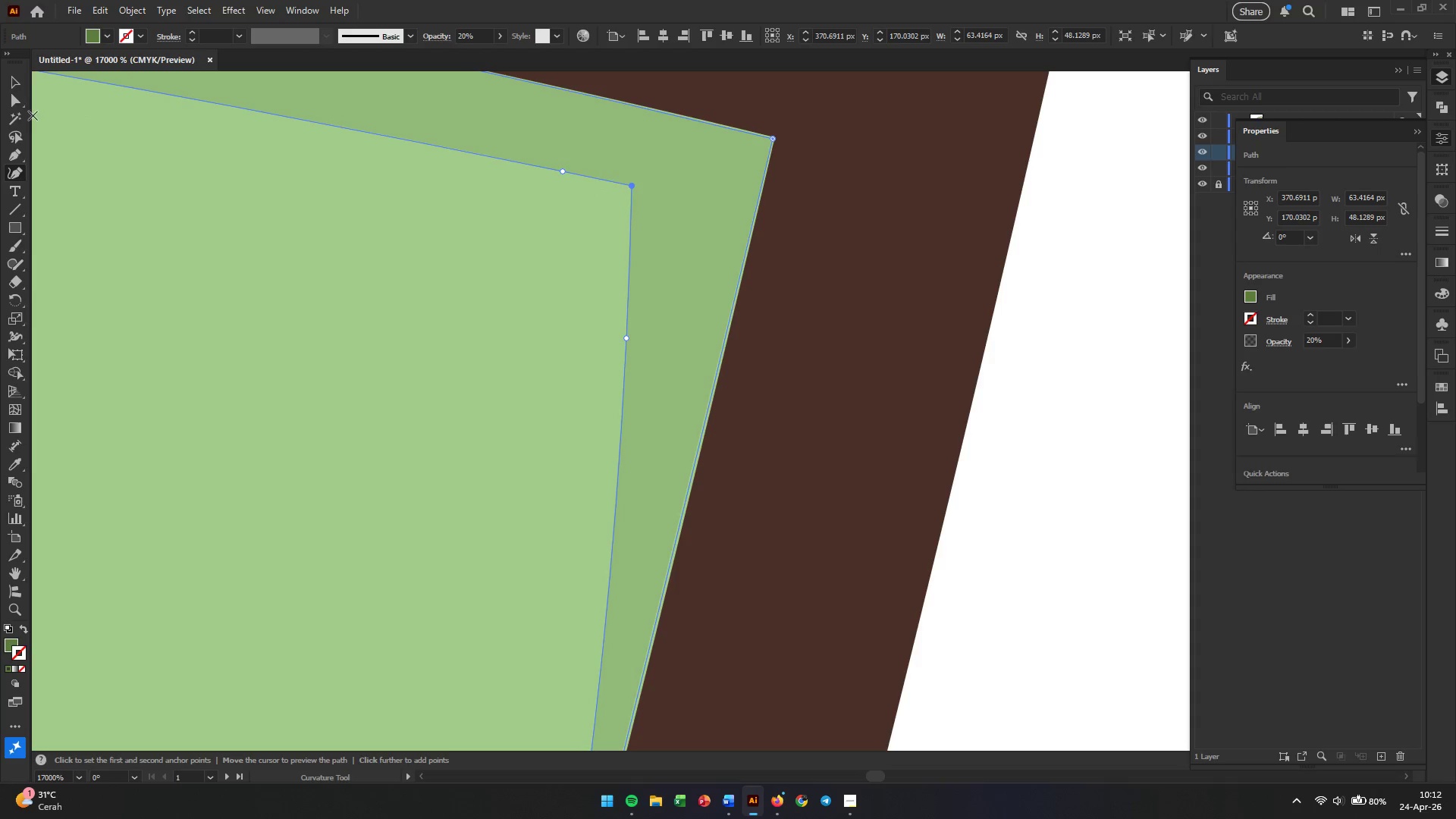 
left_click([15, 98])
 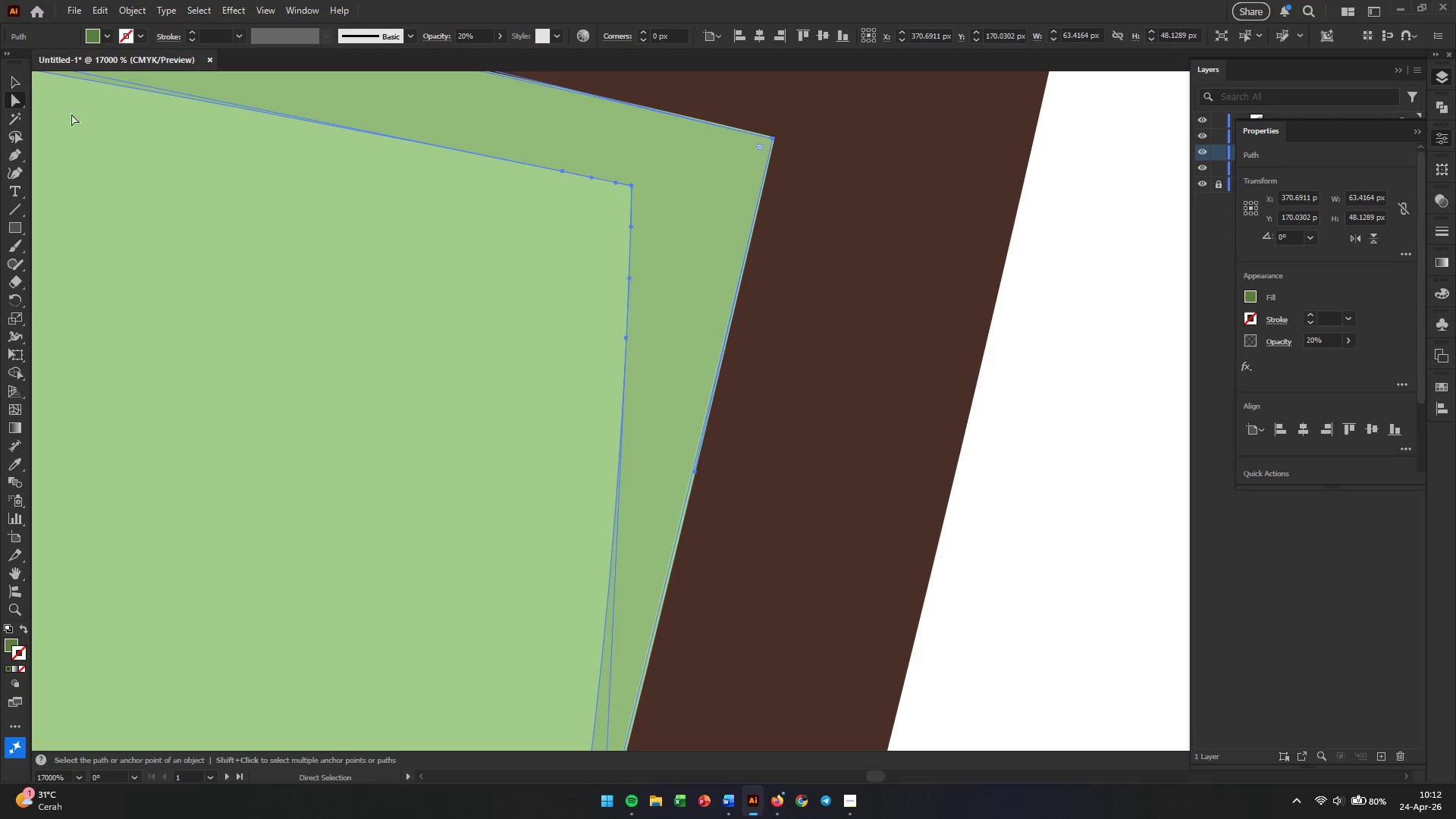 
left_click([508, 213])
 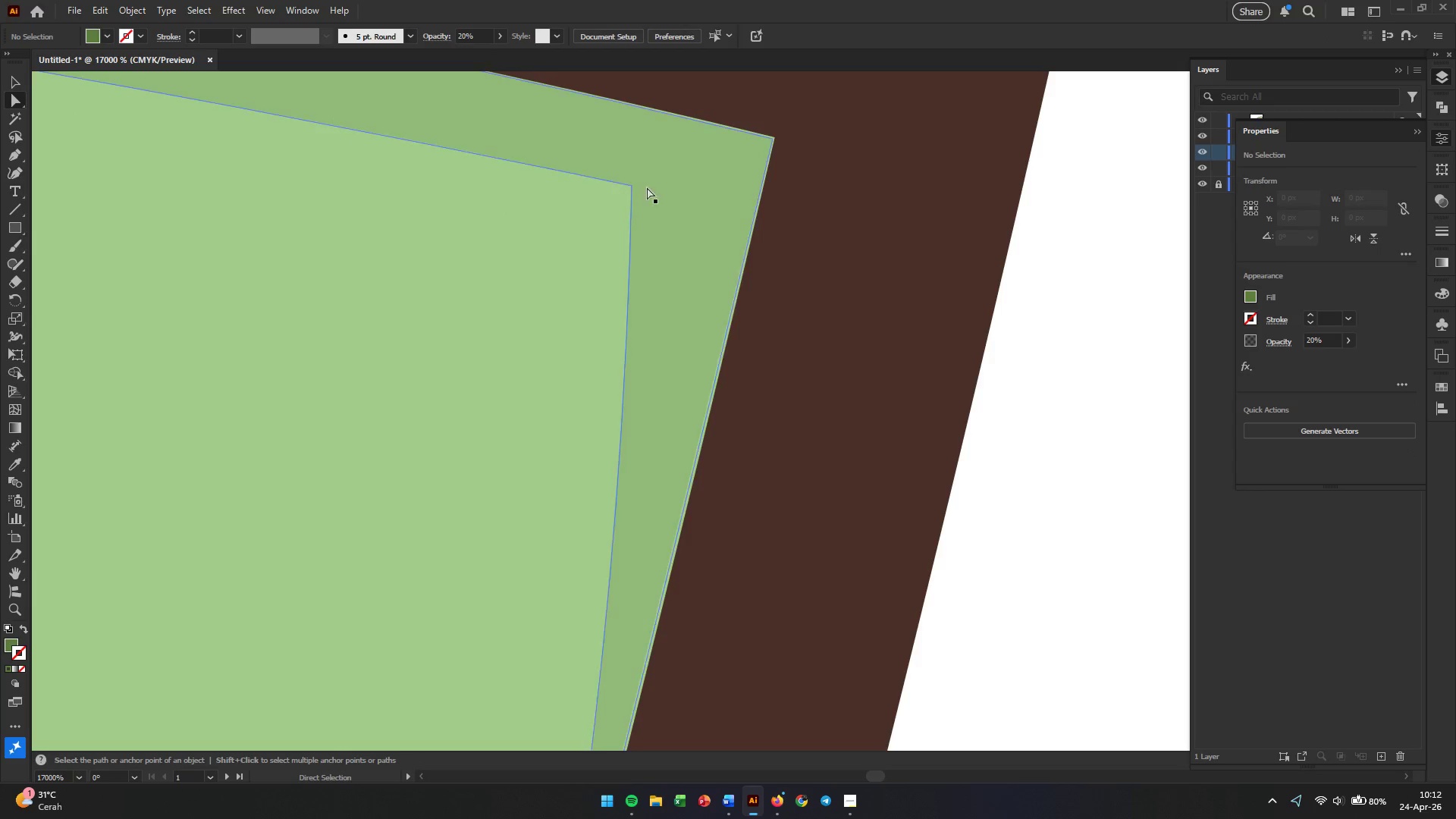 
left_click([663, 184])
 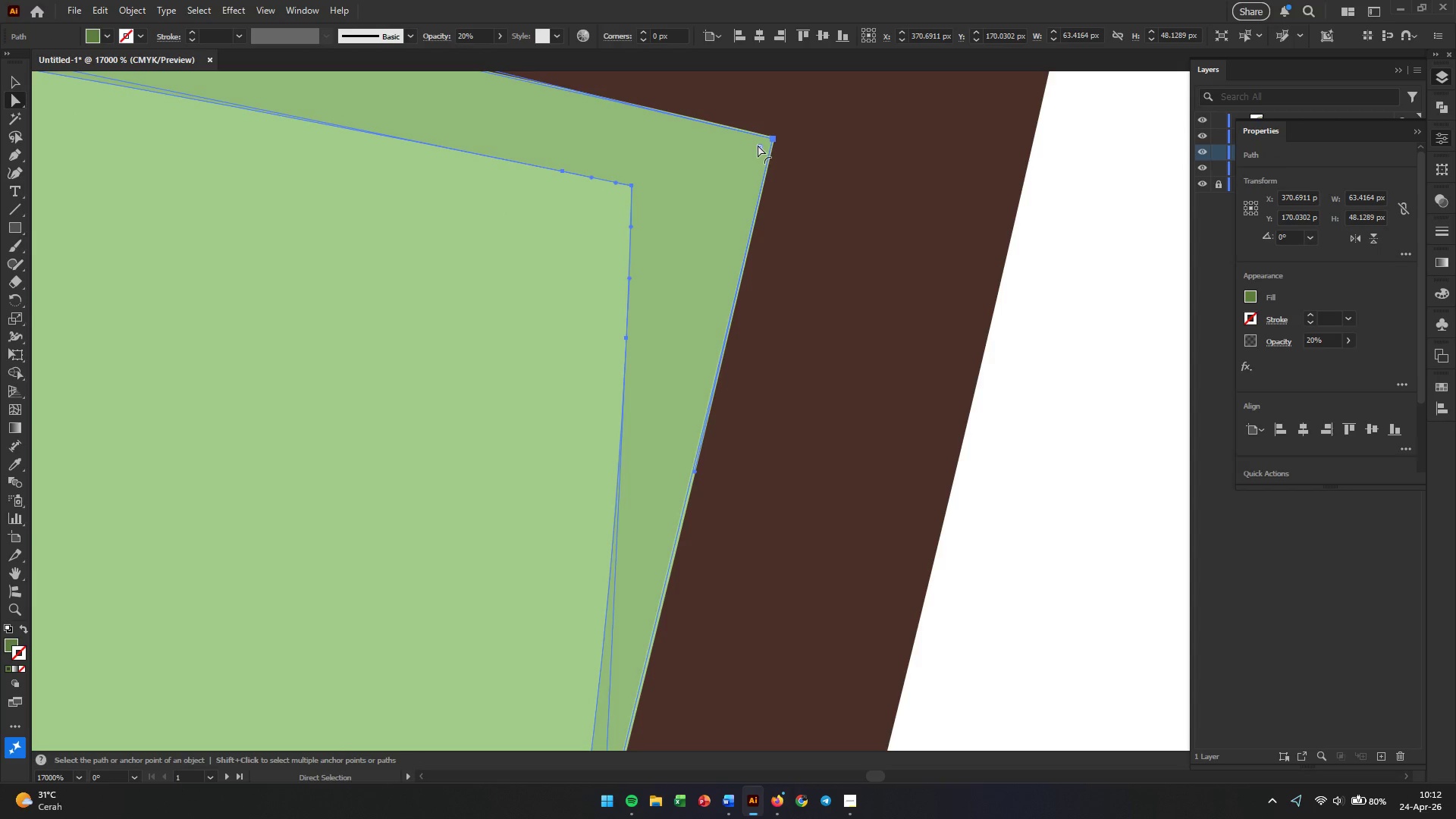 
left_click_drag(start_coordinate=[758, 145], to_coordinate=[792, 143])
 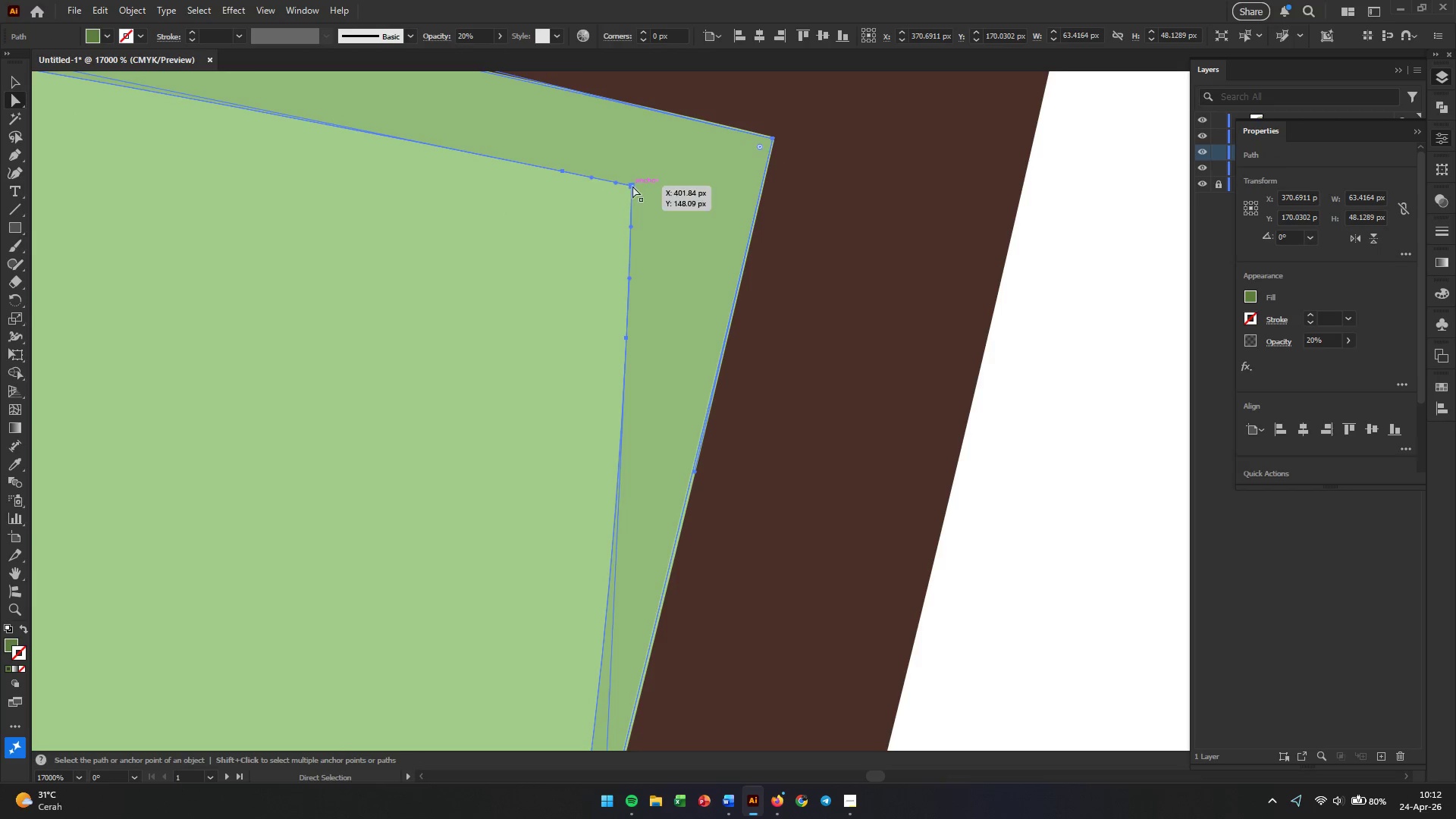 
left_click([632, 186])
 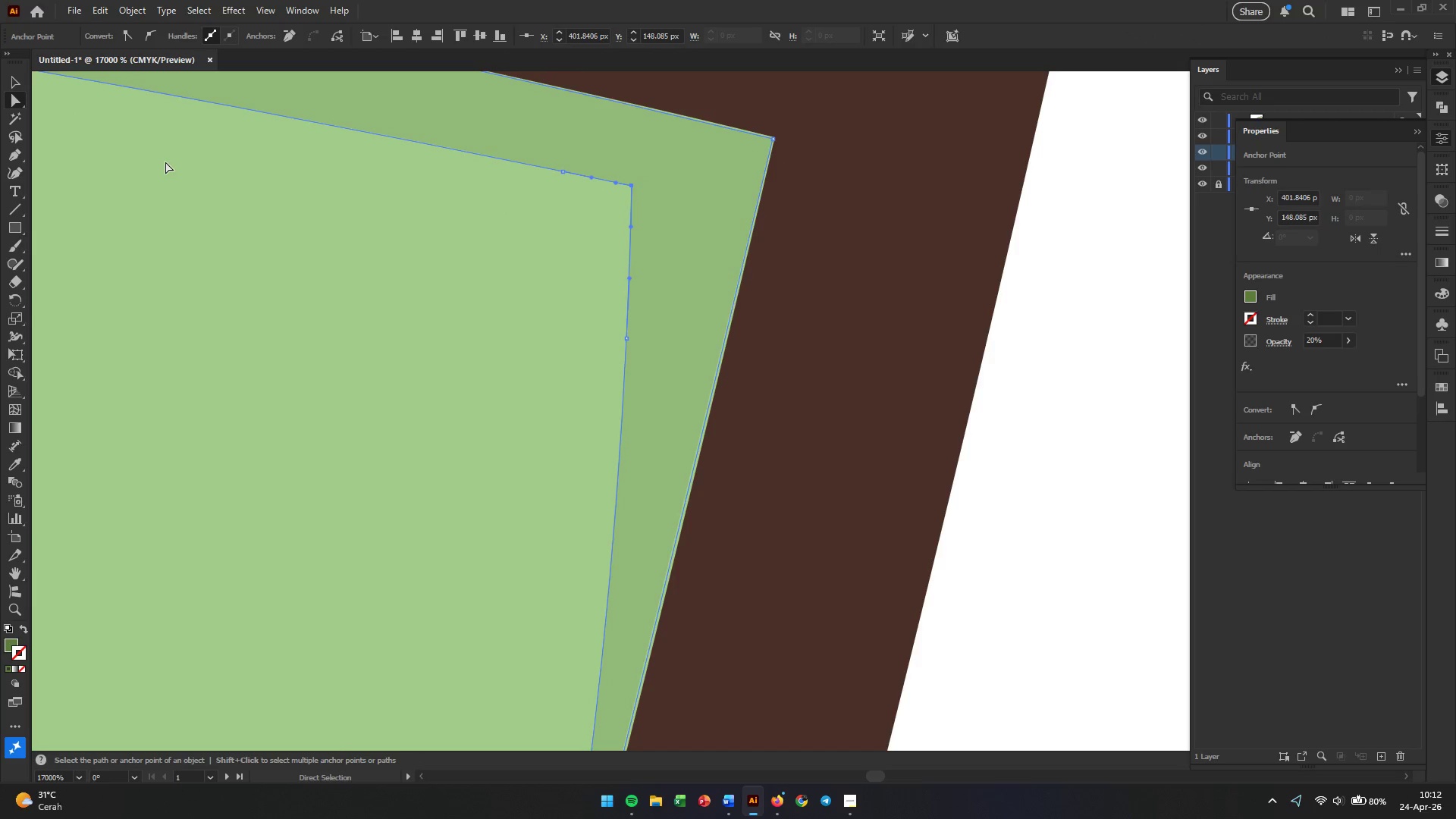 
key(Control+Z)
 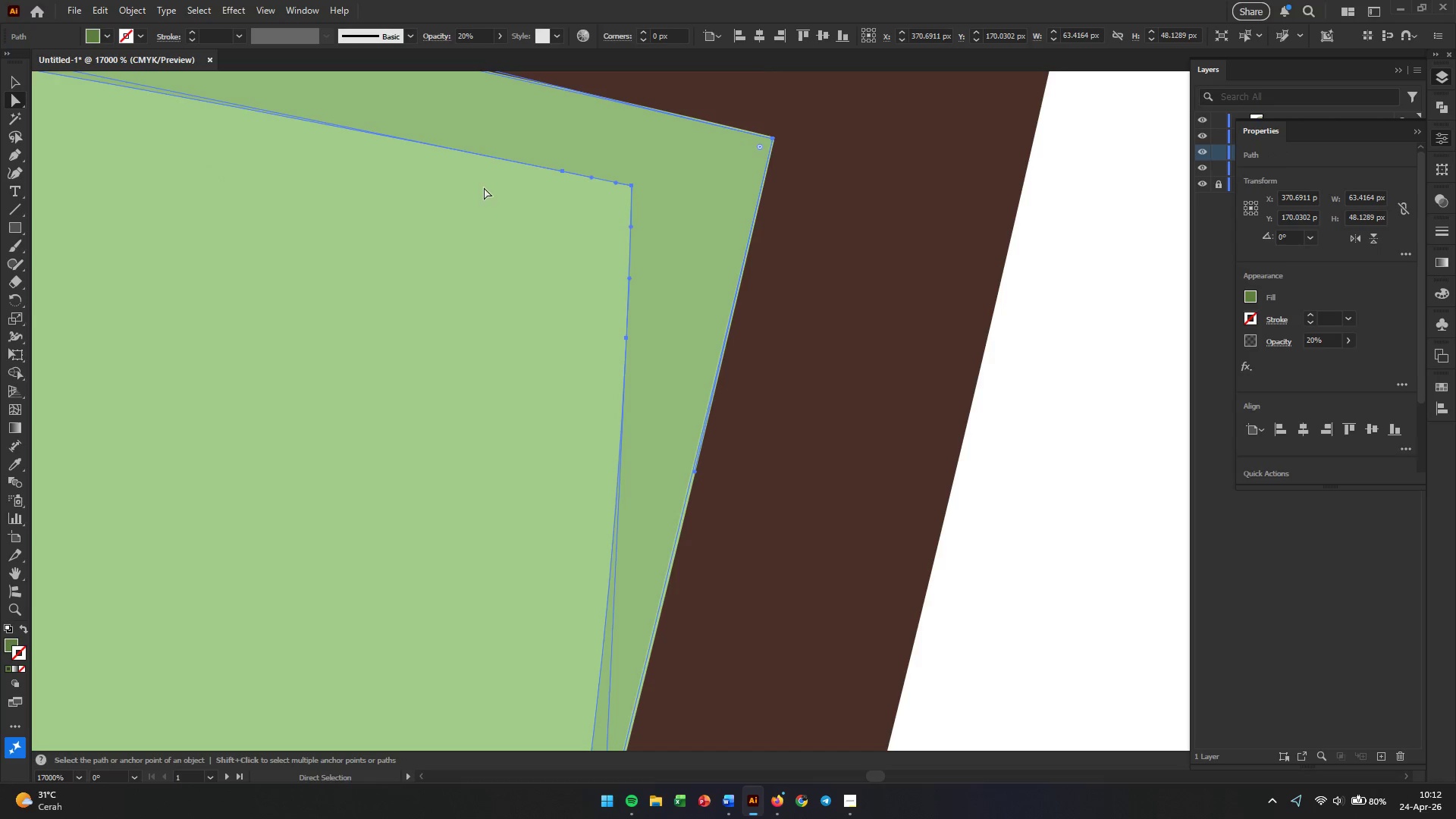 
hold_key(key=AltLeft, duration=0.62)
scroll: coordinate [492, 188], scroll_direction: down, amount: 3.0
 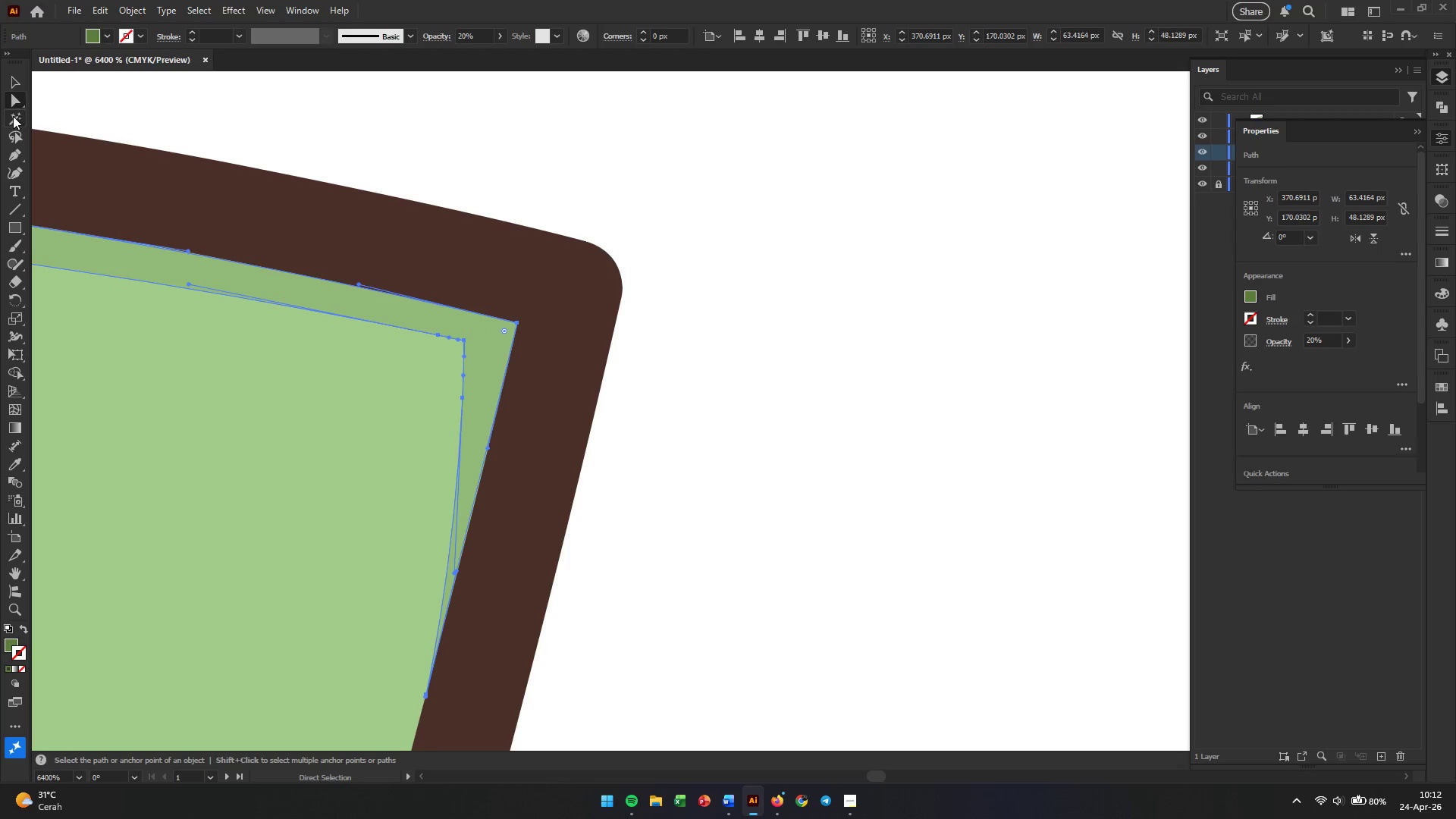 
left_click([19, 168])
 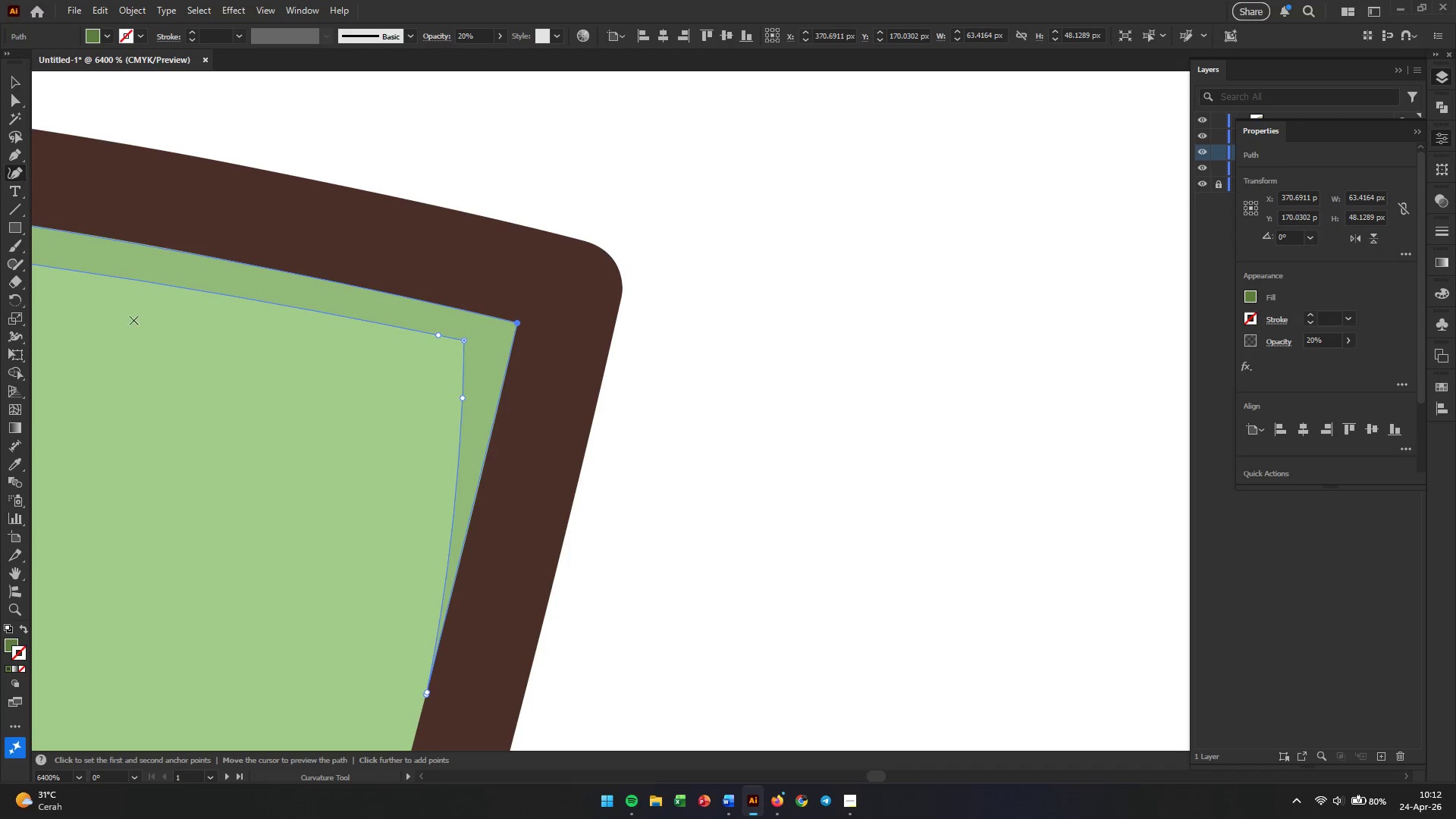 
hold_key(key=Space, duration=0.55)
 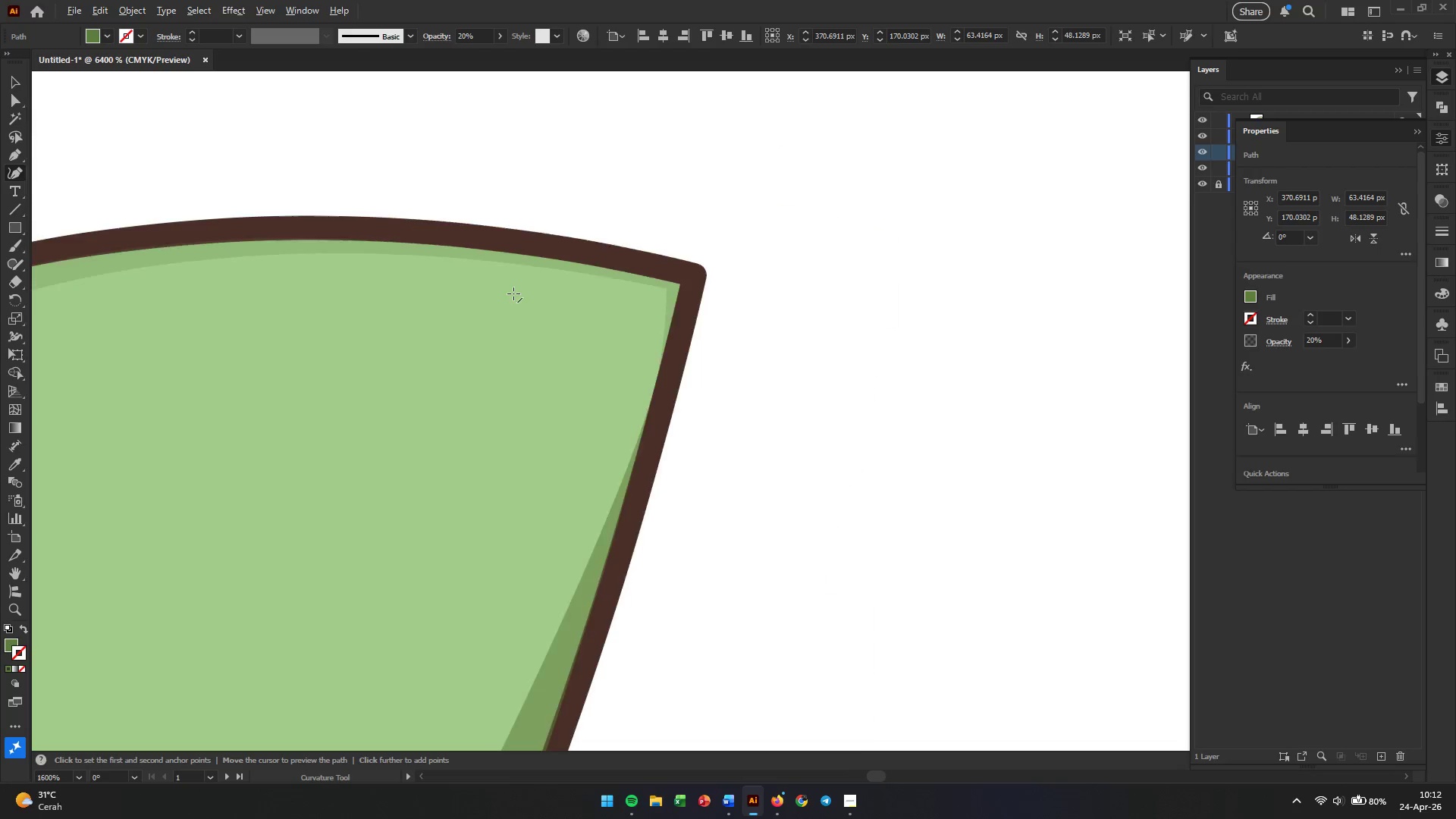 
left_click_drag(start_coordinate=[193, 387], to_coordinate=[857, 320])
 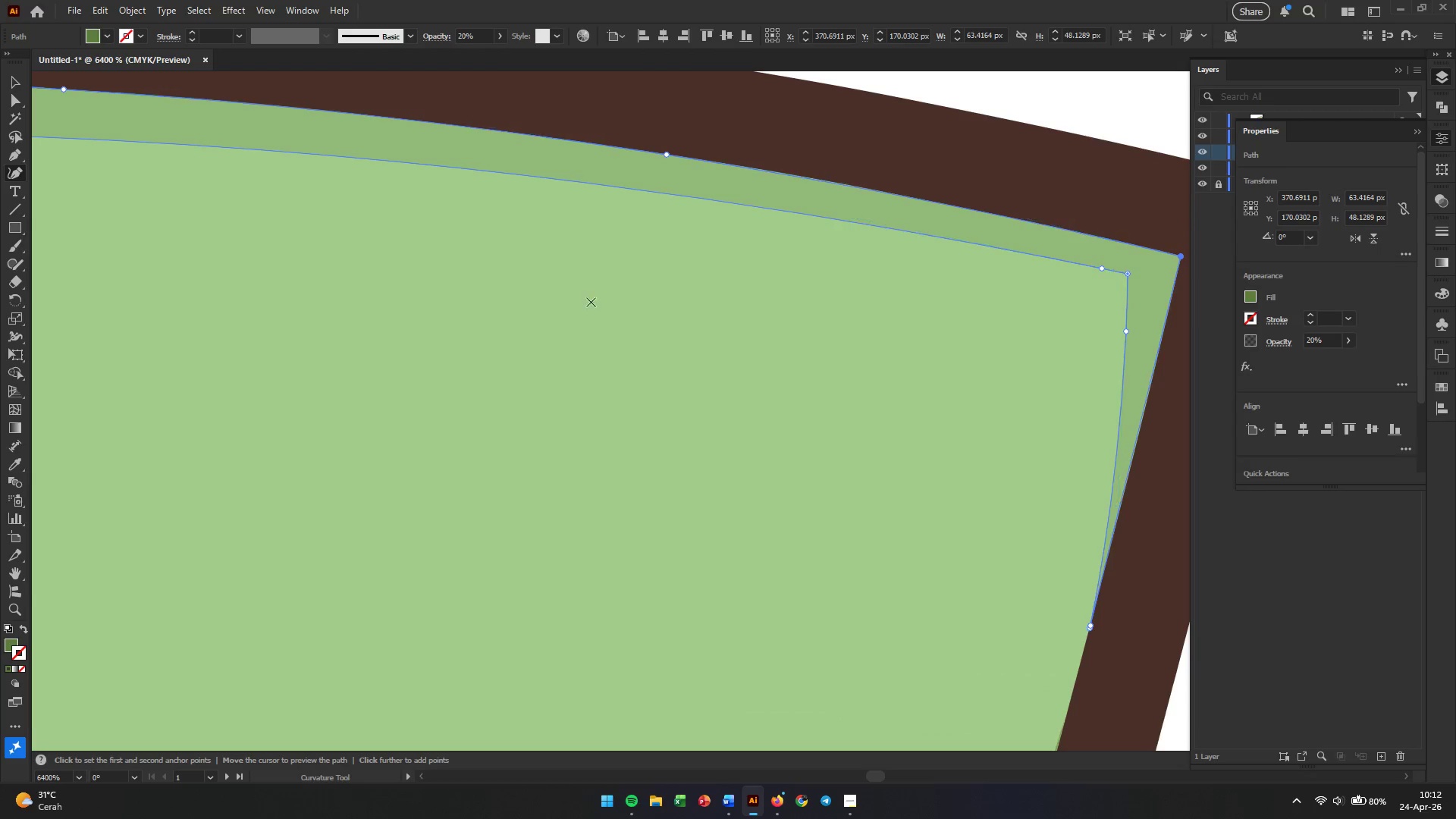 
hold_key(key=AltLeft, duration=0.45)
 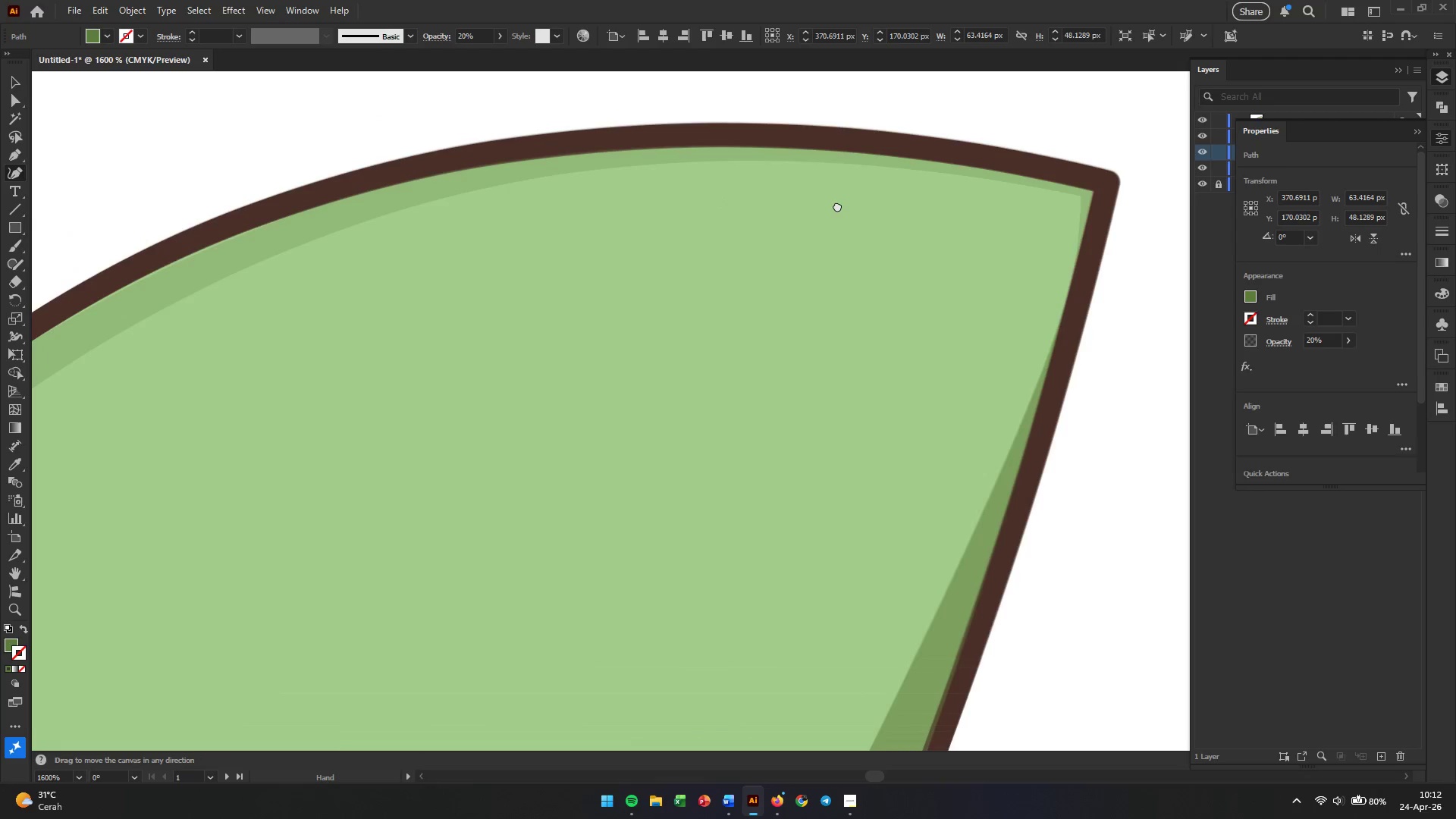 
hold_key(key=Space, duration=1.52)
 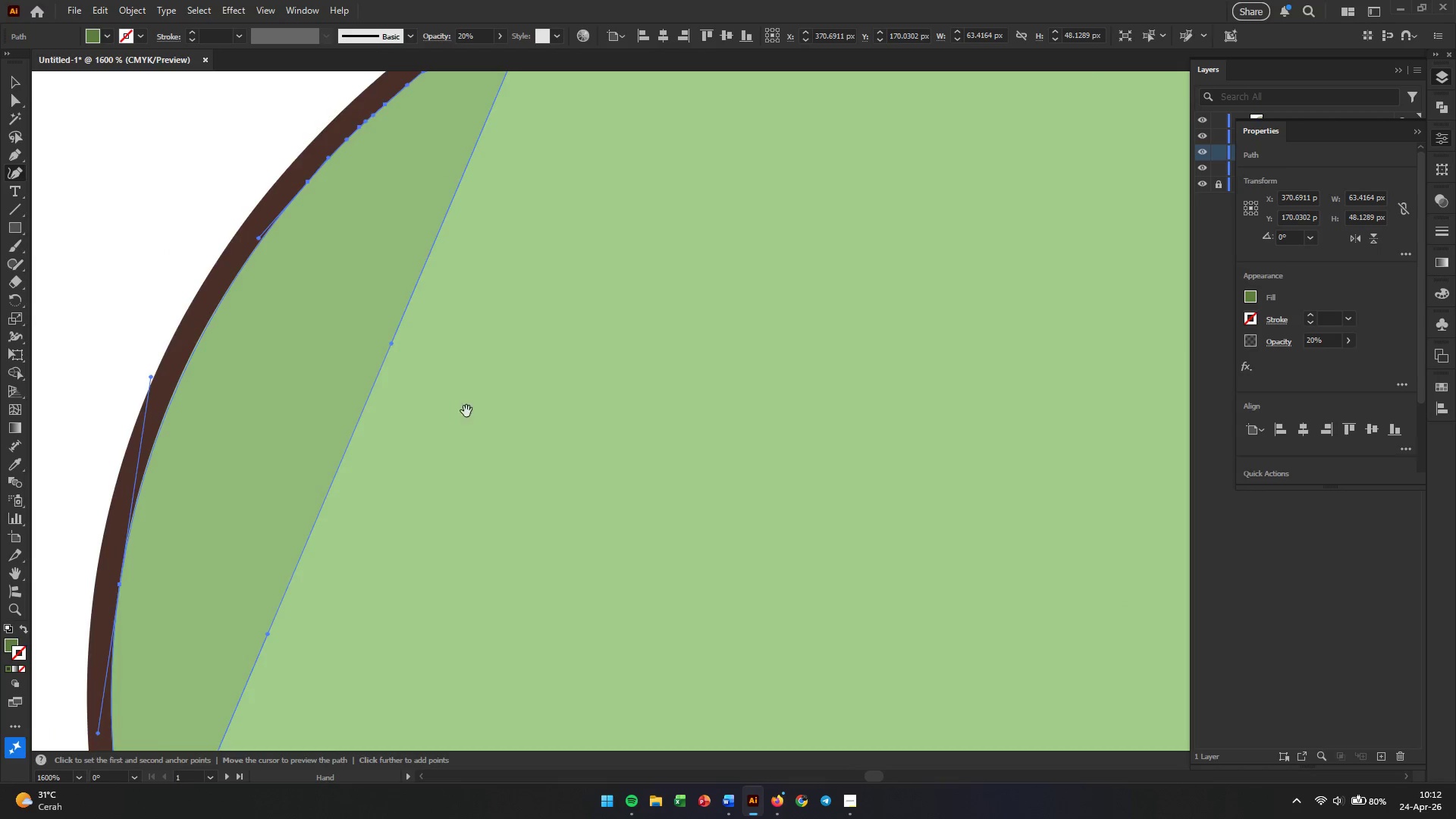 
scroll: coordinate [513, 293], scroll_direction: down, amount: 4.0
 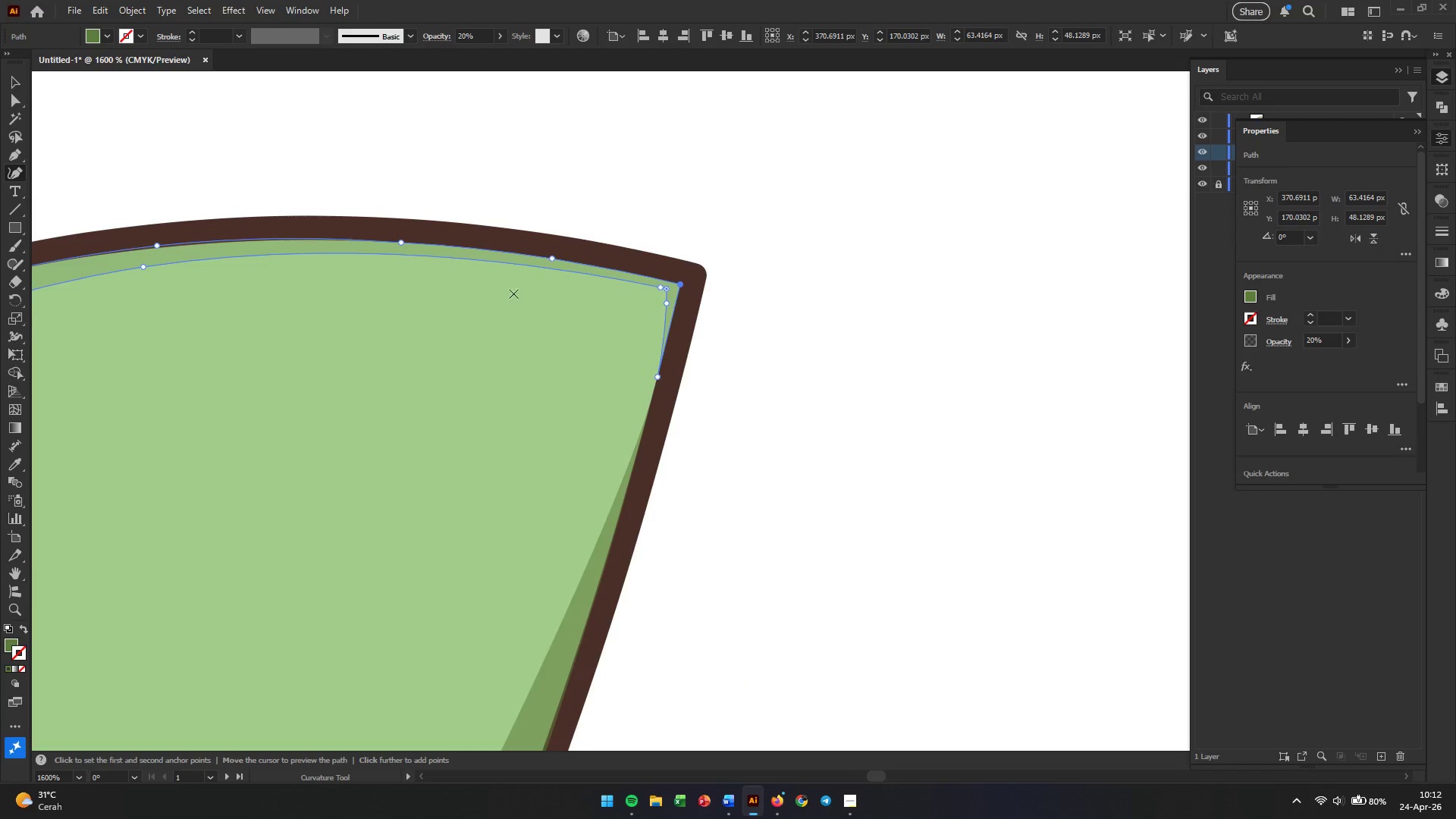 
left_click_drag(start_coordinate=[423, 298], to_coordinate=[837, 206])
 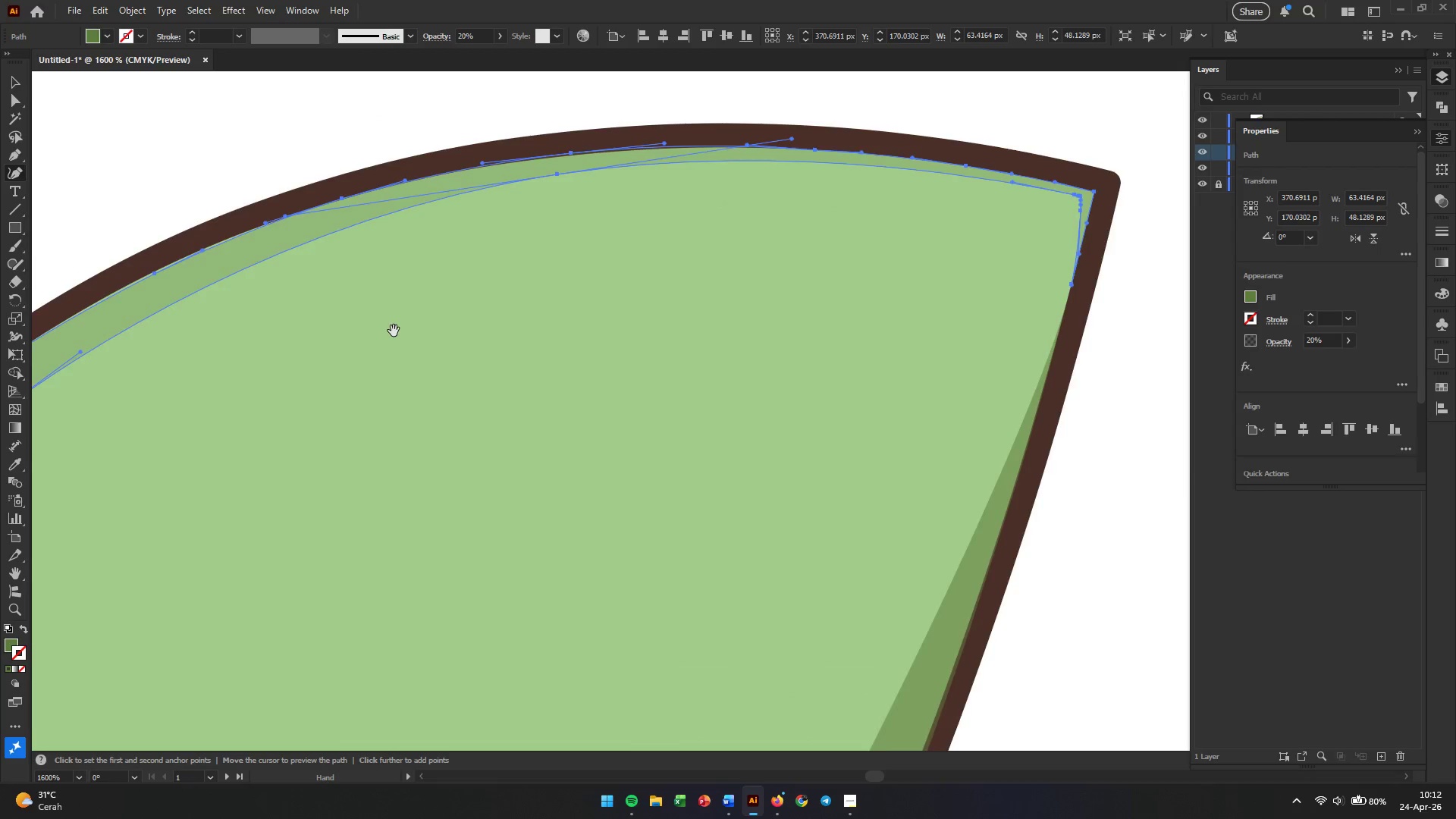 
left_click_drag(start_coordinate=[394, 331], to_coordinate=[664, 182])
 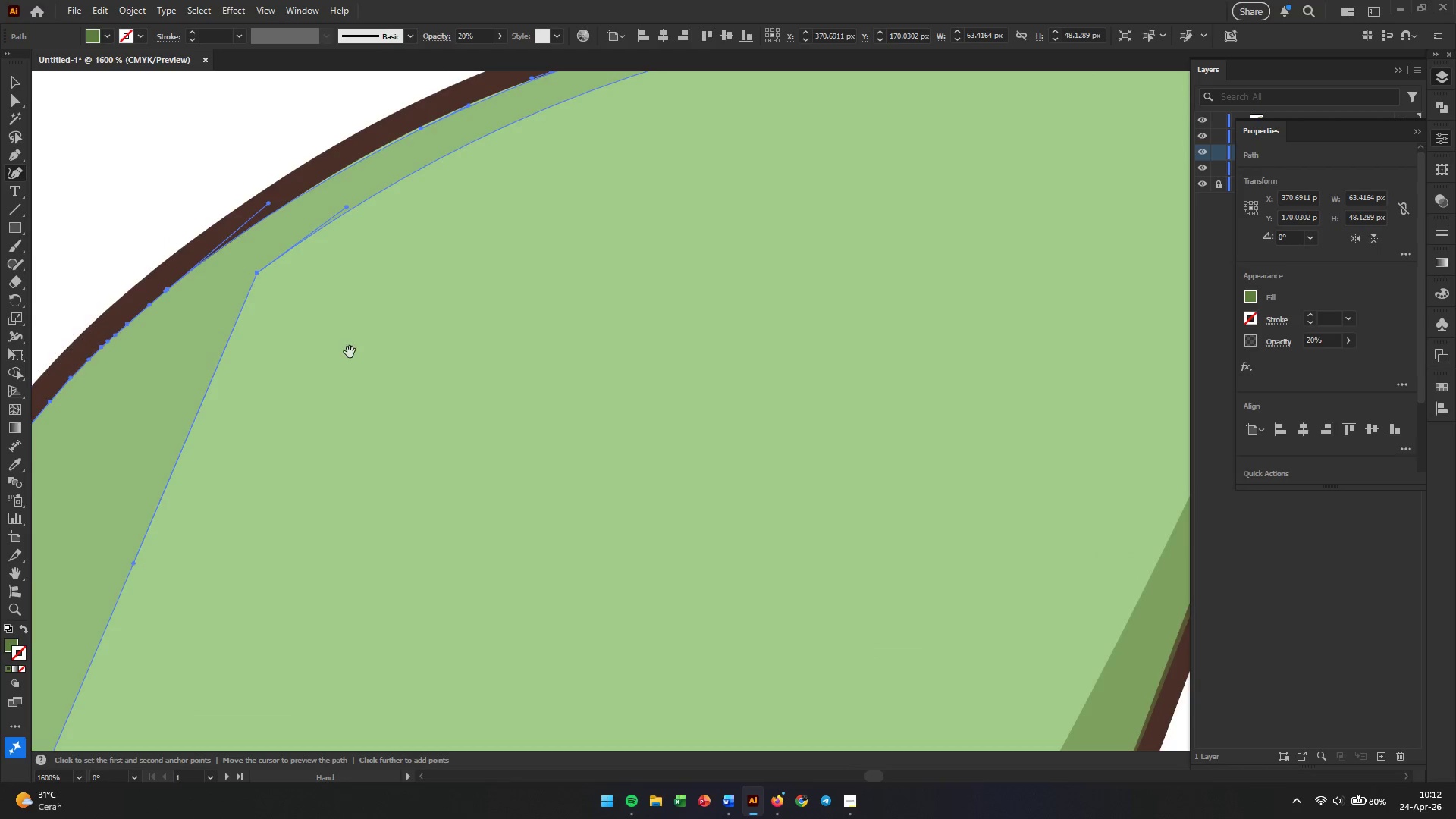 
left_click_drag(start_coordinate=[348, 352], to_coordinate=[607, 132])
 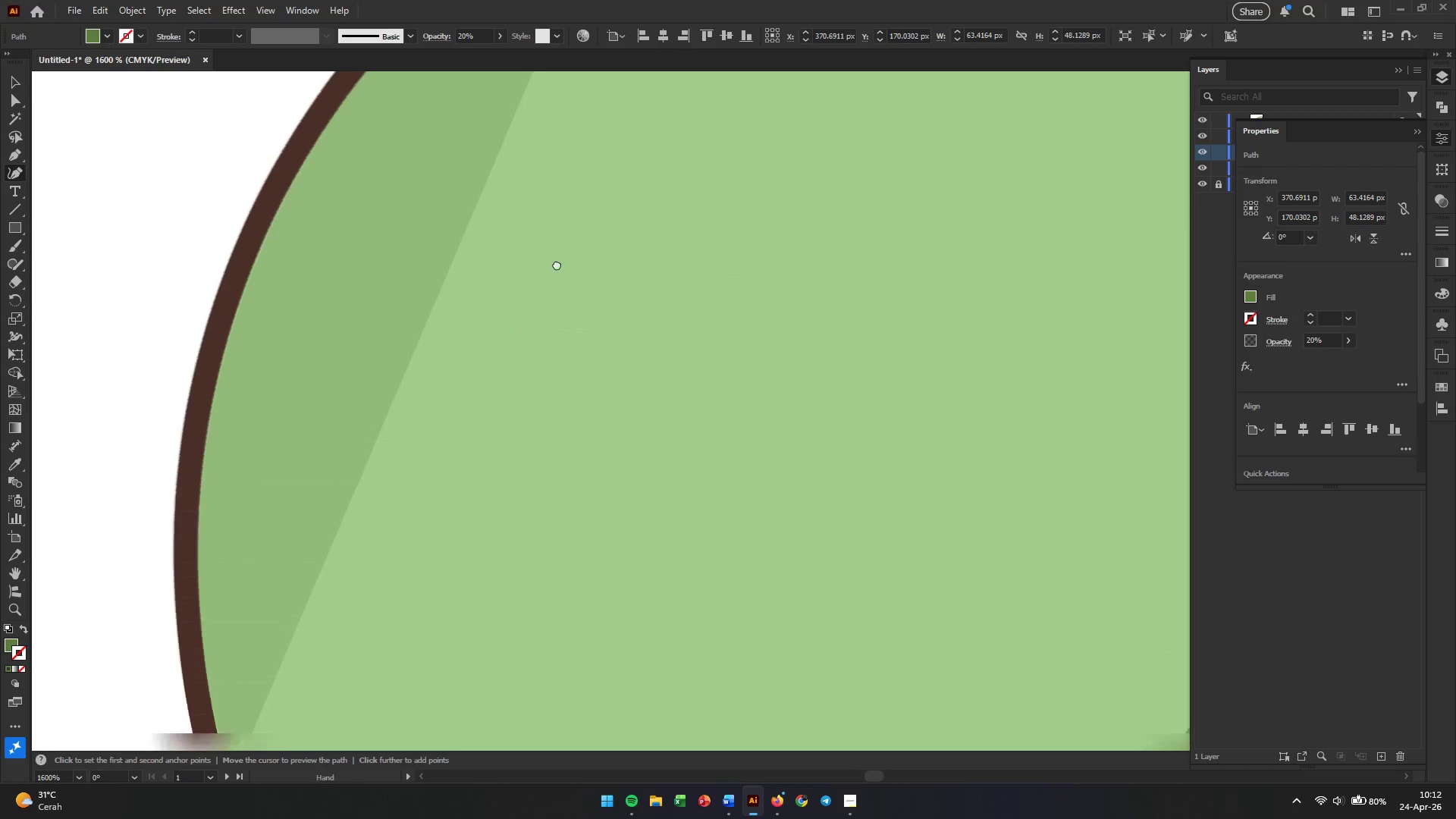 
hold_key(key=Space, duration=1.01)
 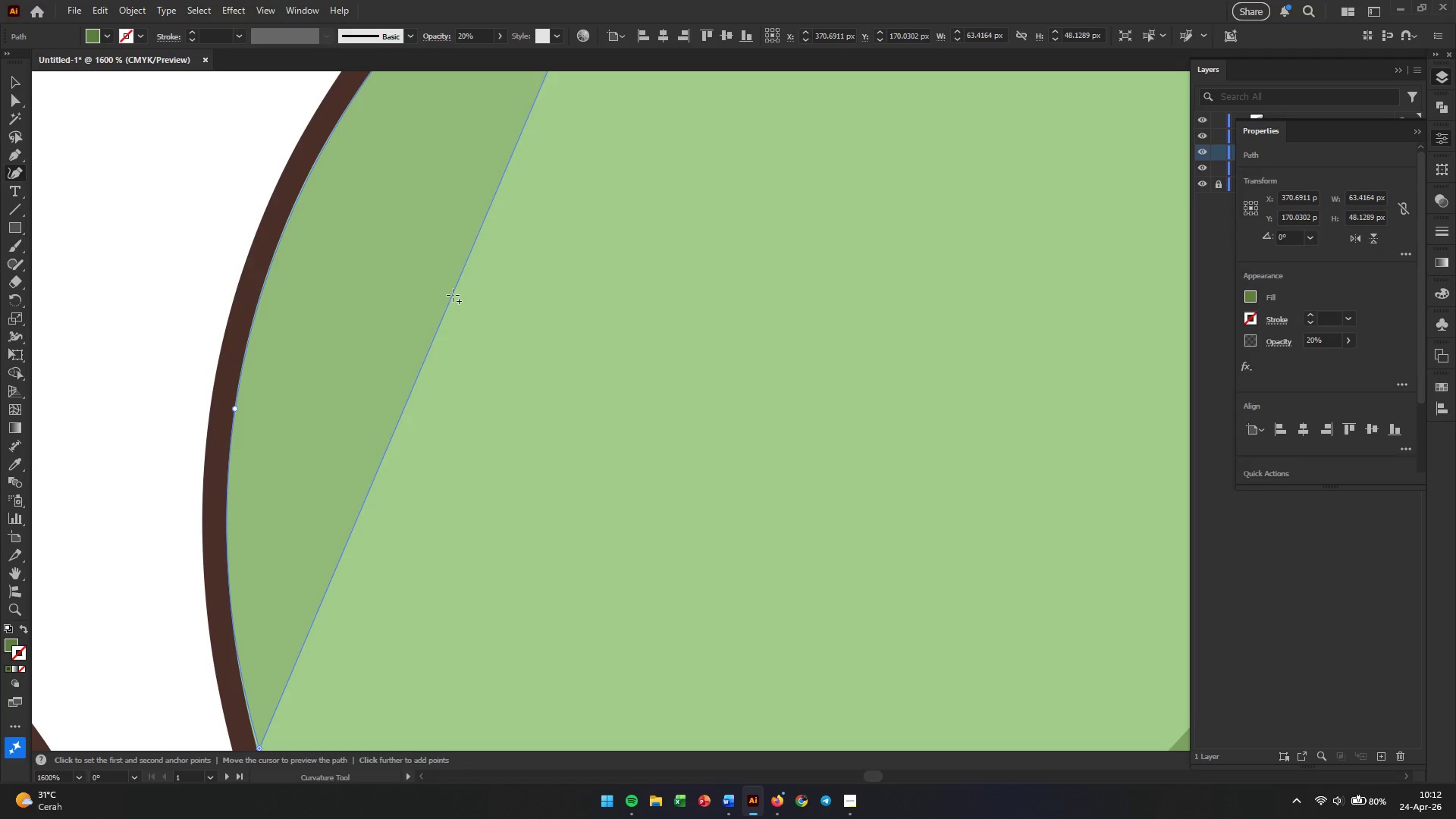 
left_click_drag(start_coordinate=[466, 411], to_coordinate=[582, 235])
 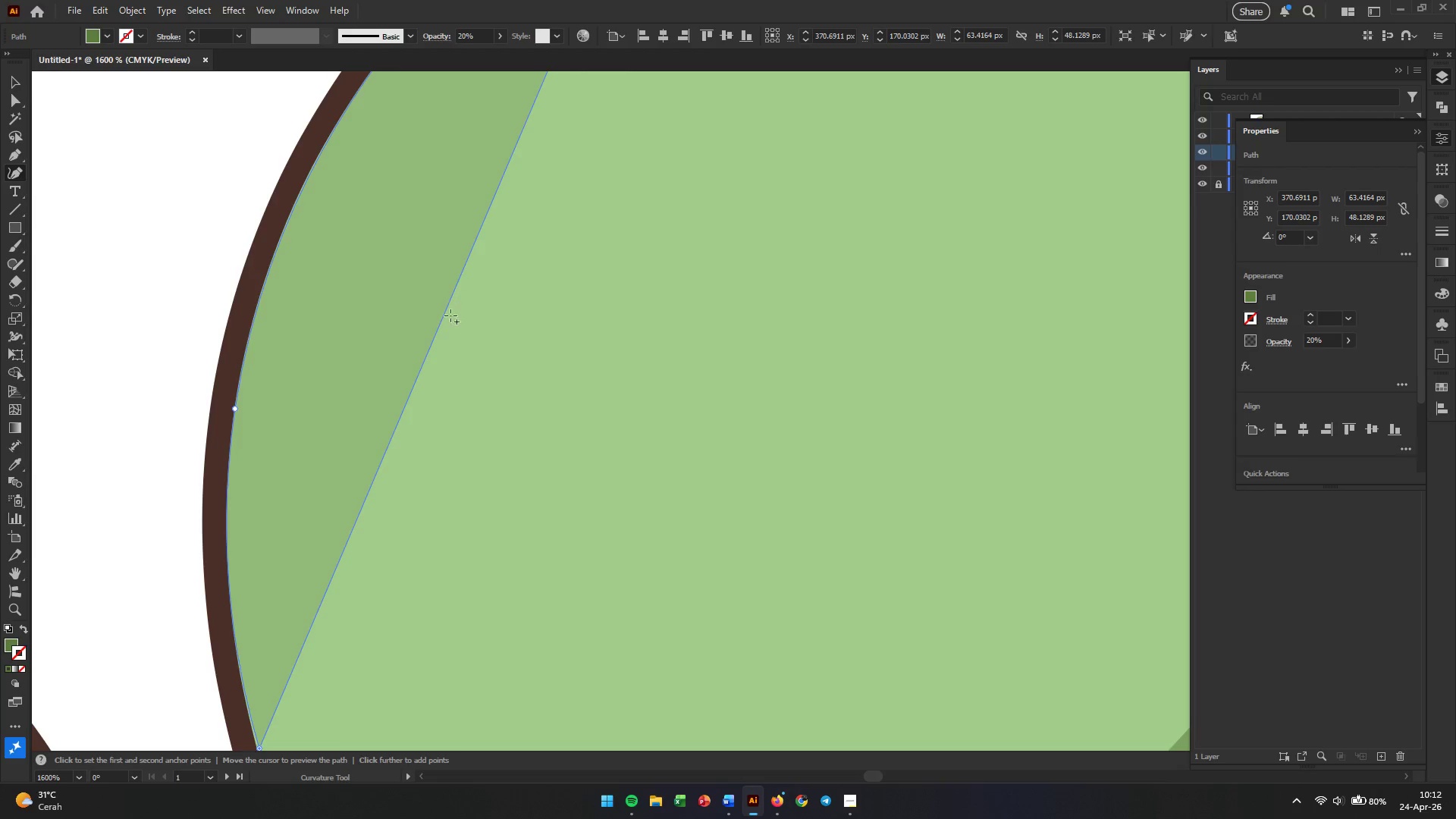 
left_click_drag(start_coordinate=[441, 322], to_coordinate=[306, 239])
 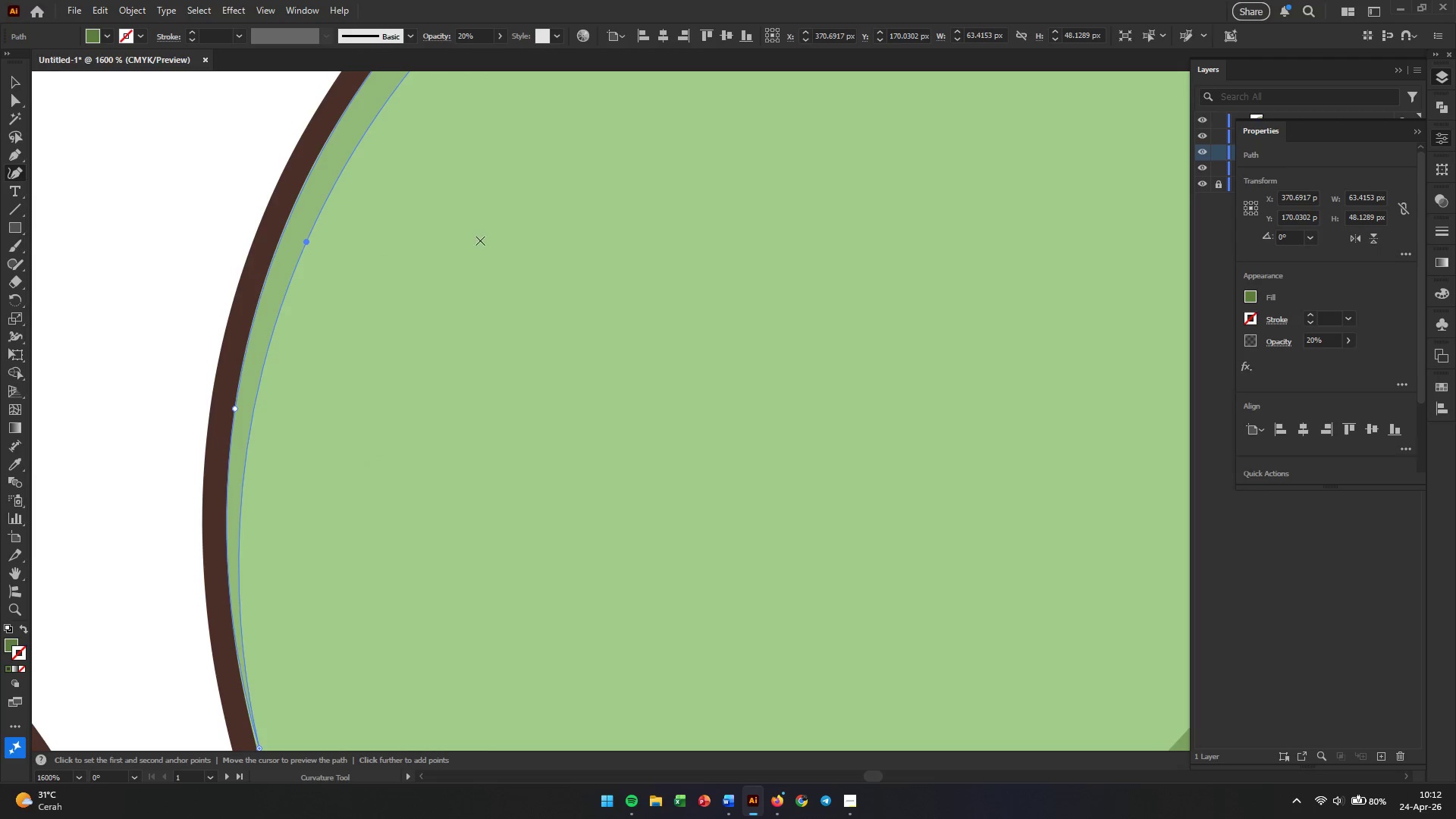 
hold_key(key=Space, duration=1.33)
 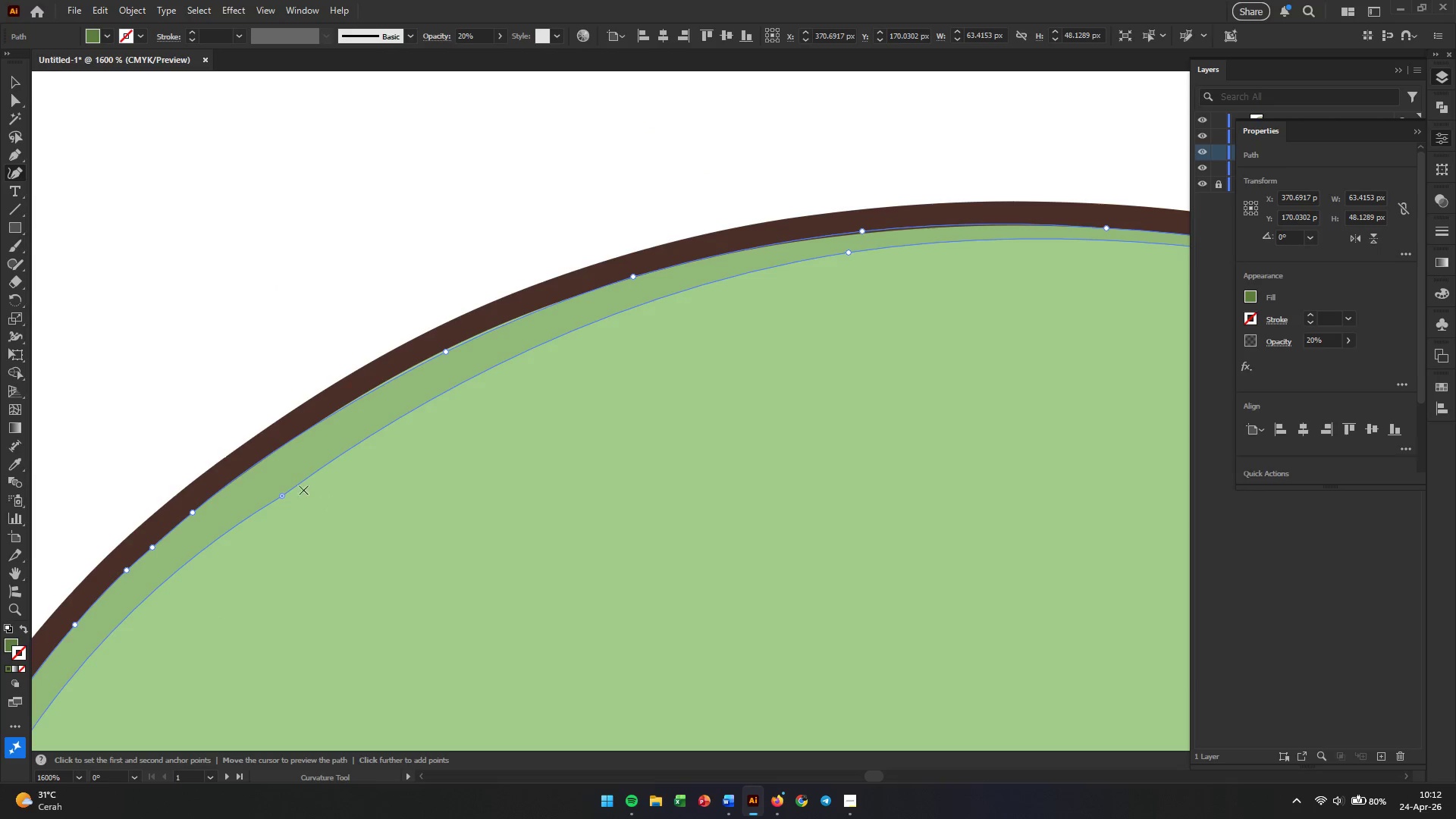 
left_click_drag(start_coordinate=[506, 233], to_coordinate=[288, 645])
 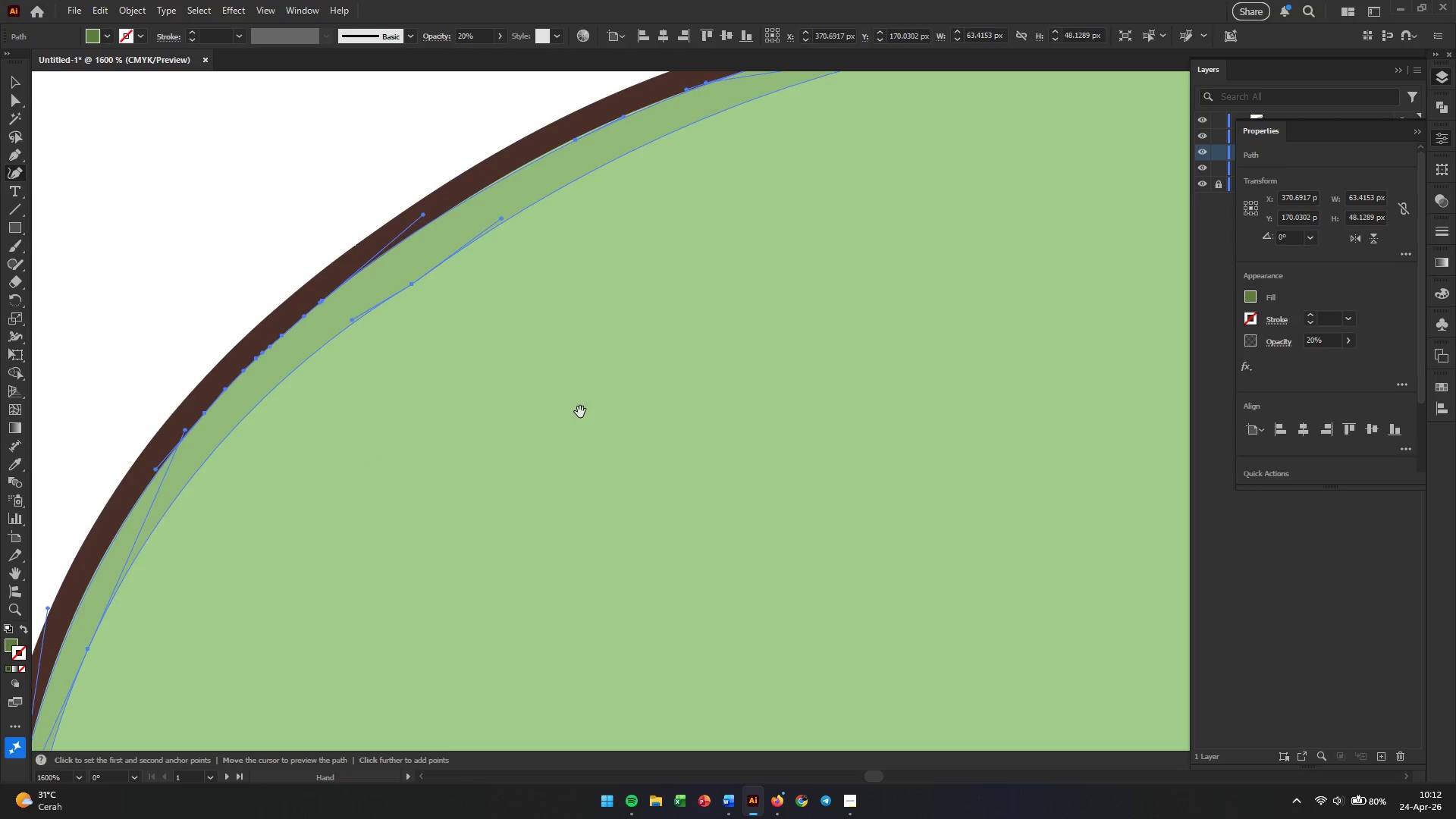 
left_click_drag(start_coordinate=[620, 364], to_coordinate=[491, 576])
 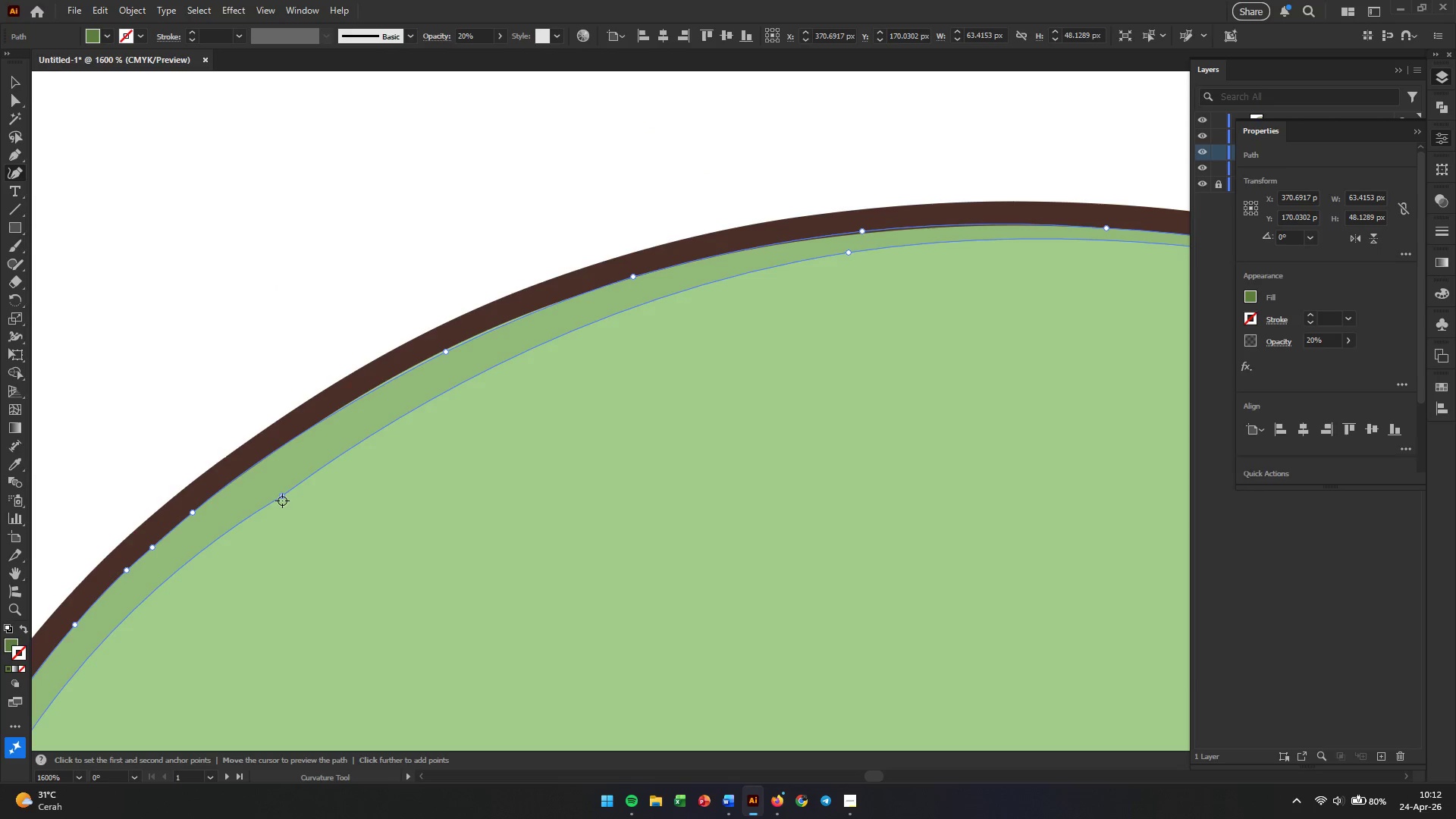 
left_click_drag(start_coordinate=[283, 496], to_coordinate=[276, 483])
 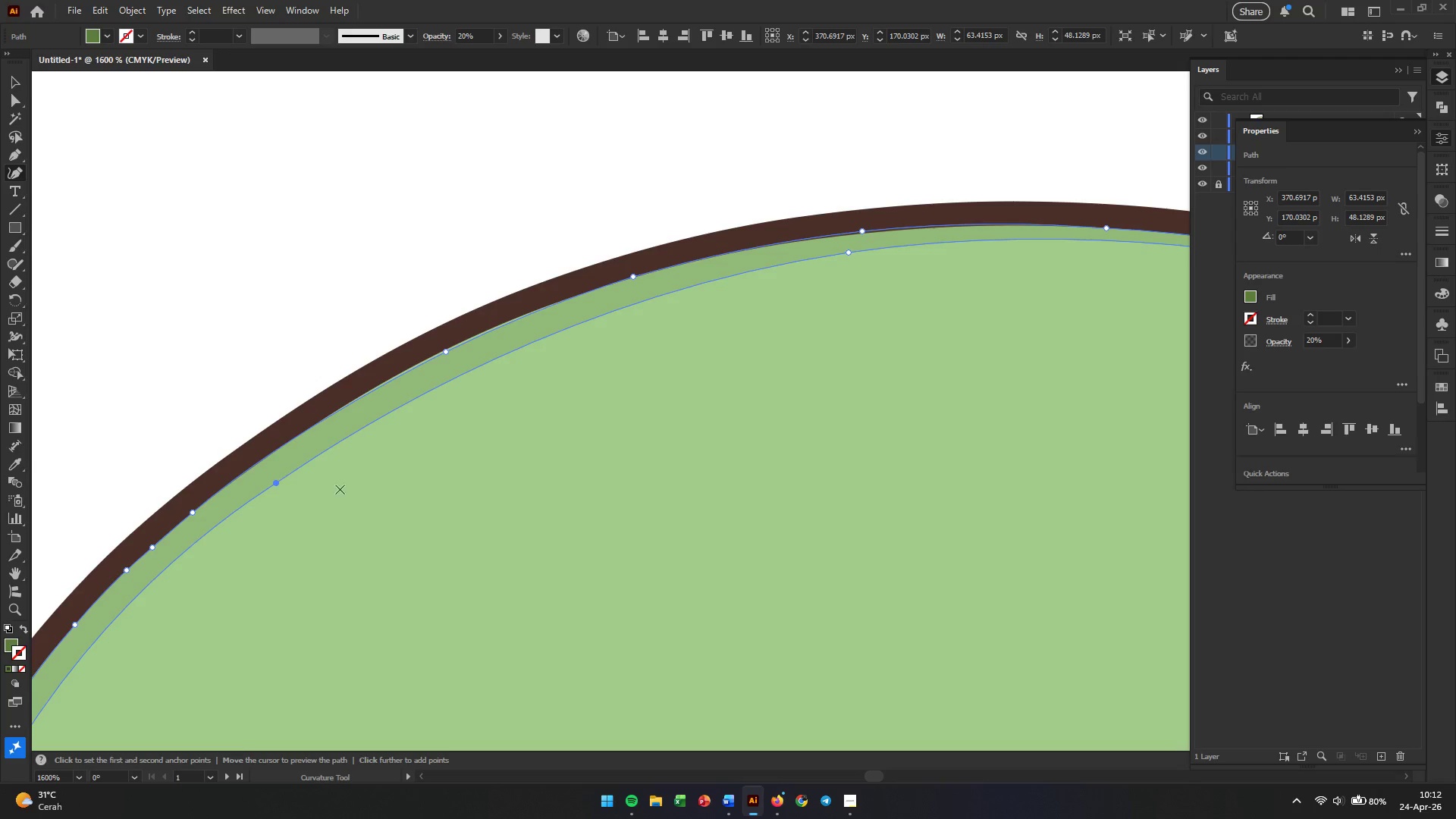 
hold_key(key=Space, duration=1.47)
 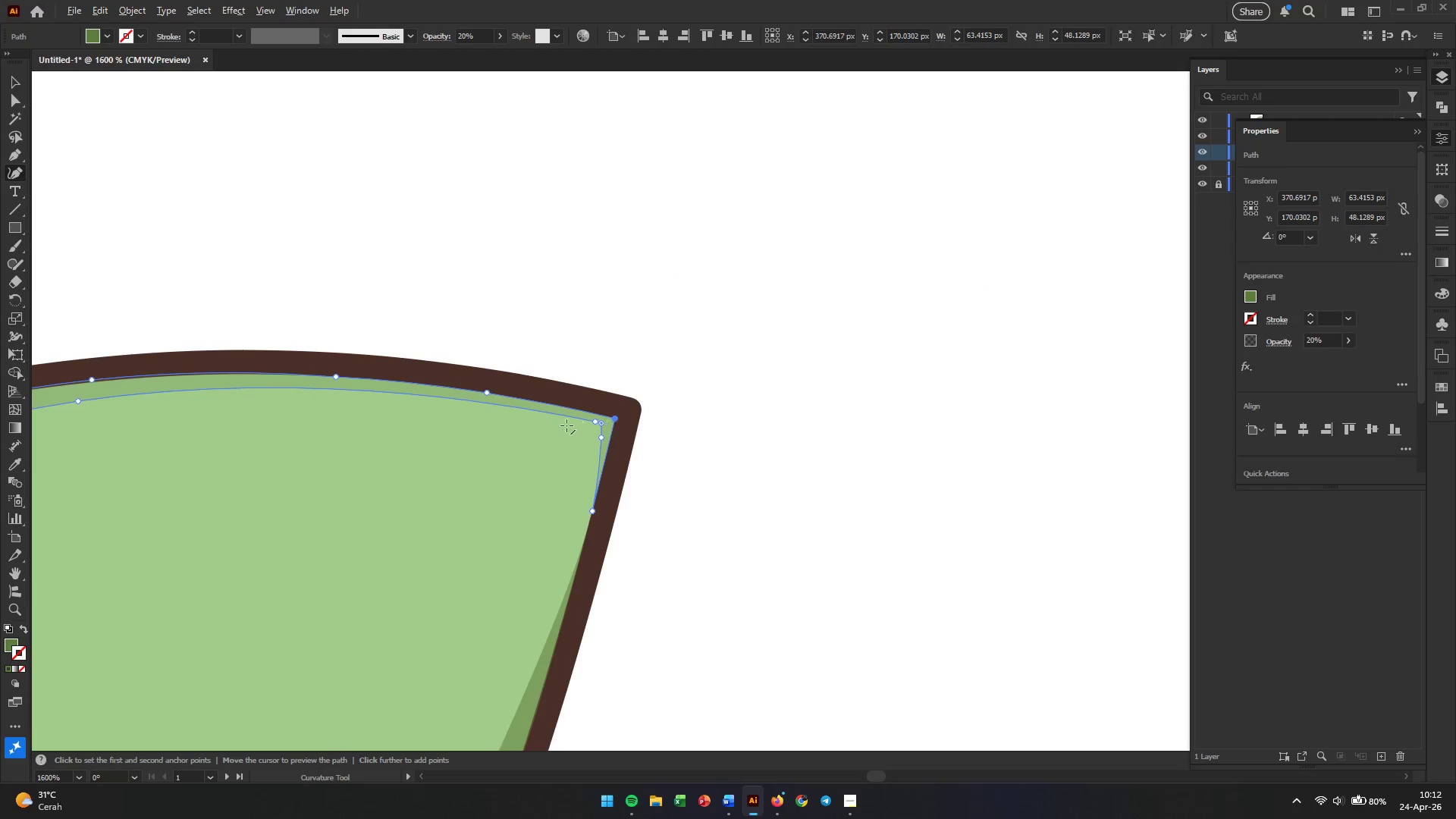 
left_click_drag(start_coordinate=[818, 372], to_coordinate=[250, 513])
 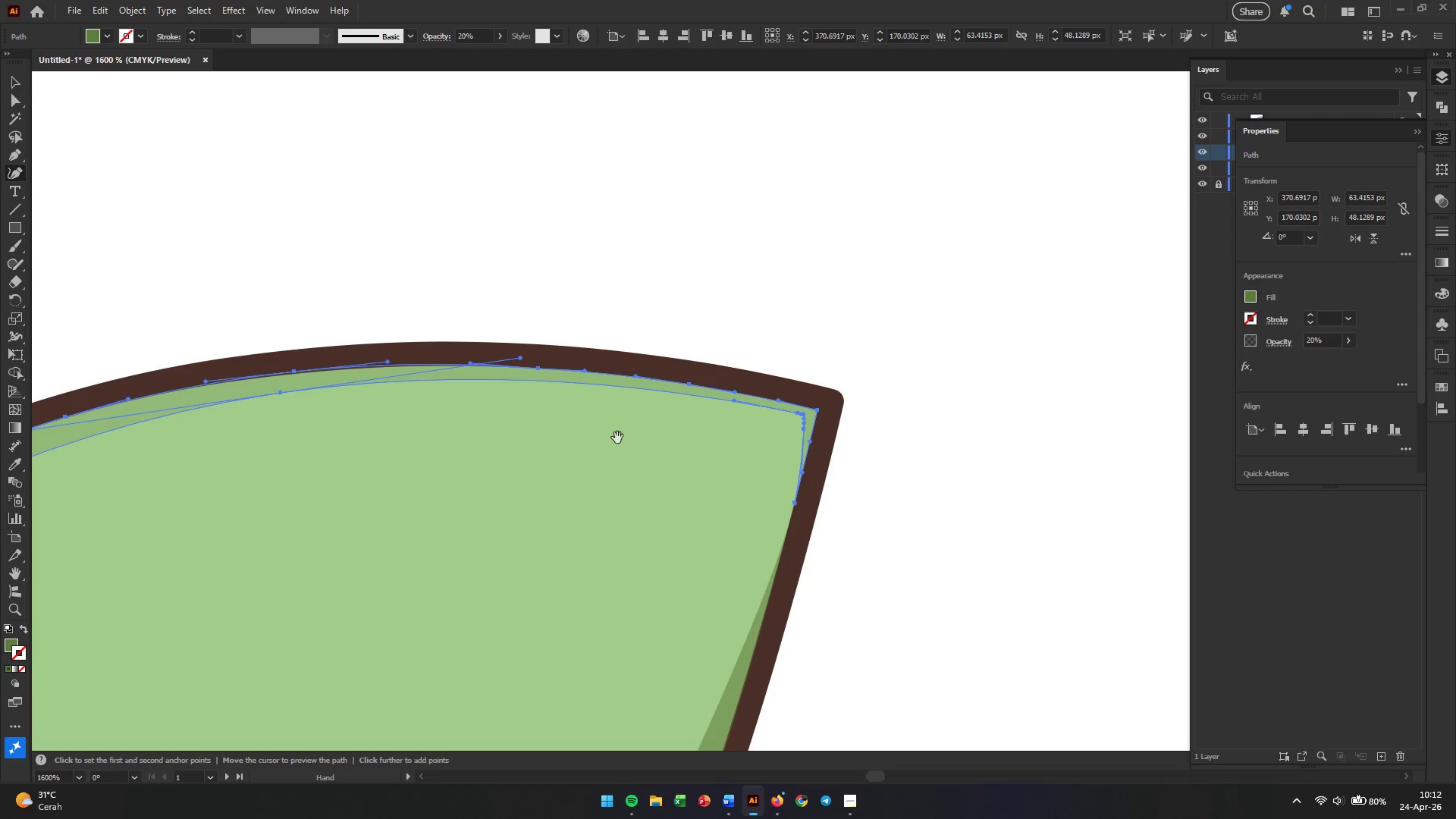 
left_click_drag(start_coordinate=[617, 438], to_coordinate=[414, 447])
 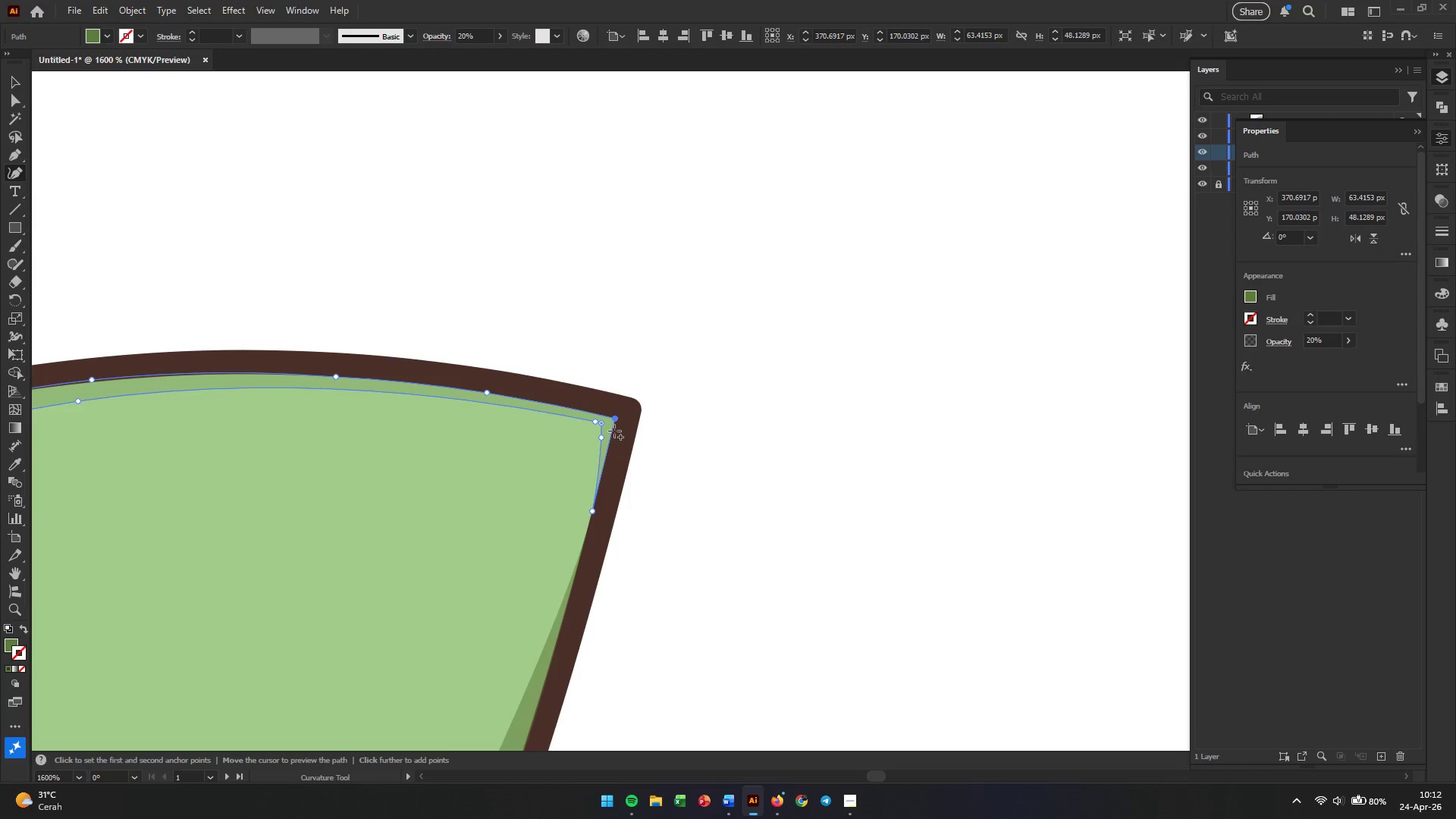 
hold_key(key=AltLeft, duration=0.64)
 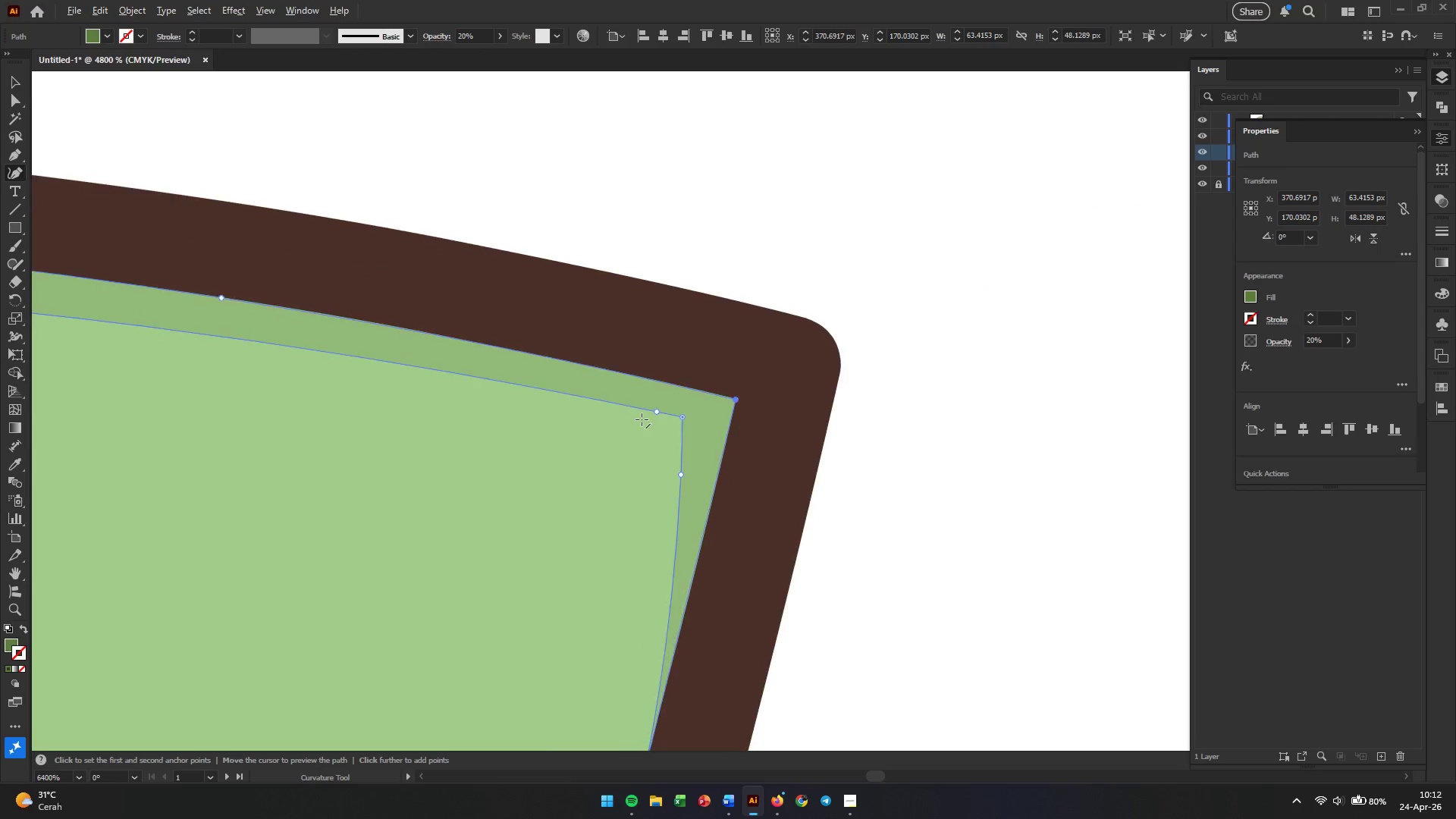 
hold_key(key=AltLeft, duration=0.31)
 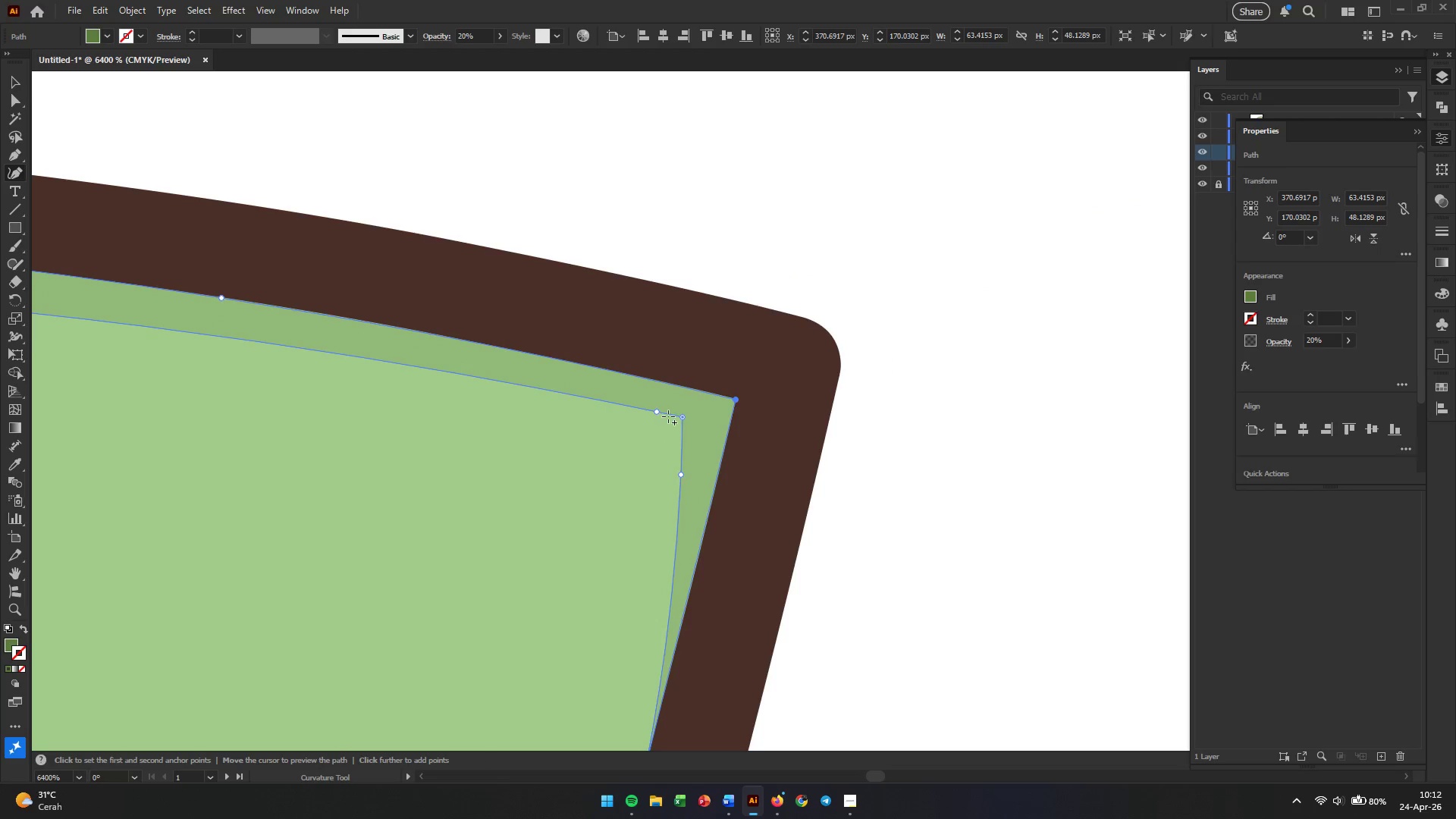 
scroll: coordinate [642, 419], scroll_direction: up, amount: 4.0
 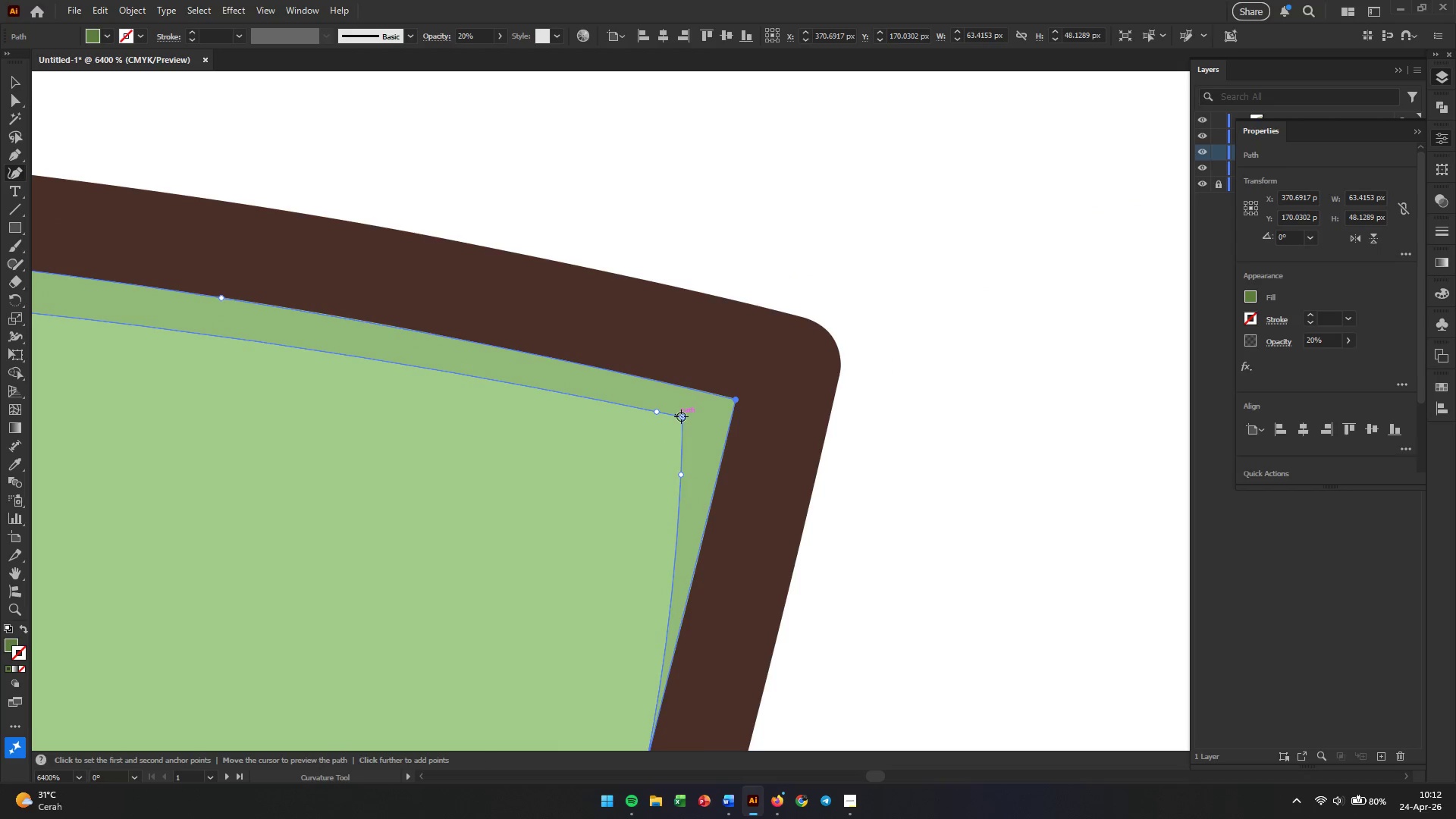 
left_click_drag(start_coordinate=[681, 416], to_coordinate=[673, 422])
 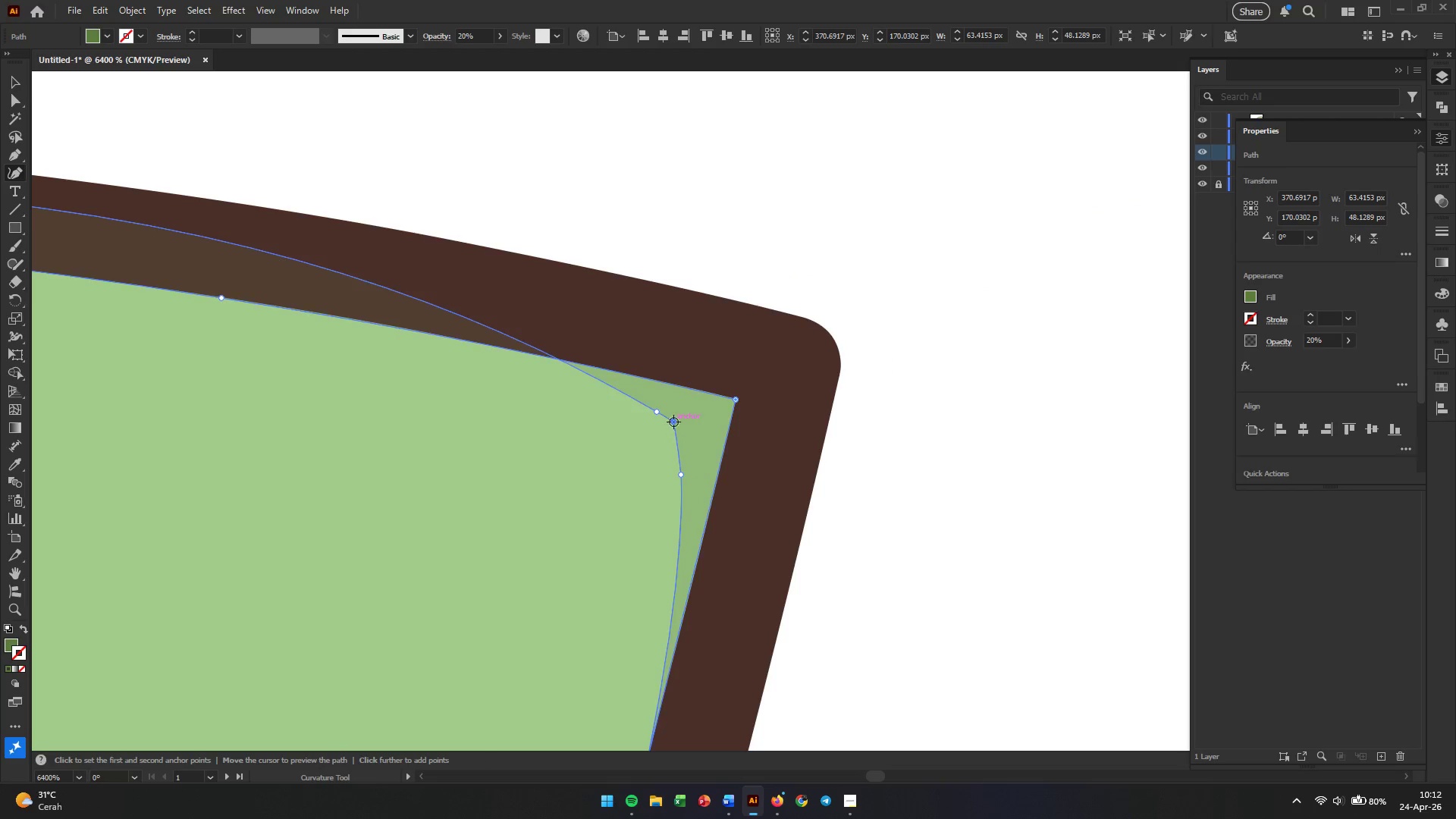 
key(Control+Z)
 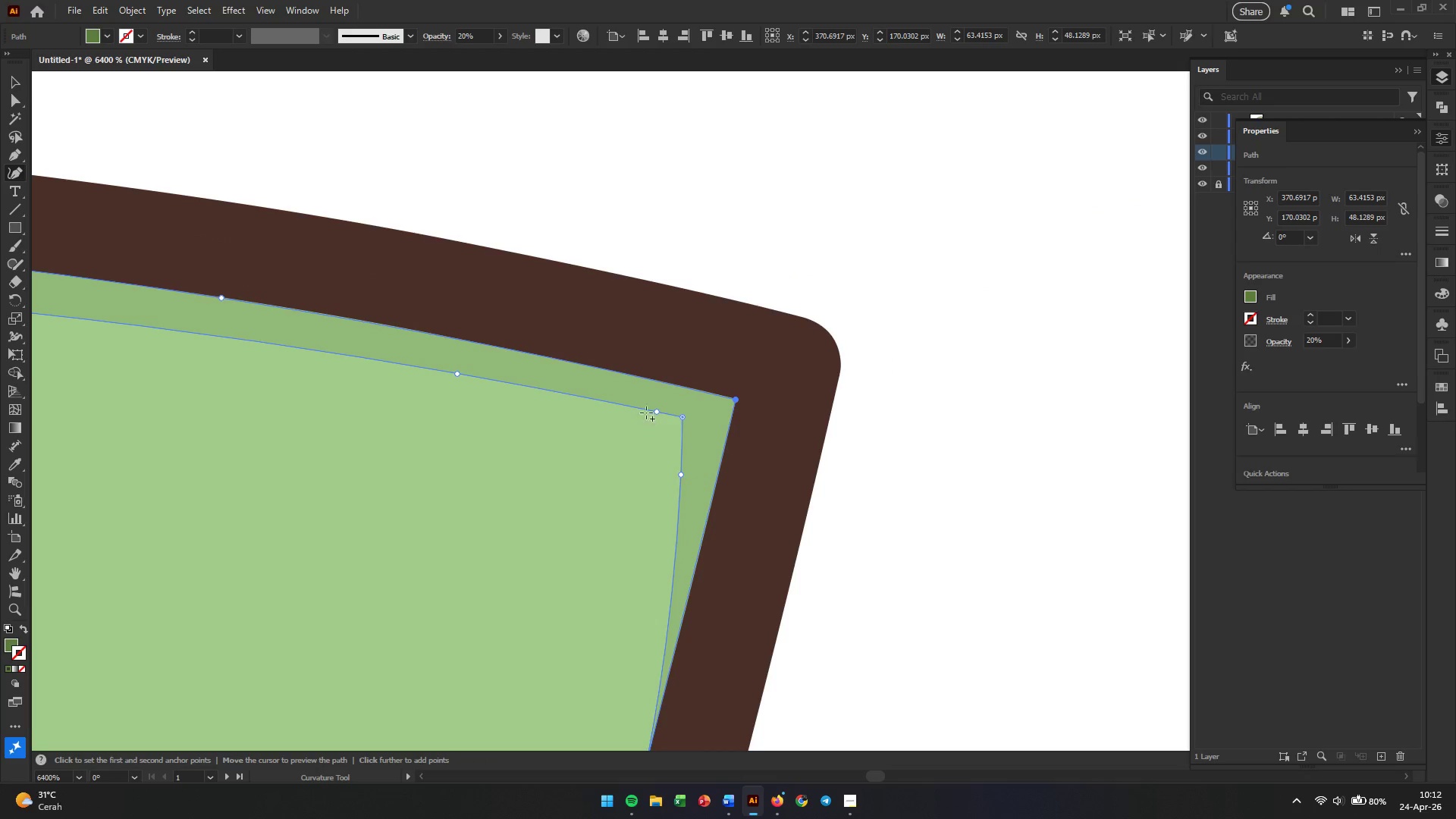 
left_click_drag(start_coordinate=[654, 409], to_coordinate=[648, 409])
 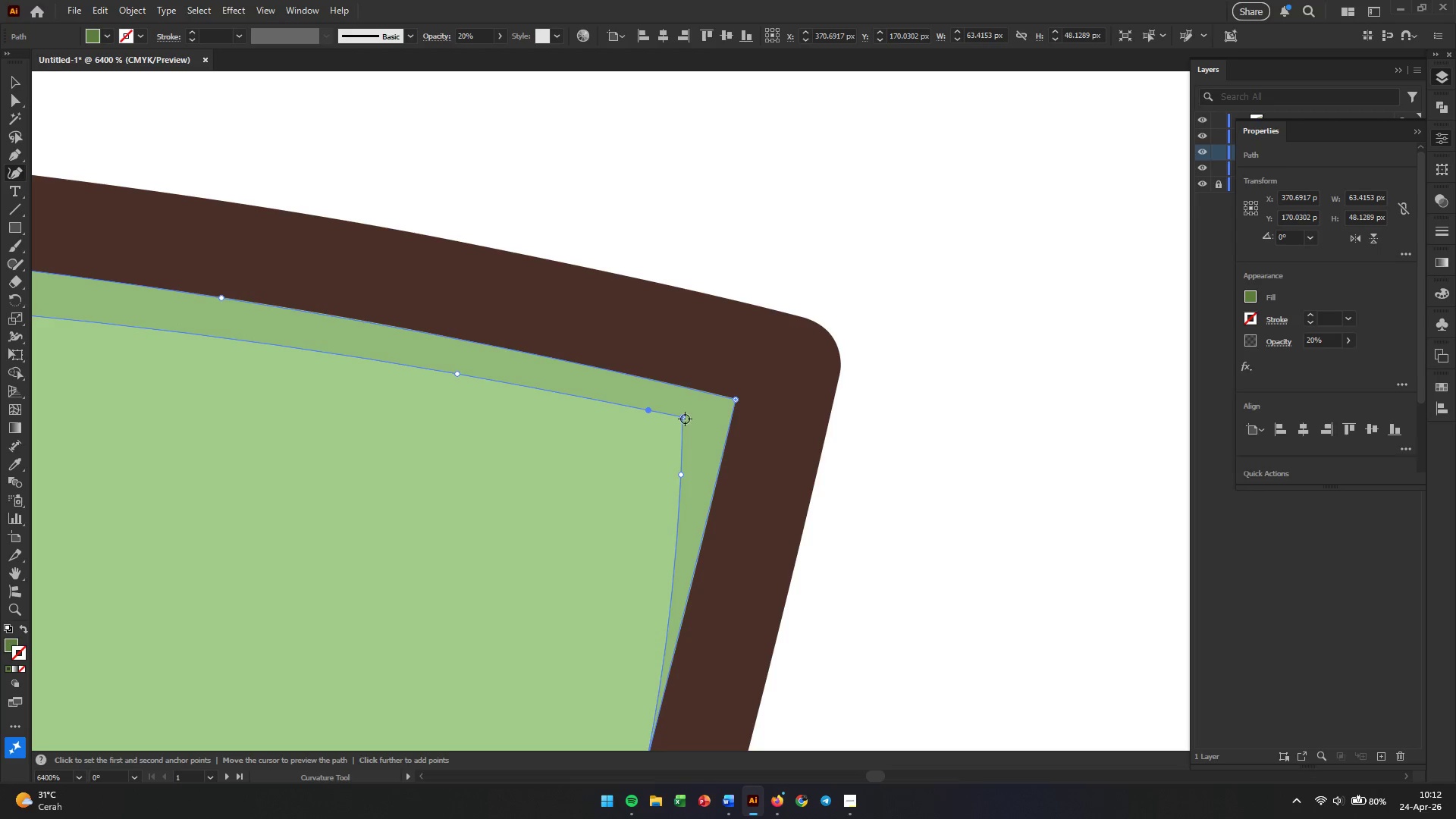 
left_click([682, 419])
 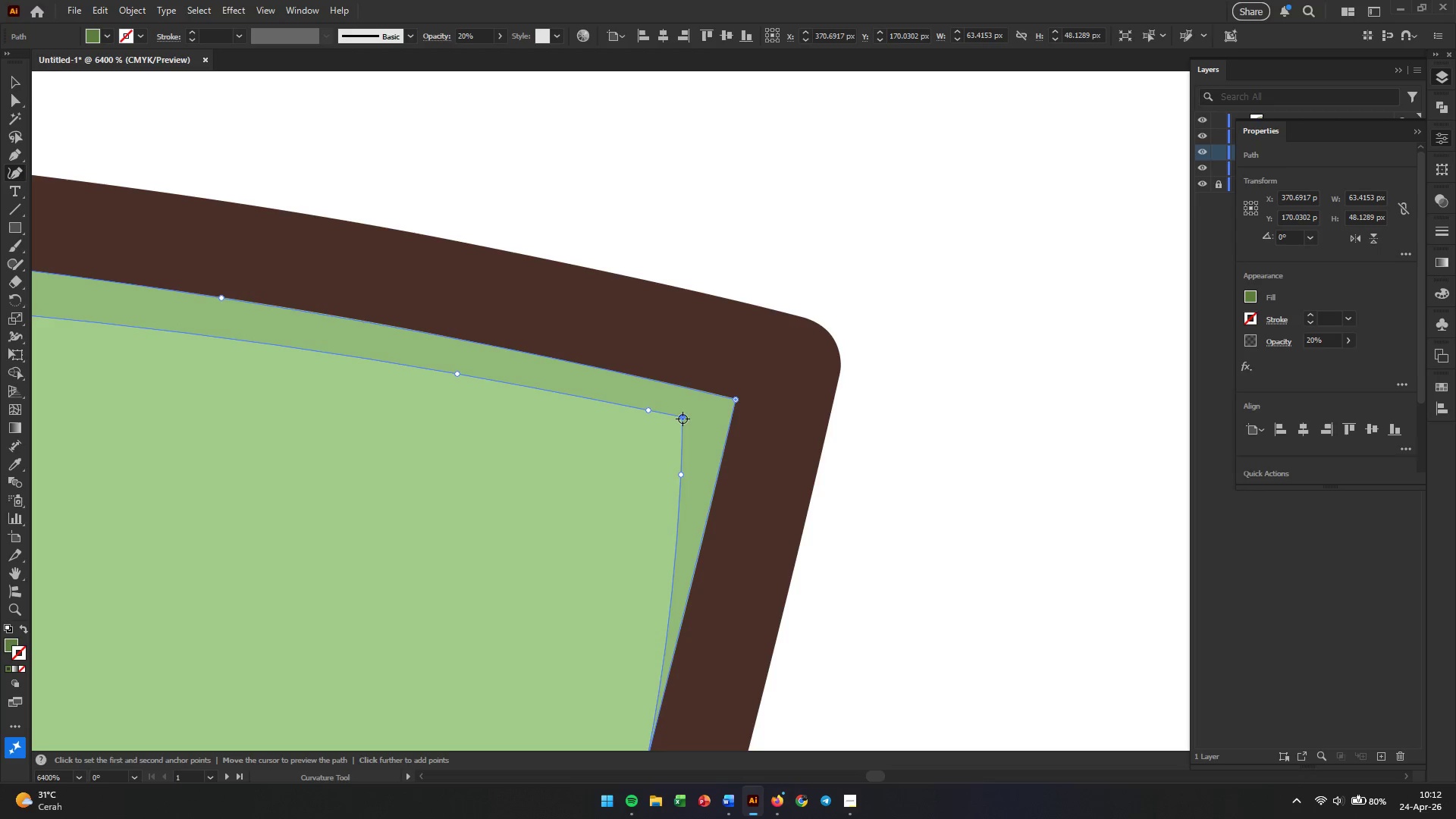 
key(Backspace)
 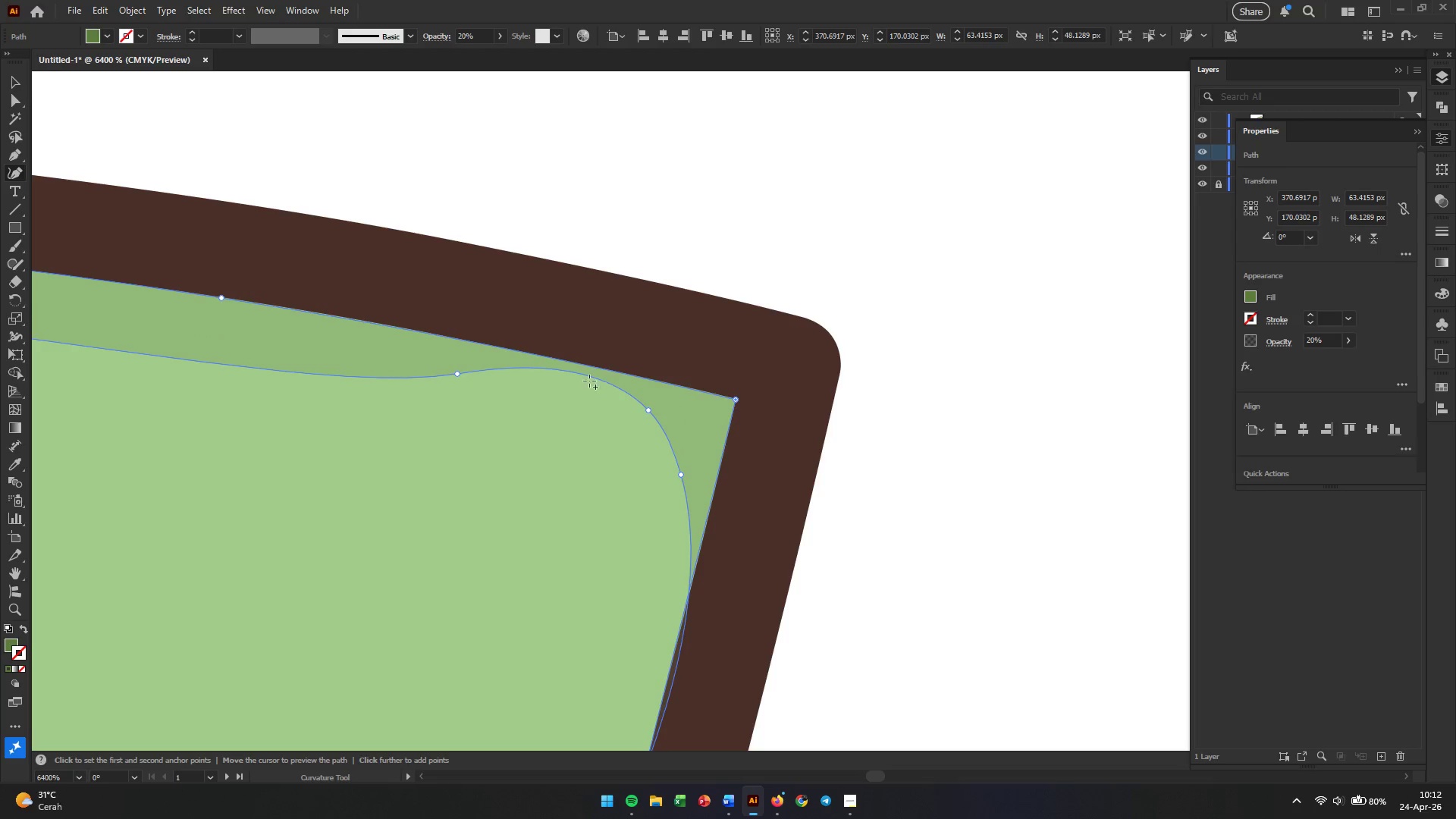 
left_click_drag(start_coordinate=[585, 377], to_coordinate=[635, 399])
 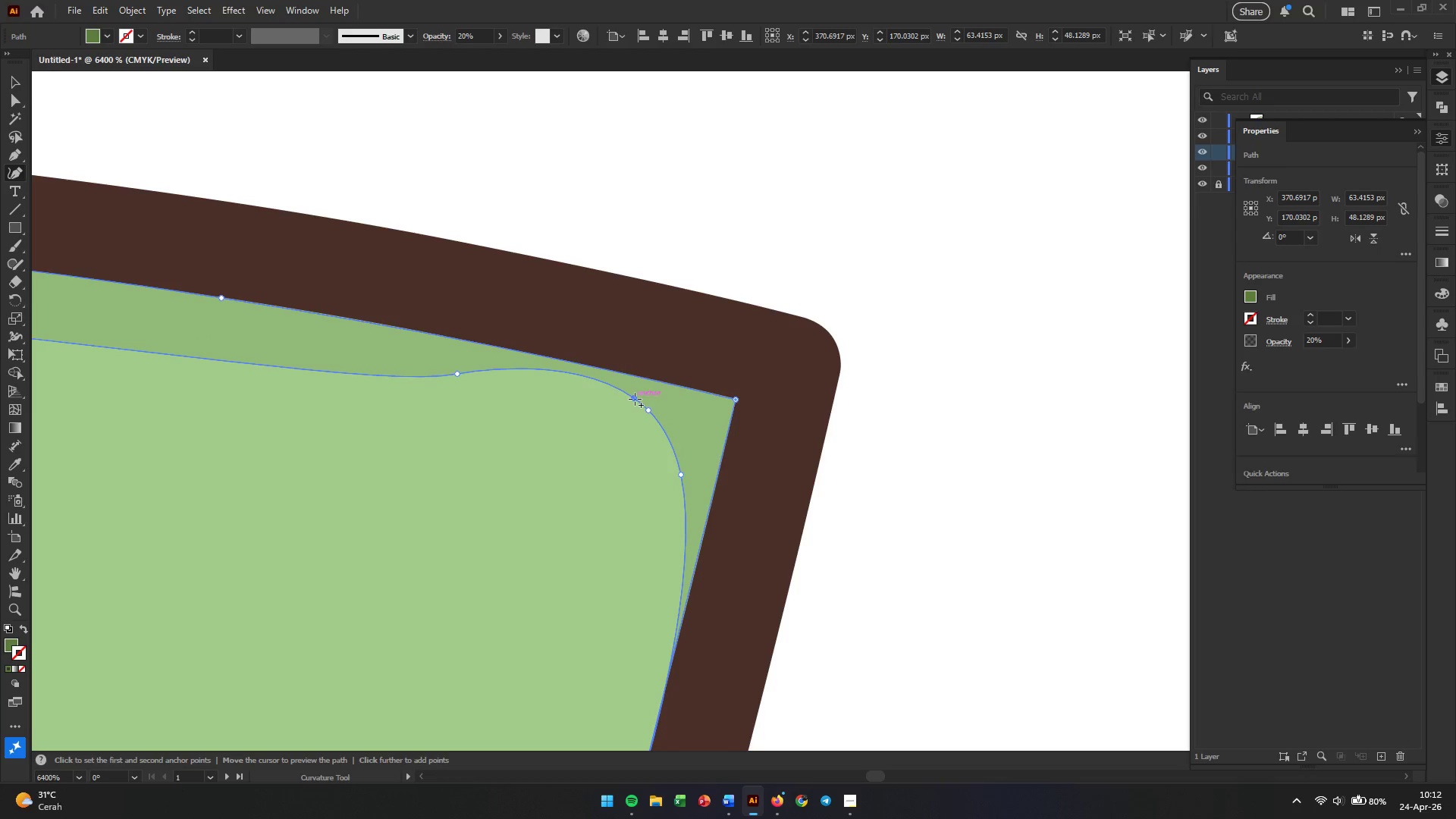 
key(Control+Z)
 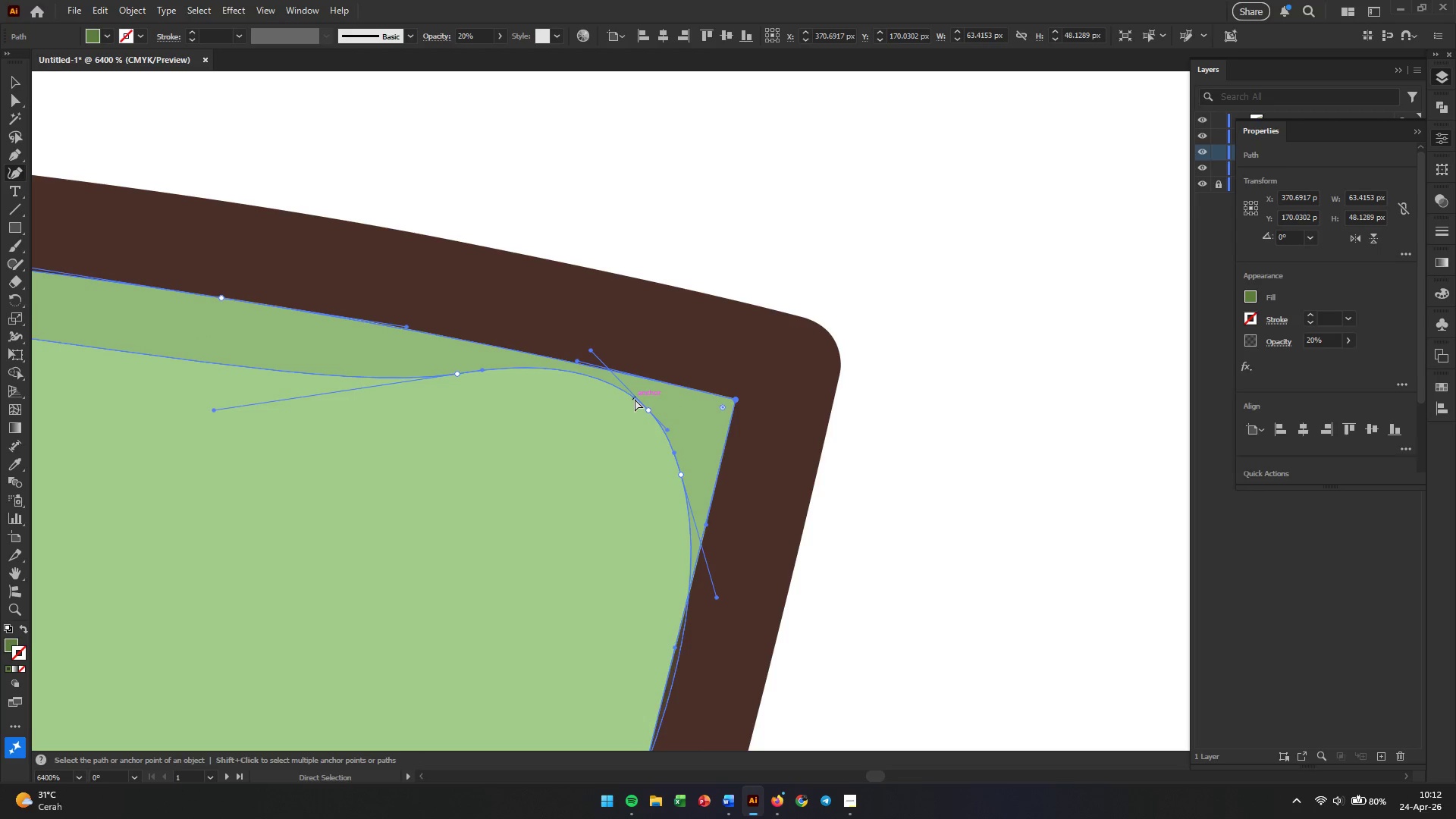 
key(Control+Z)
 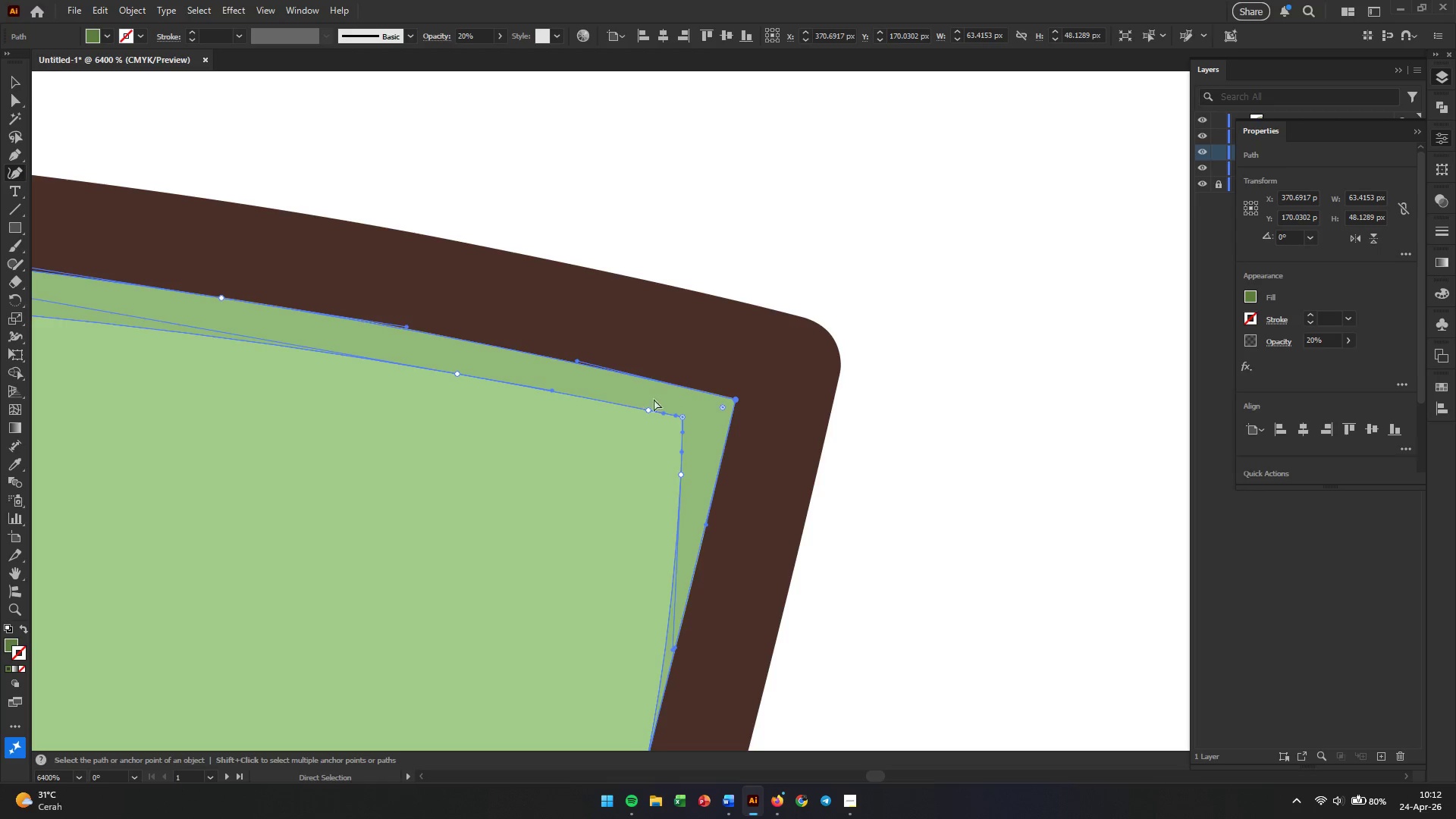 
key(Alt+AltLeft)
 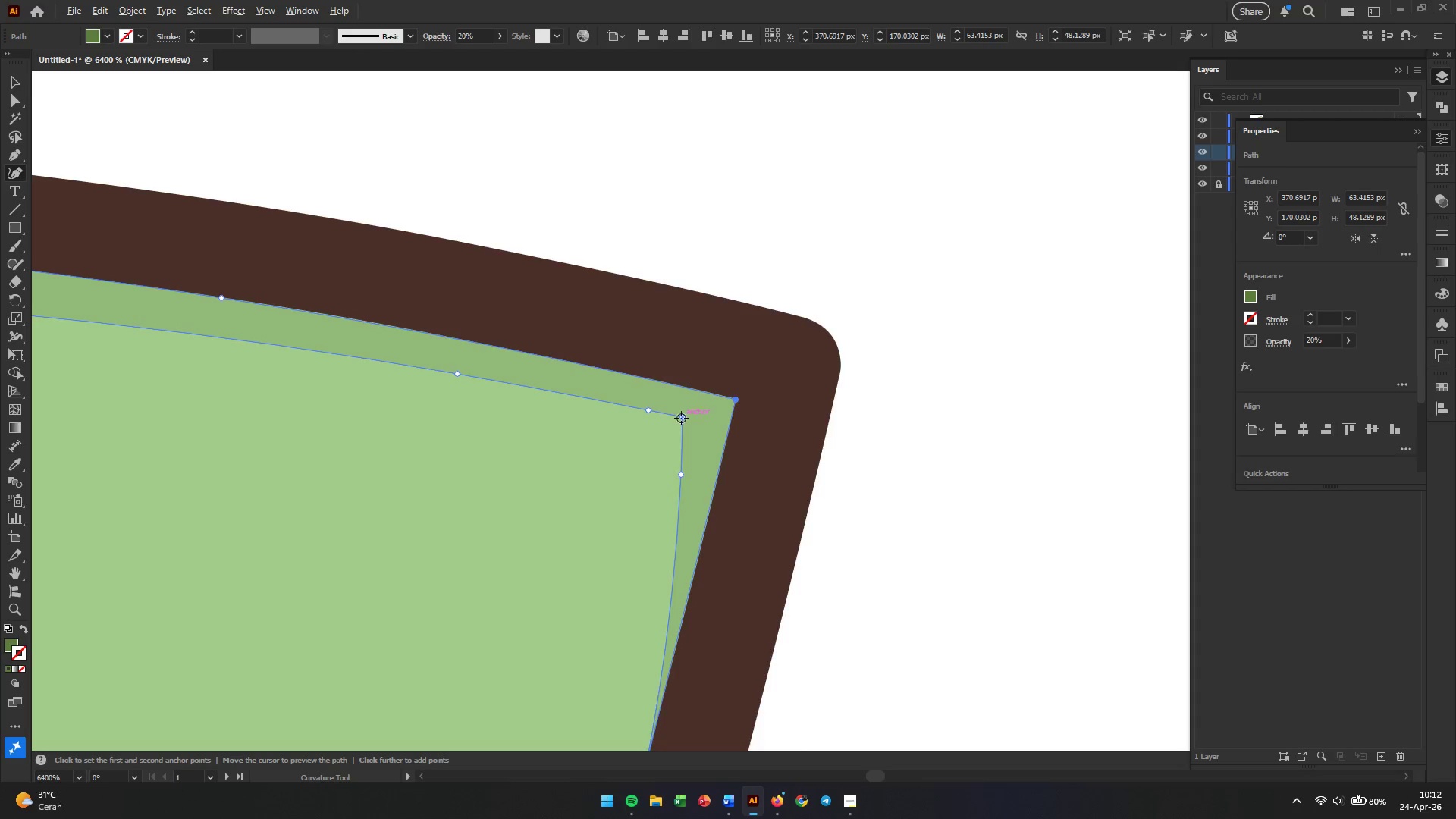 
scroll: coordinate [681, 418], scroll_direction: up, amount: 4.0
 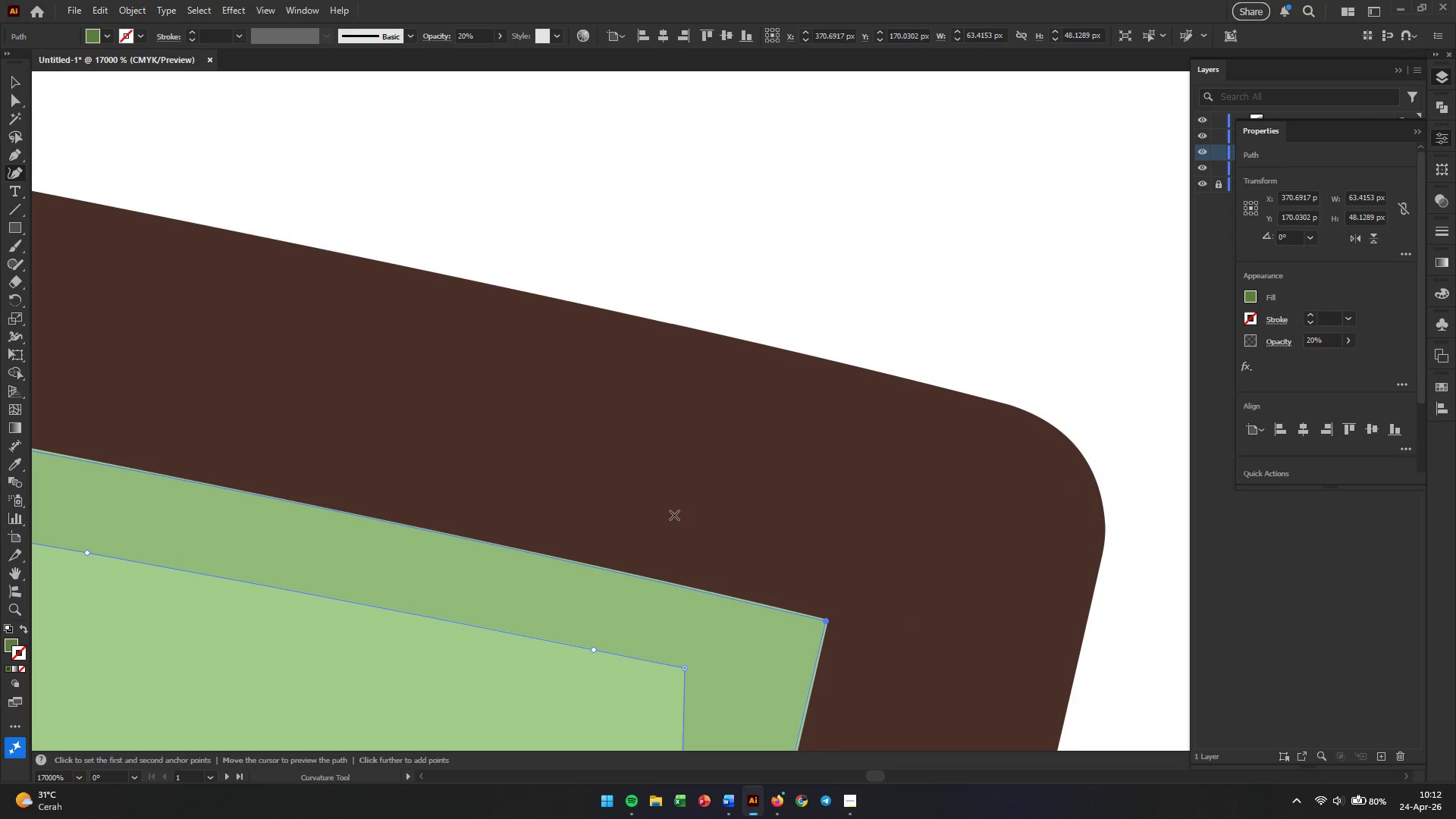 
hold_key(key=AltLeft, duration=0.34)
scroll: coordinate [671, 466], scroll_direction: down, amount: 5.0
 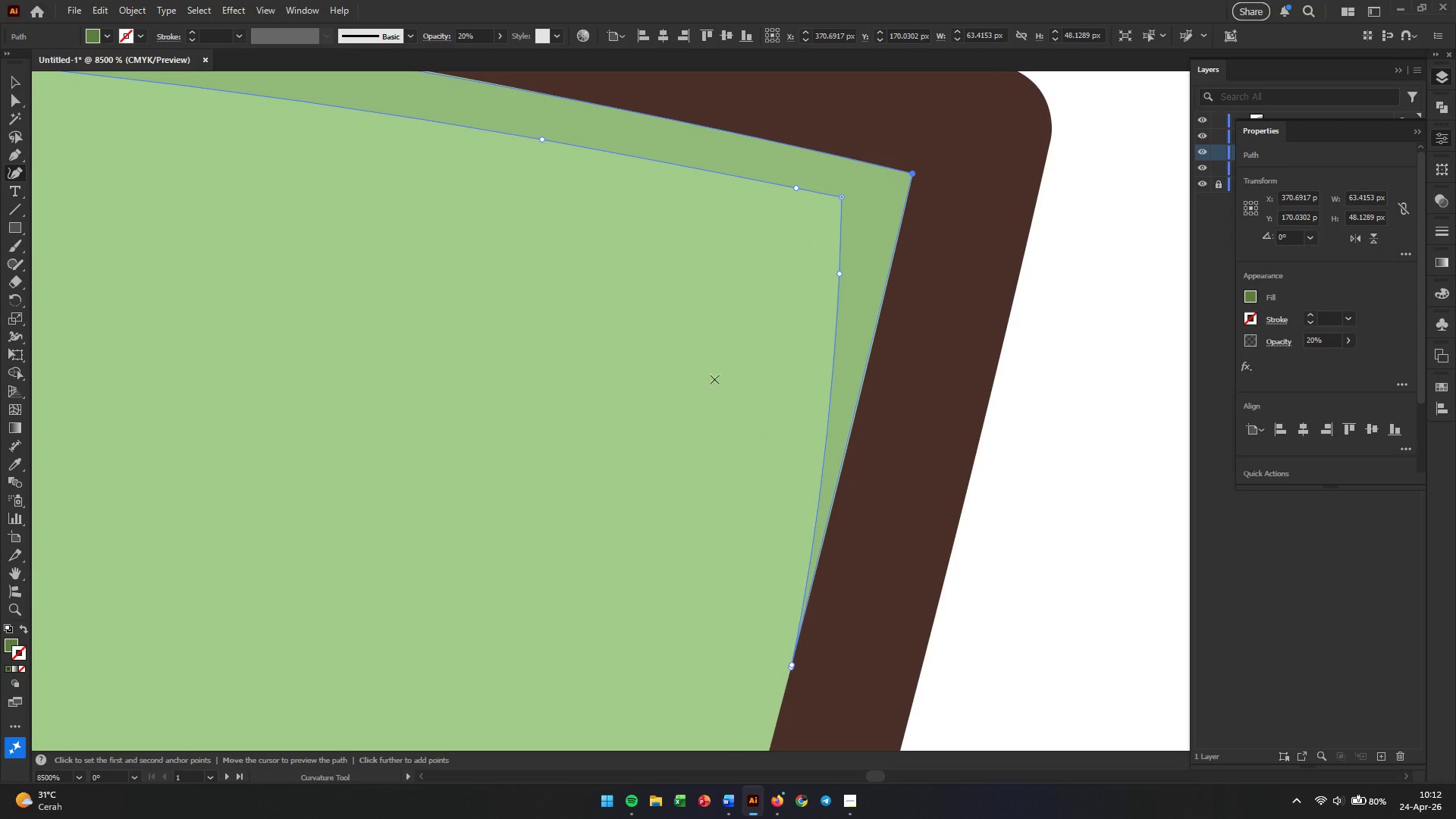 
double_click([208, 267])
 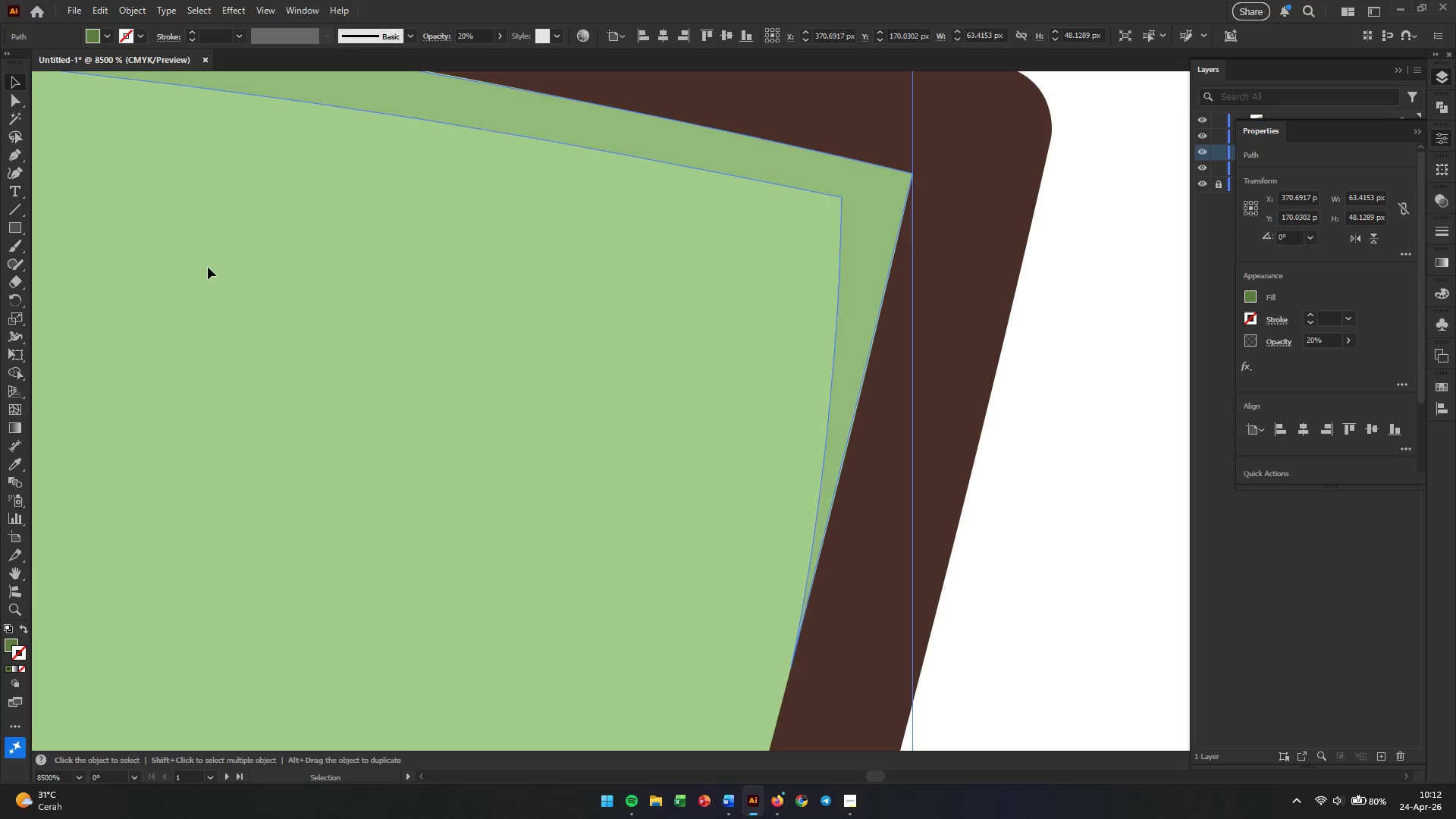 
hold_key(key=AltLeft, duration=0.59)
 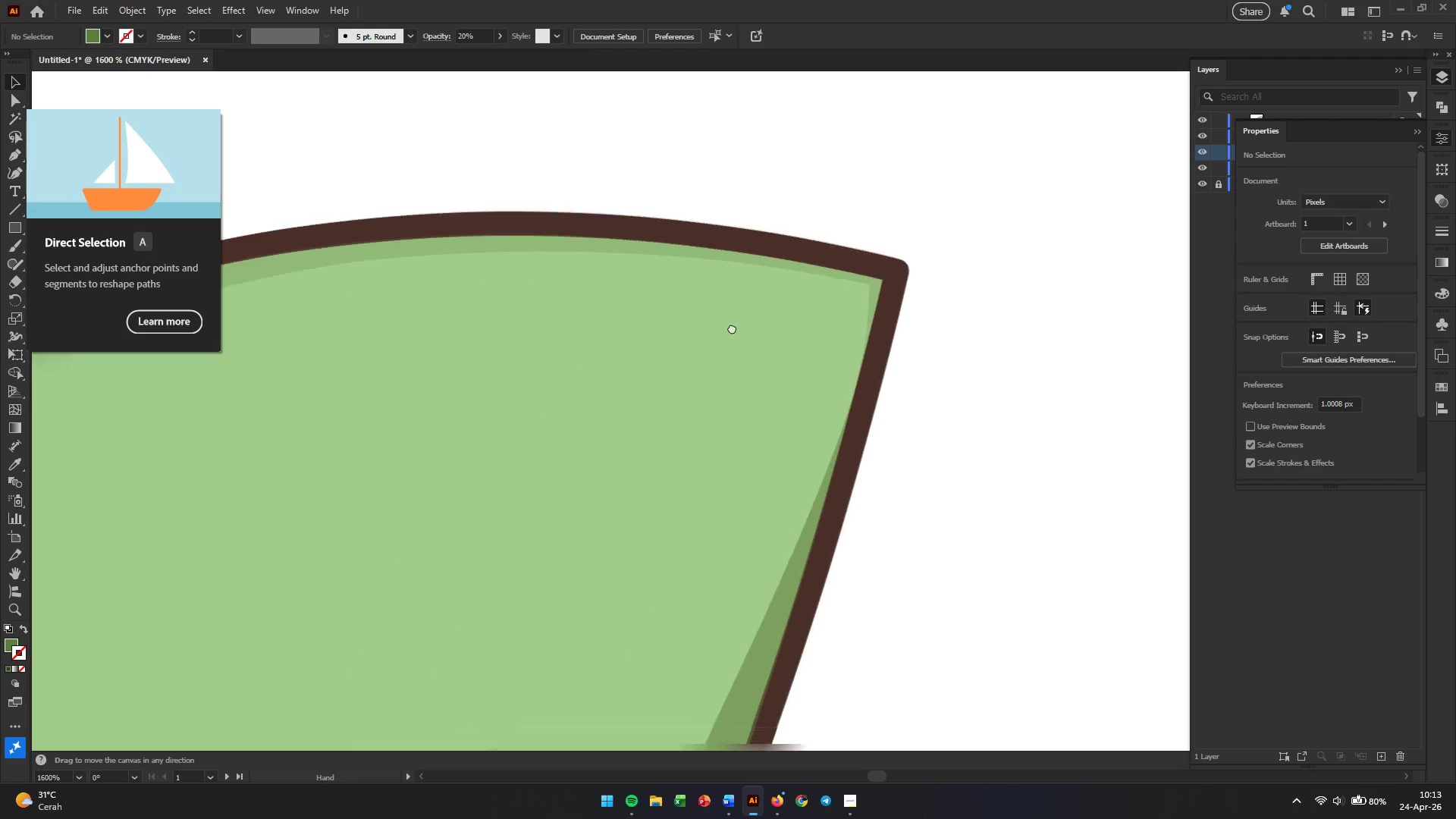 
hold_key(key=Space, duration=0.5)
 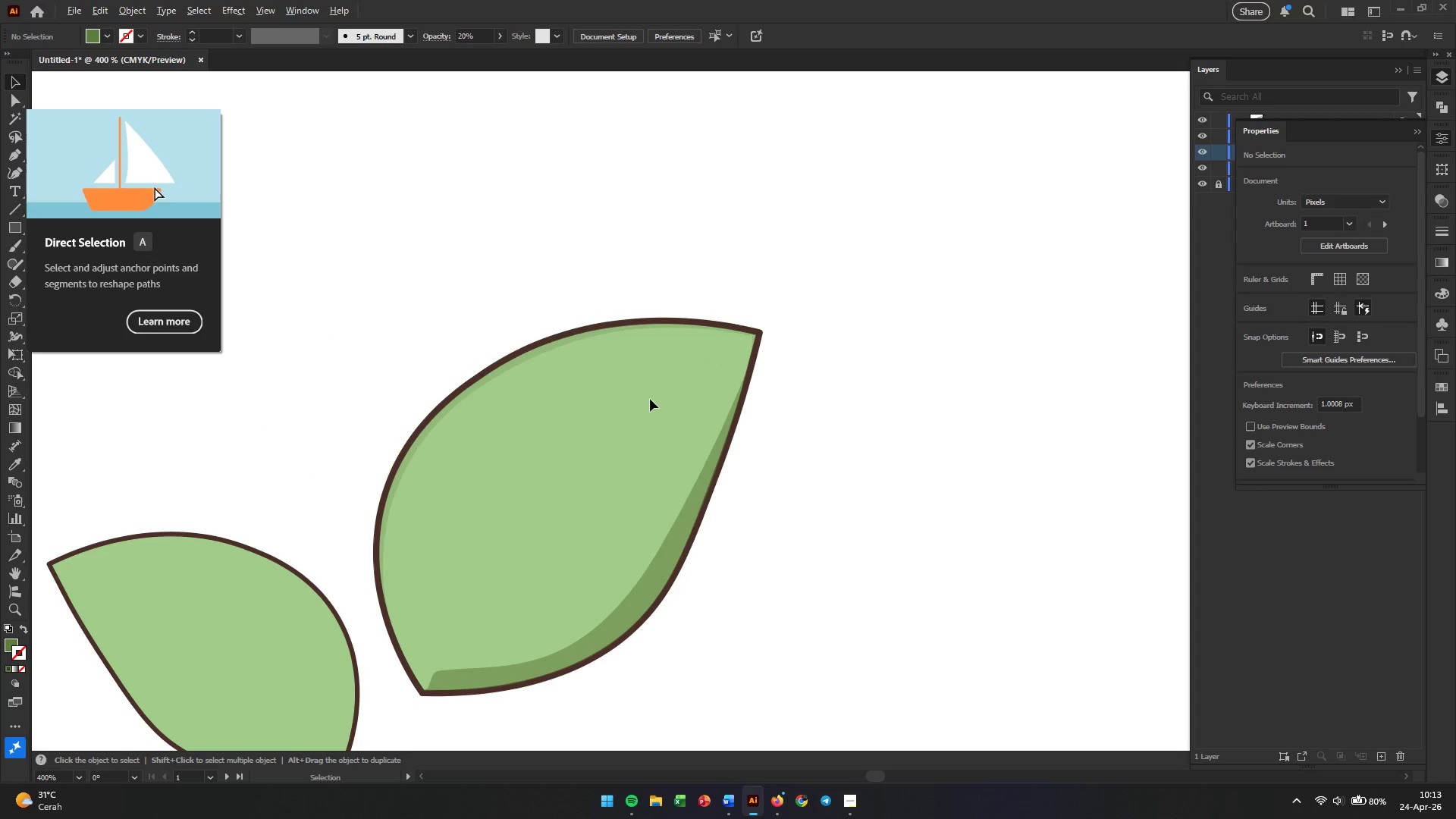 
left_click_drag(start_coordinate=[234, 351], to_coordinate=[747, 315])
 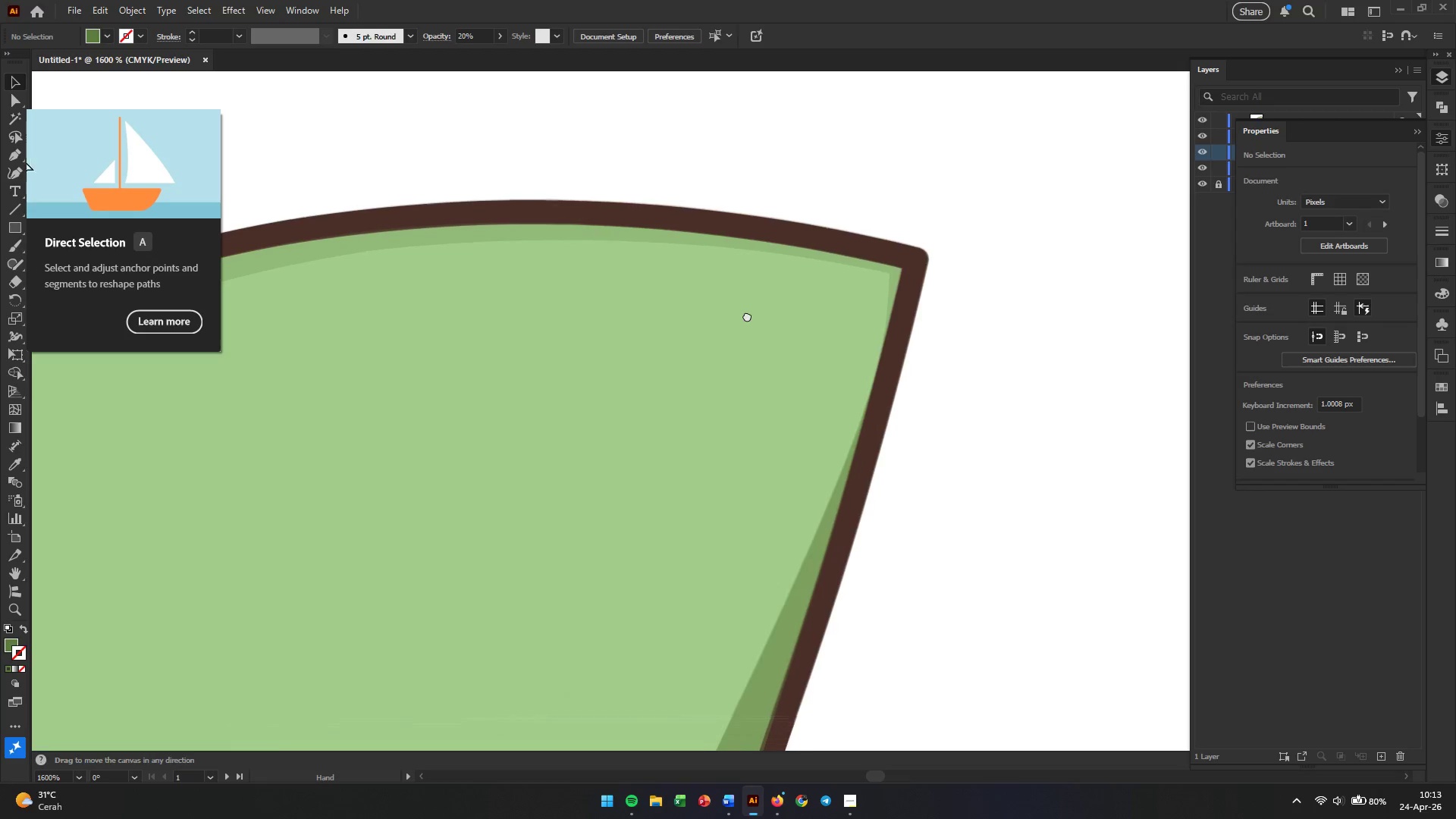 
scroll: coordinate [270, 334], scroll_direction: down, amount: 5.0
 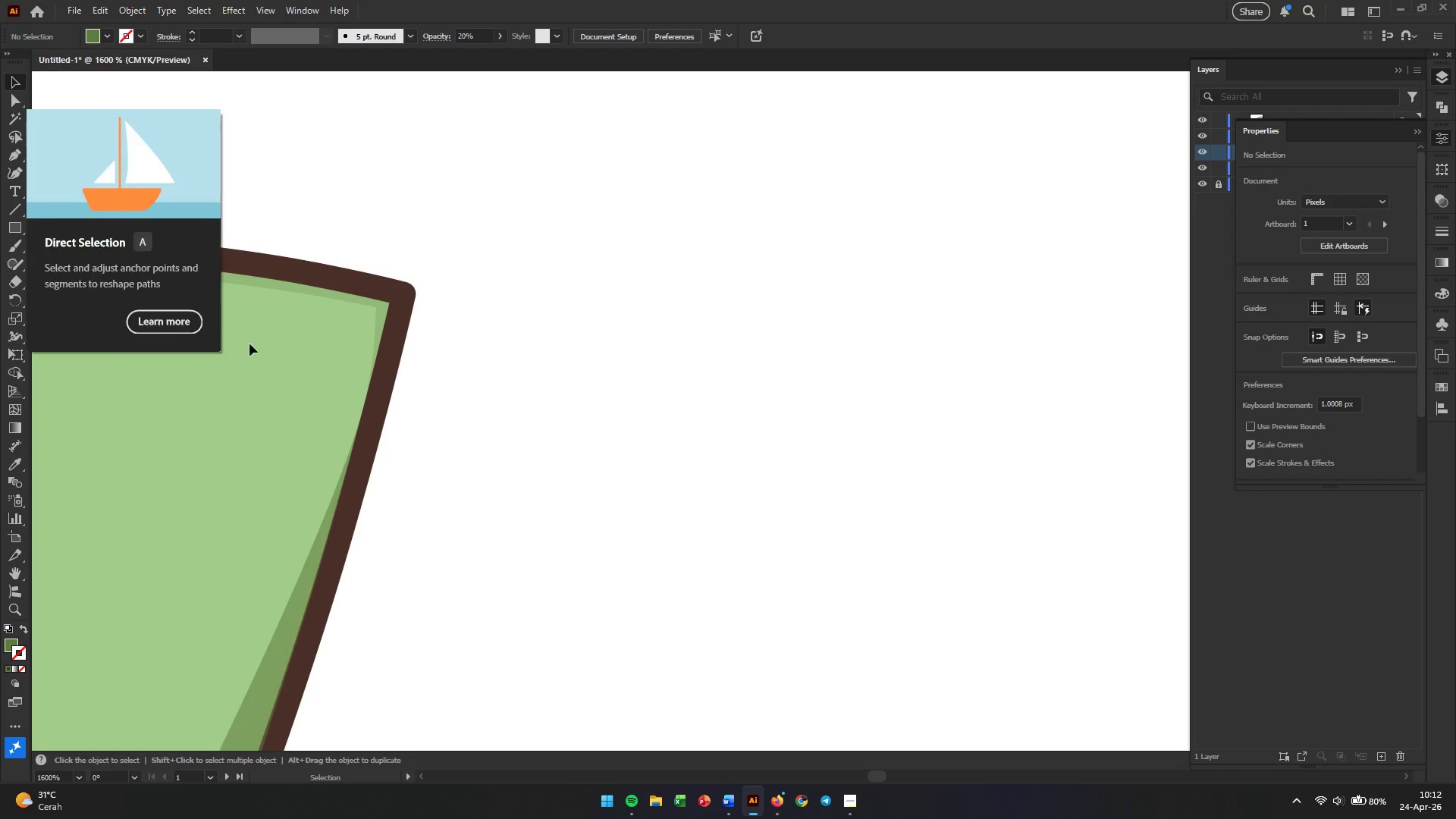 
hold_key(key=Space, duration=2.69)
 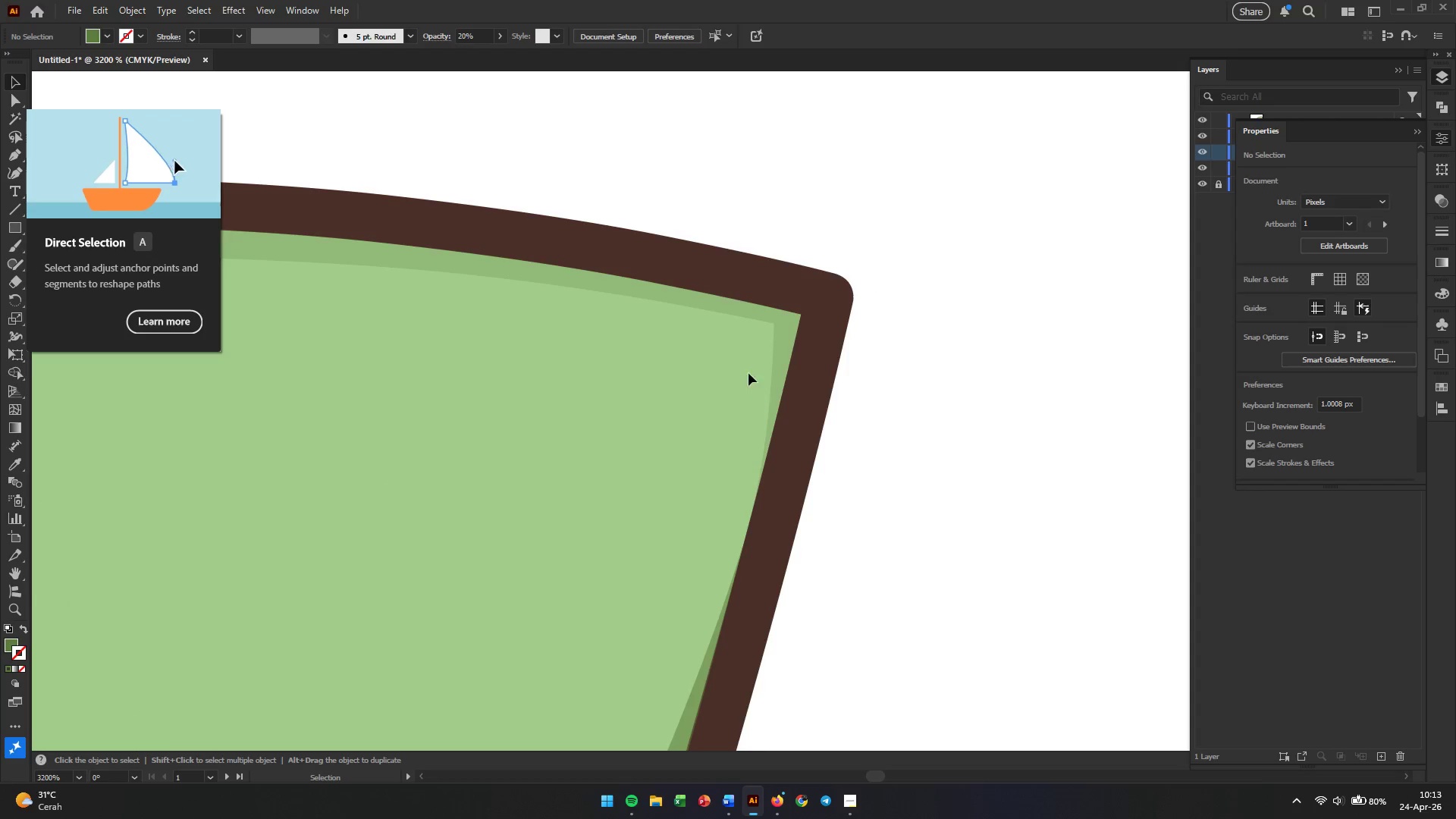 
hold_key(key=AltLeft, duration=0.41)
scroll: coordinate [707, 357], scroll_direction: down, amount: 4.0
 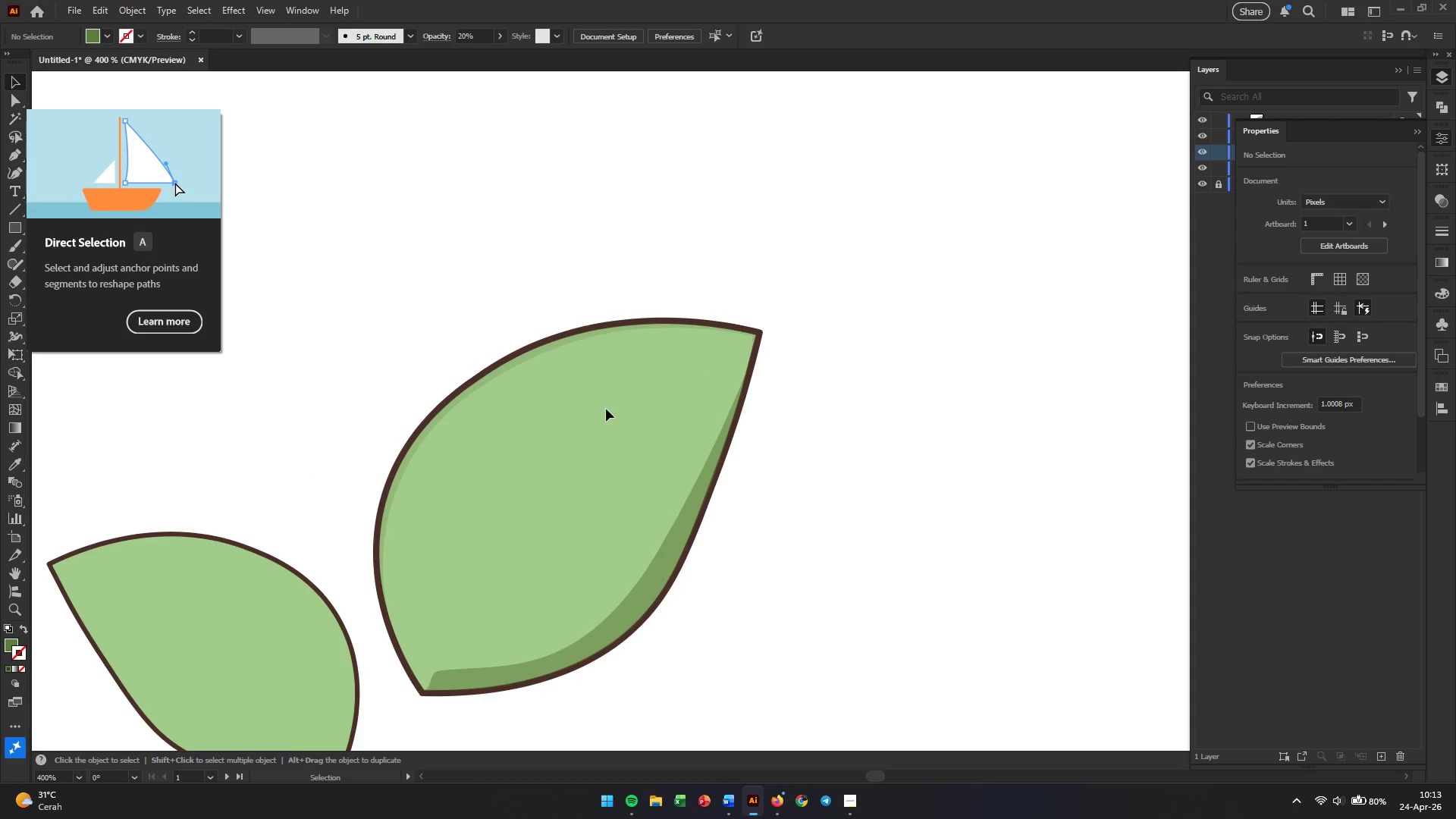 
hold_key(key=AltLeft, duration=0.59)
 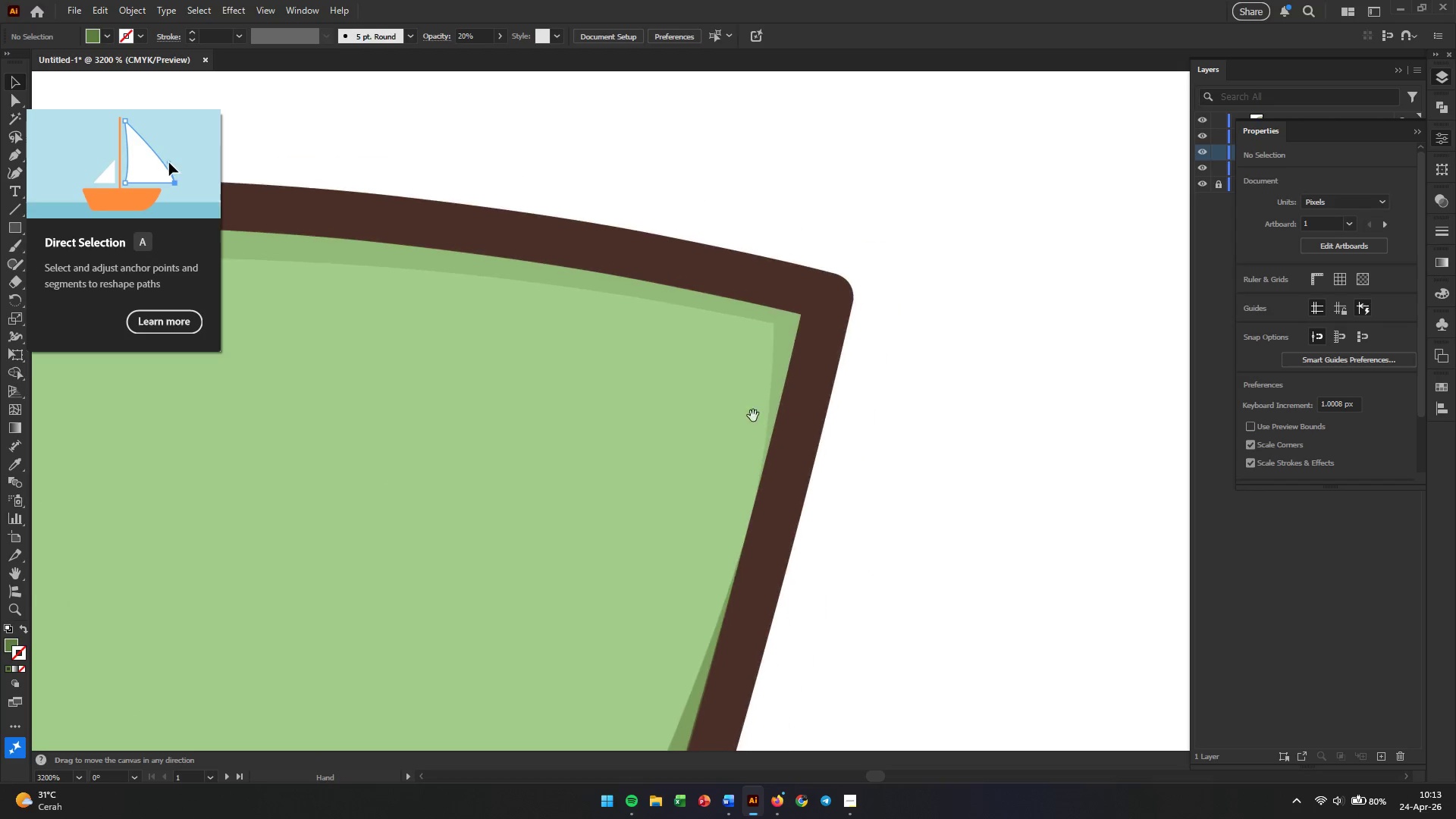 
hold_key(key=Space, duration=0.33)
 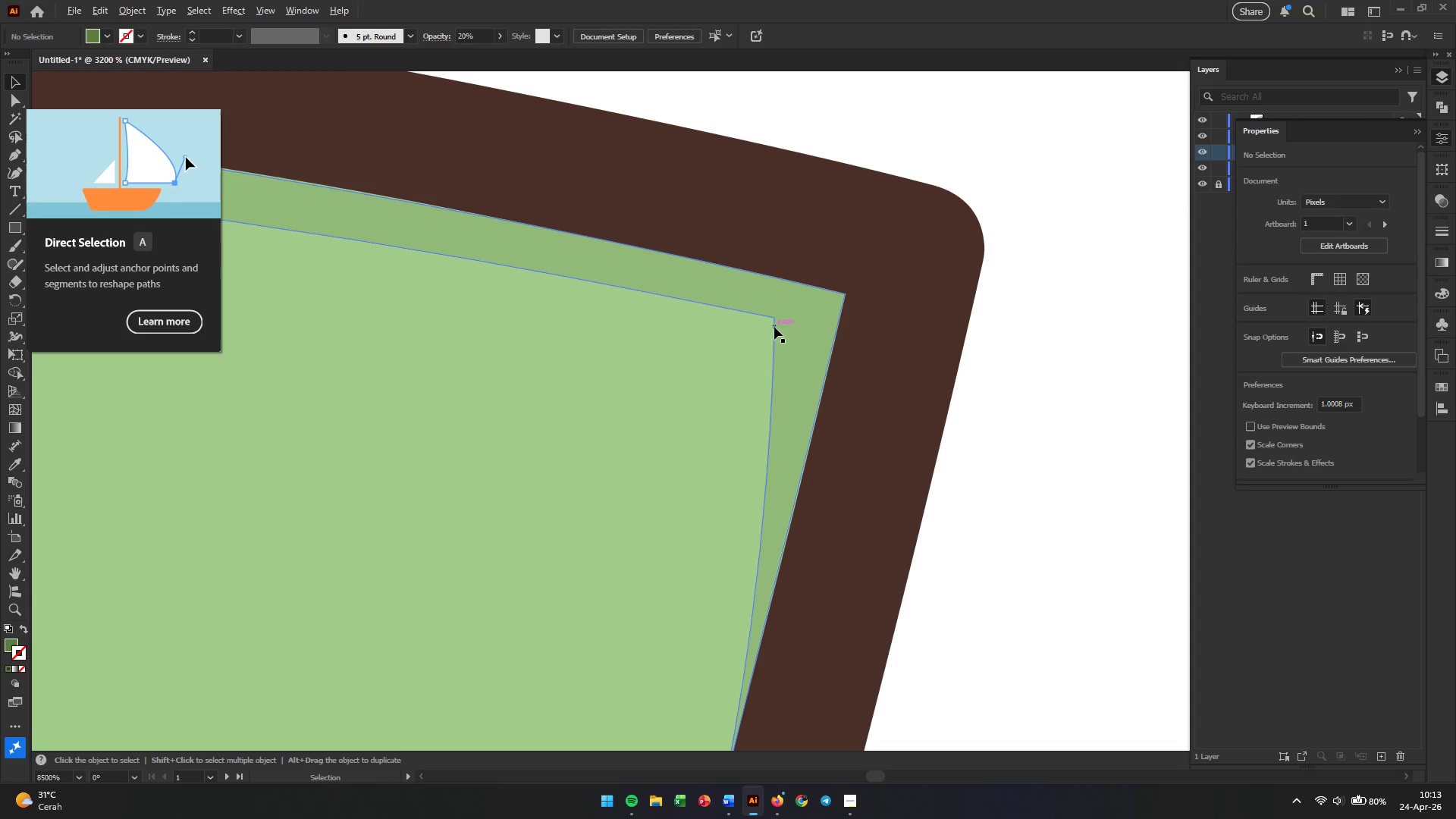 
left_click_drag(start_coordinate=[884, 358], to_coordinate=[754, 416])
 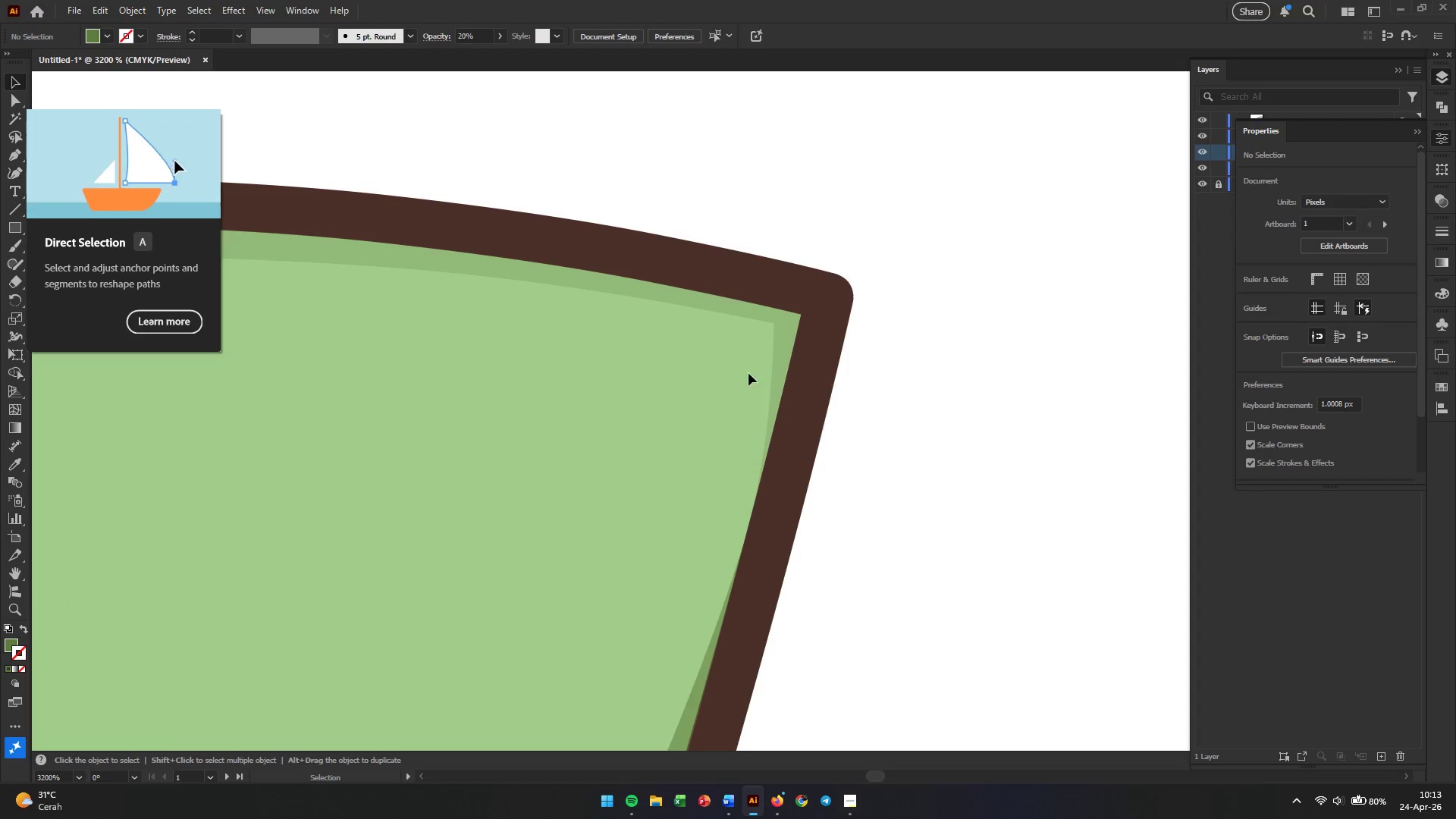 
scroll: coordinate [850, 384], scroll_direction: up, amount: 6.0
 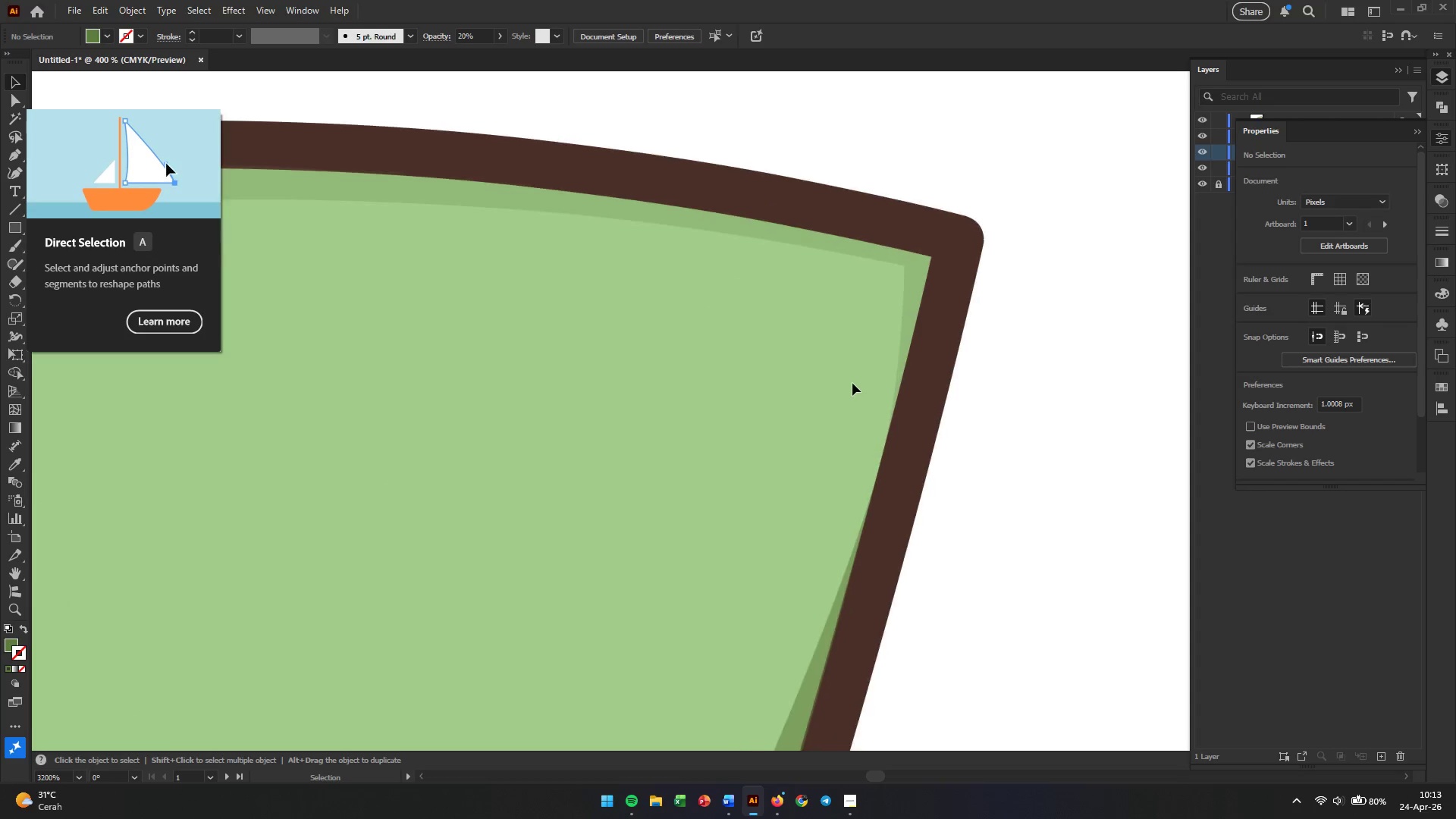 
hold_key(key=AltLeft, duration=0.44)
scroll: coordinate [774, 327], scroll_direction: up, amount: 3.0
 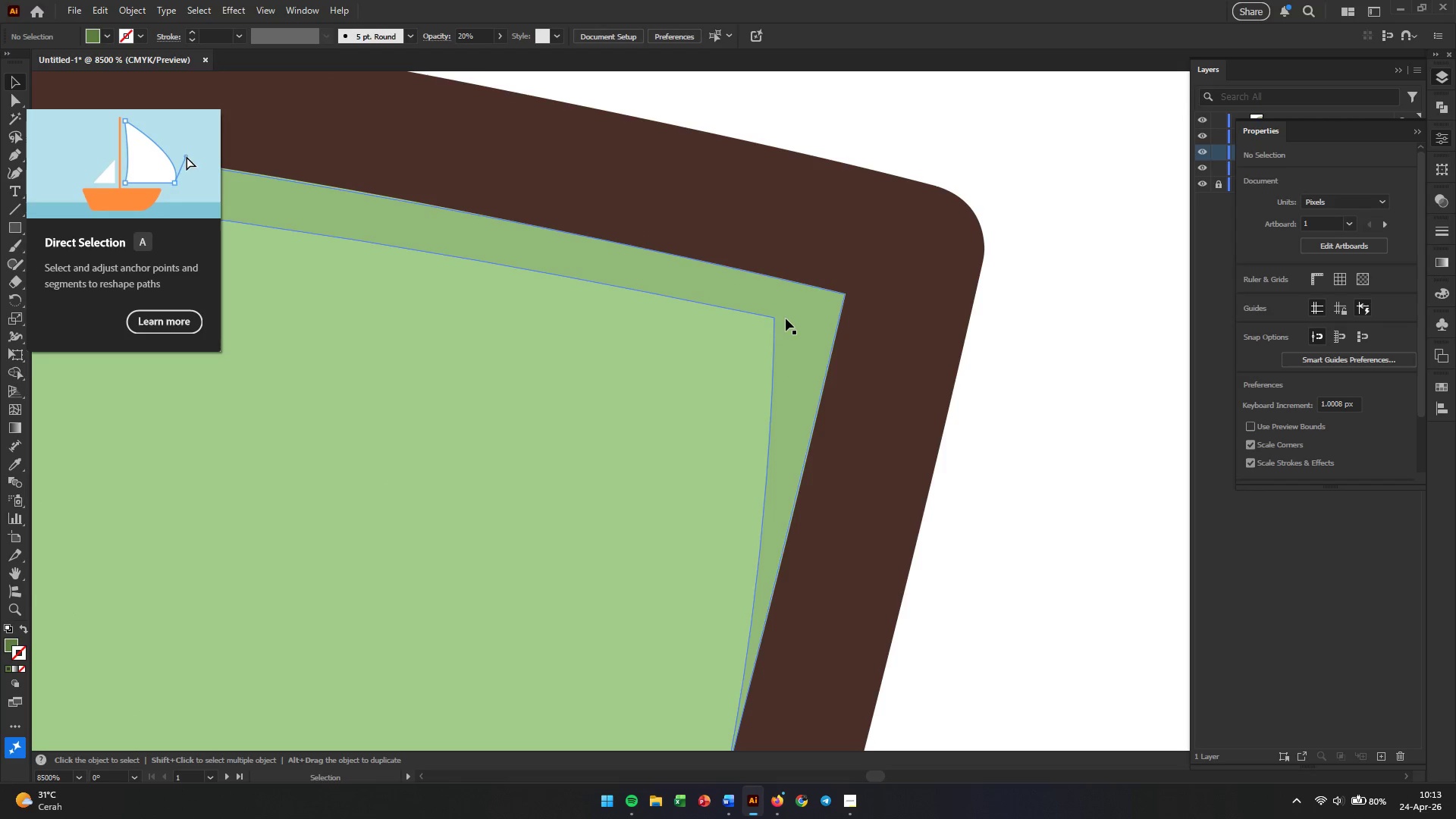 
left_click([786, 318])
 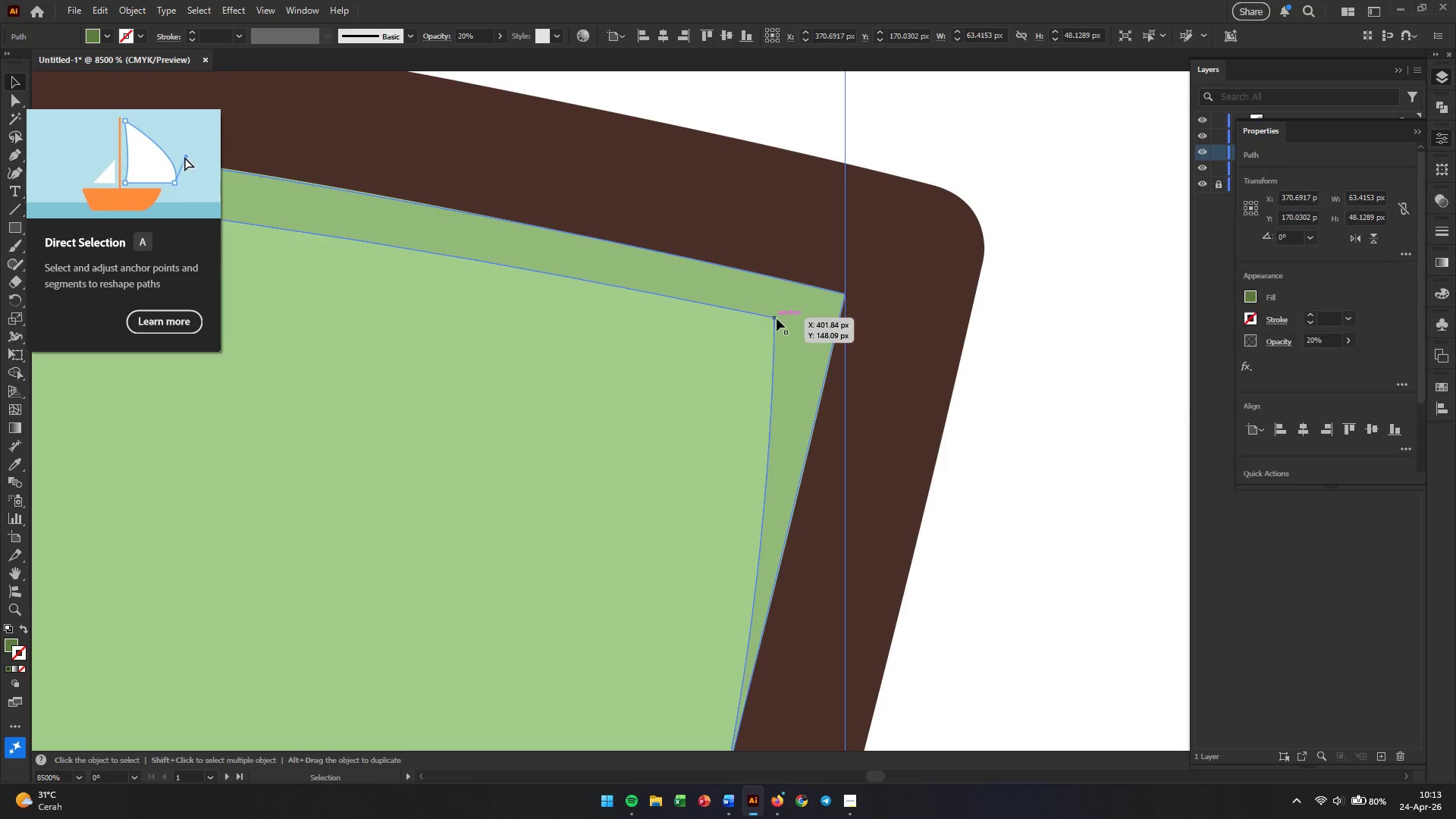 
left_click([777, 318])
 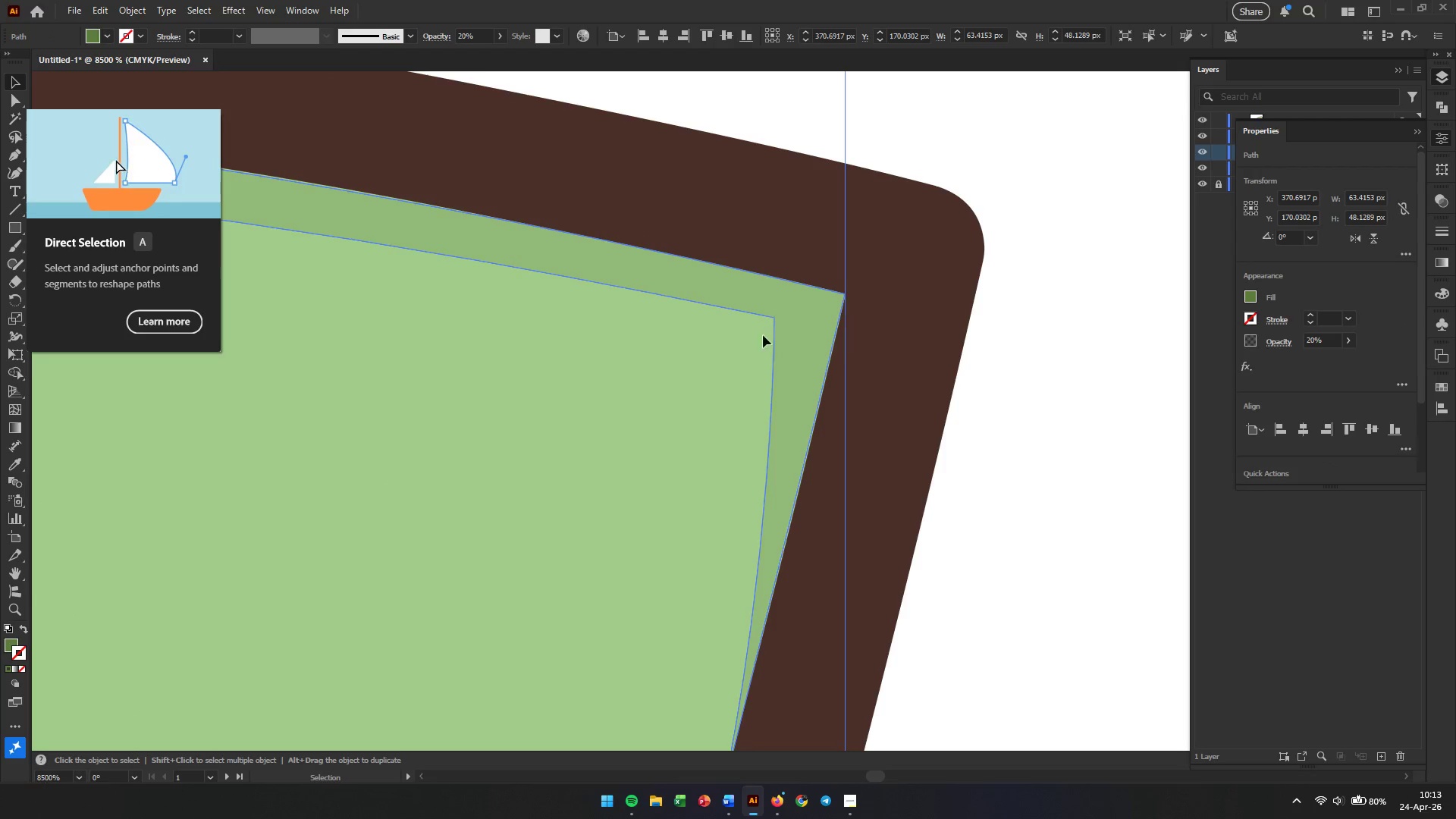 
left_click([750, 347])
 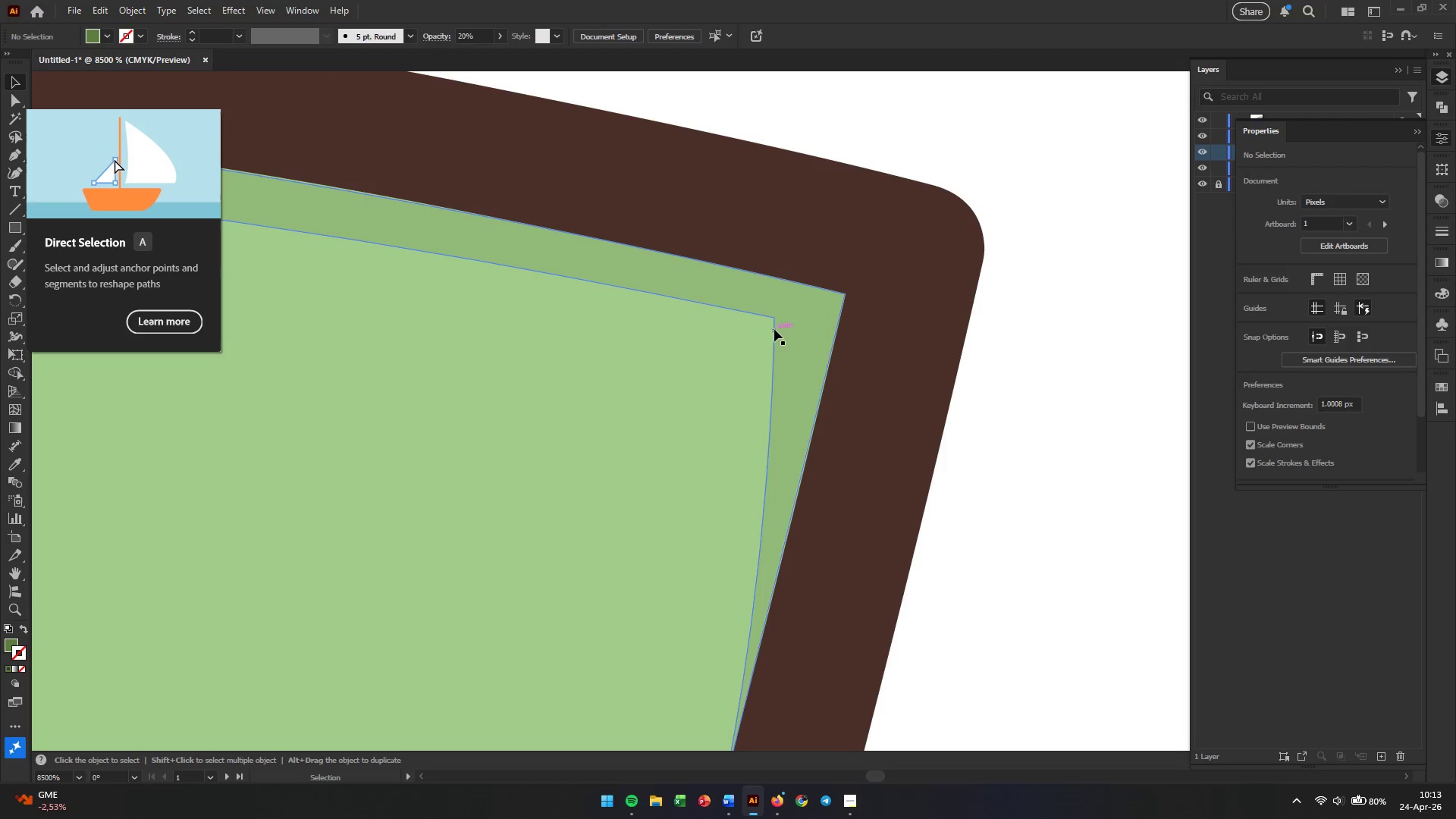 
hold_key(key=AltLeft, duration=0.39)
scroll: coordinate [777, 327], scroll_direction: up, amount: 3.0
 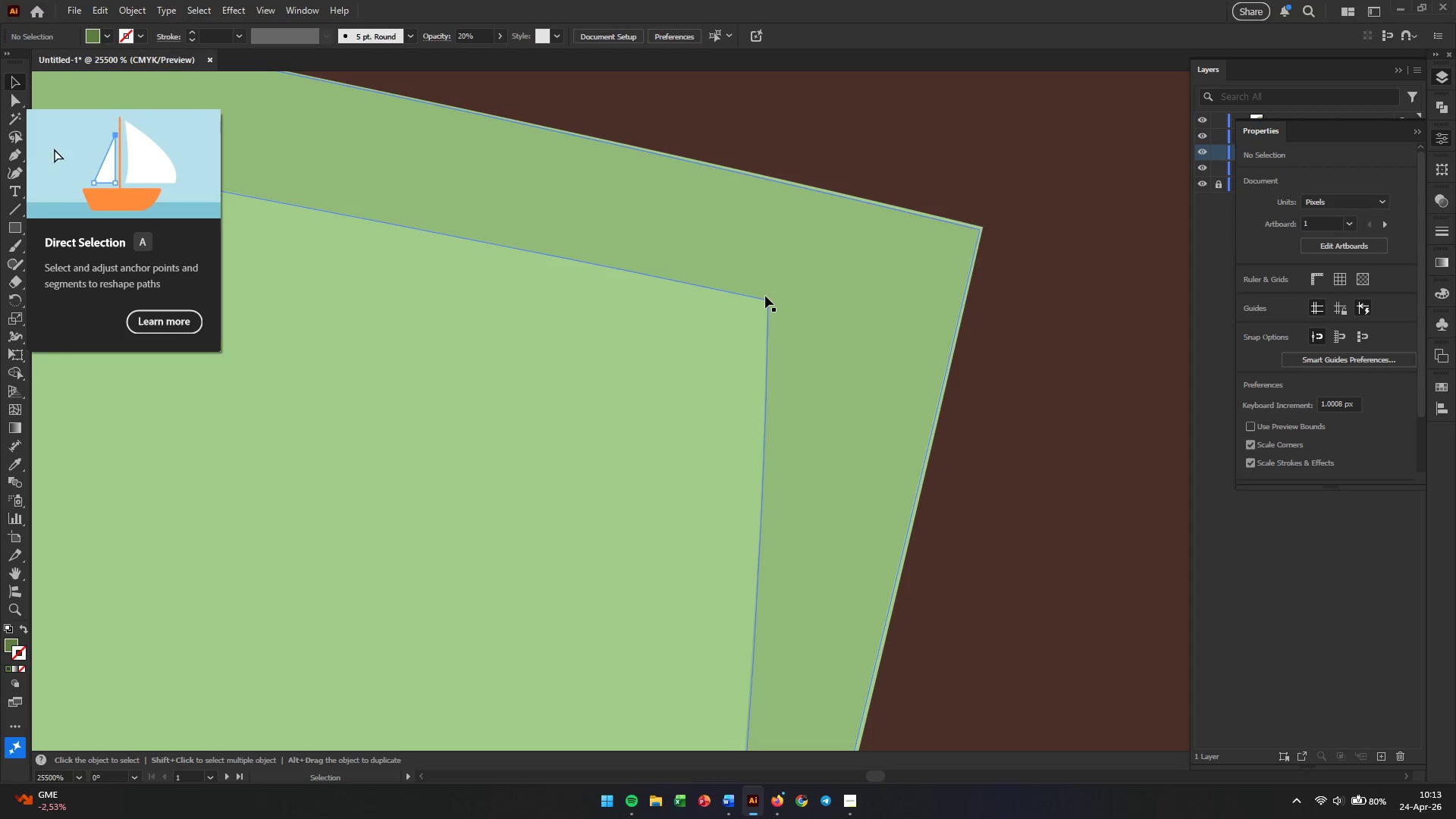 
left_click([558, 311])
 